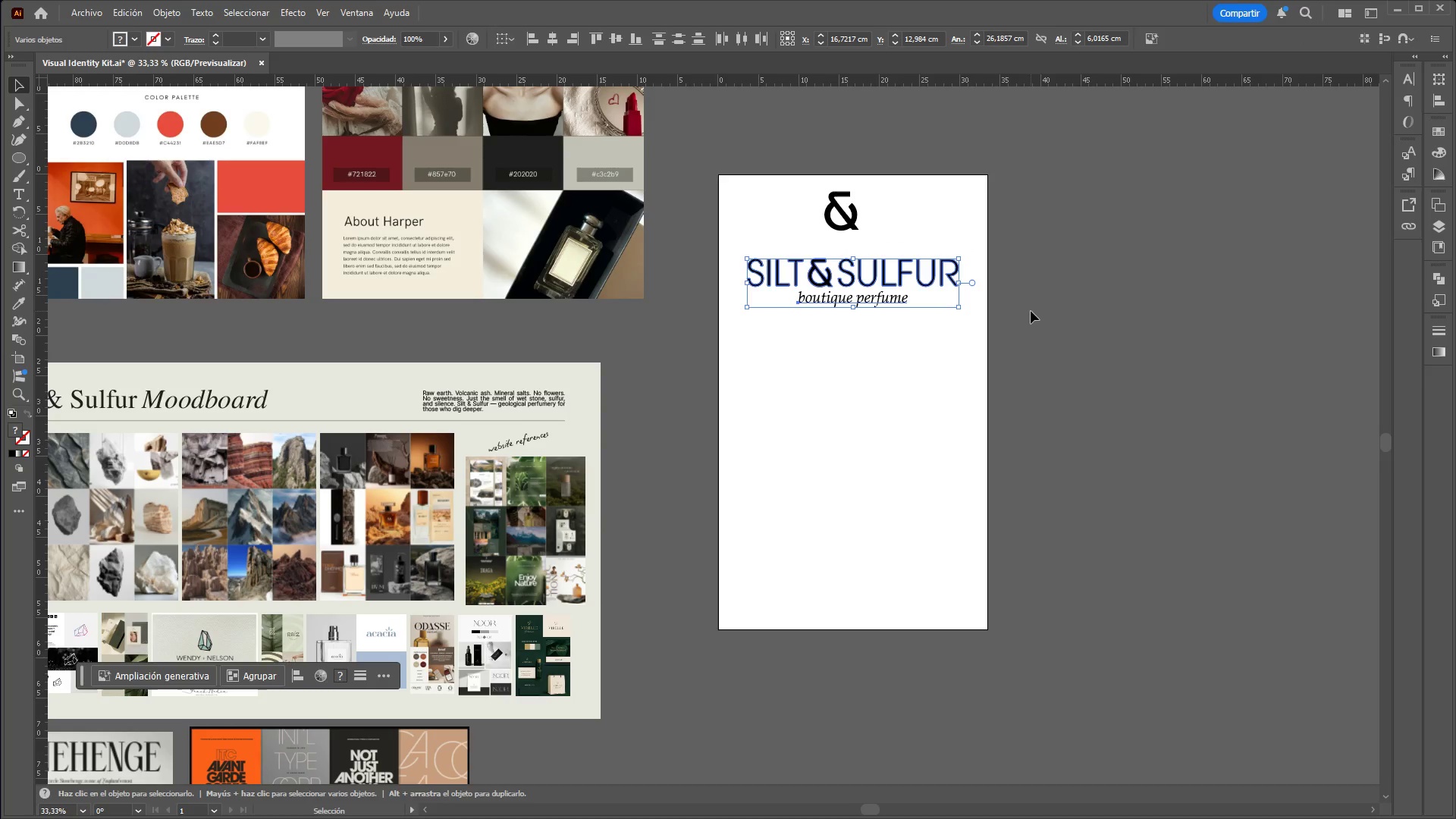 
left_click([1031, 311])
 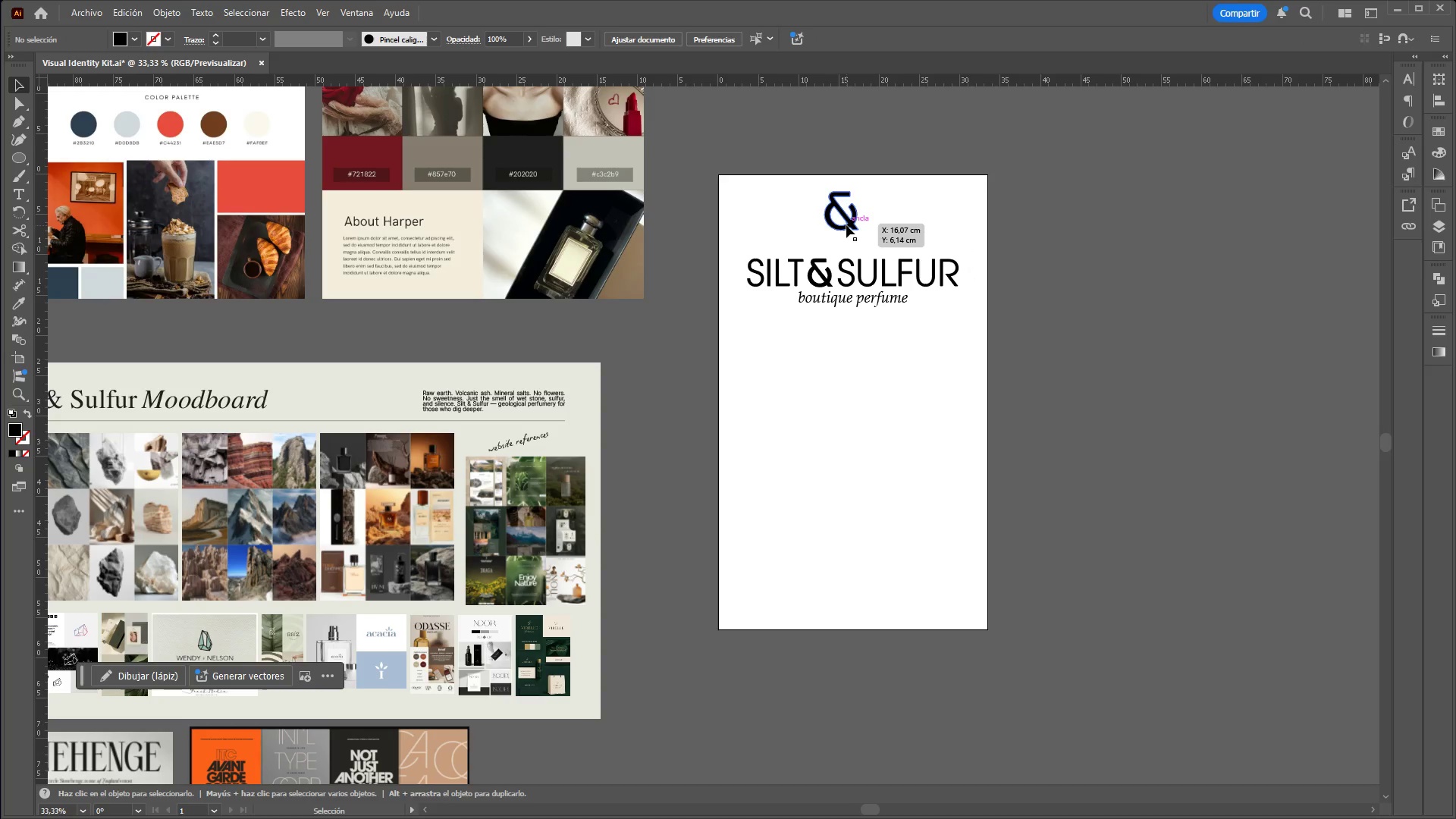 
left_click_drag(start_coordinate=[846, 224], to_coordinate=[852, 226])
 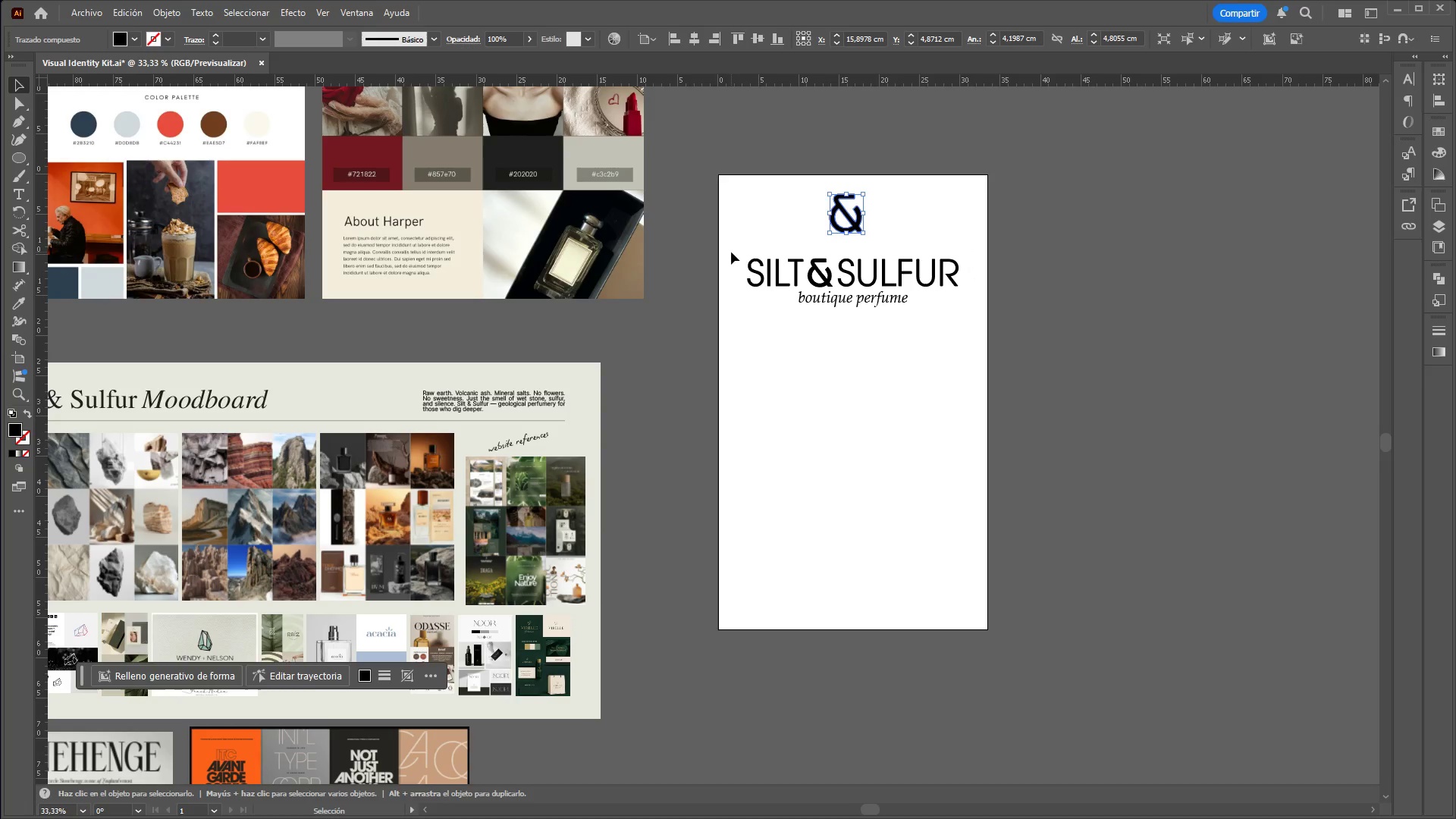 
left_click_drag(start_coordinate=[731, 252], to_coordinate=[974, 315])
 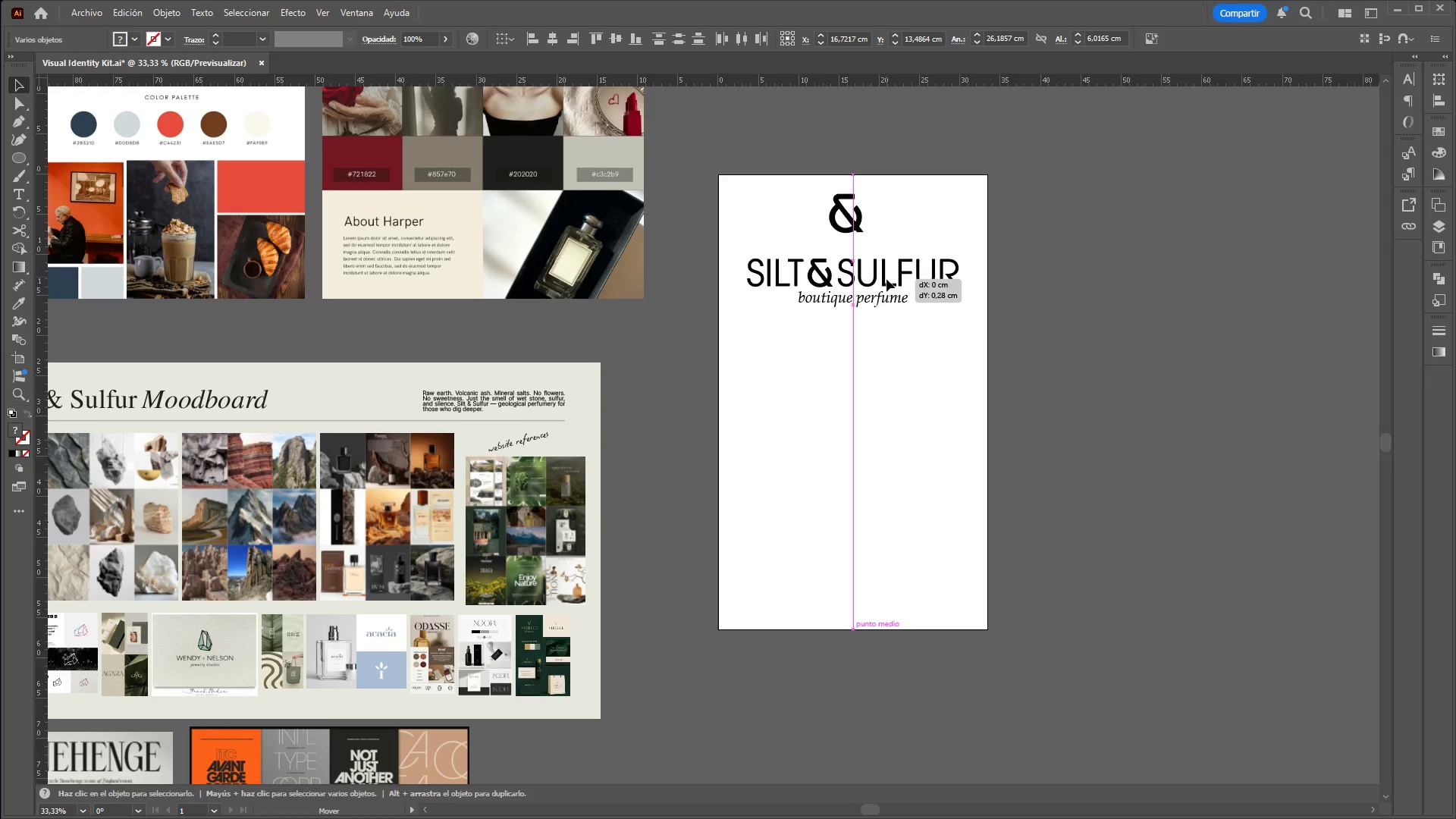 
left_click([1025, 337])
 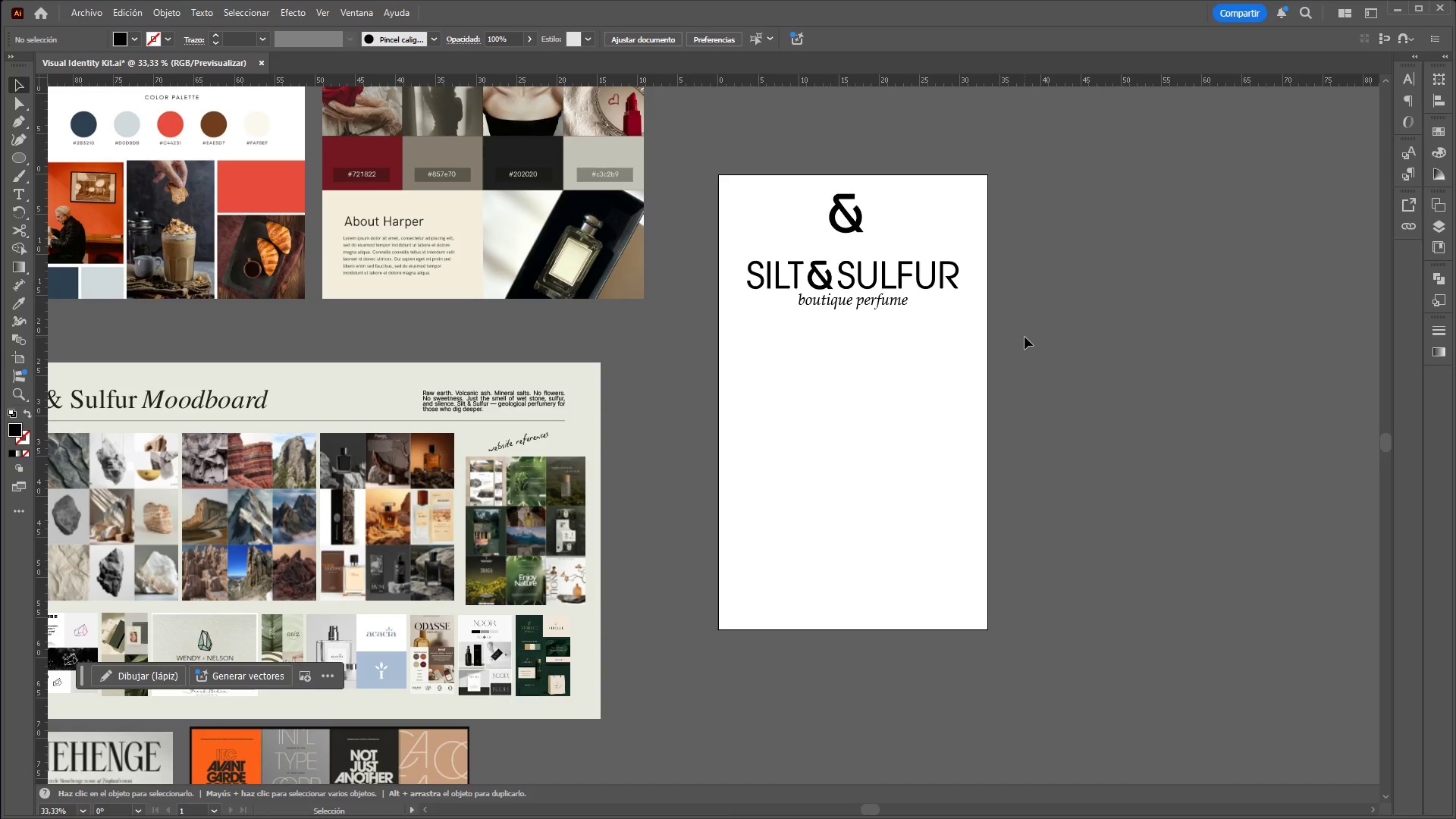 
hold_key(key=ControlLeft, duration=2.59)
 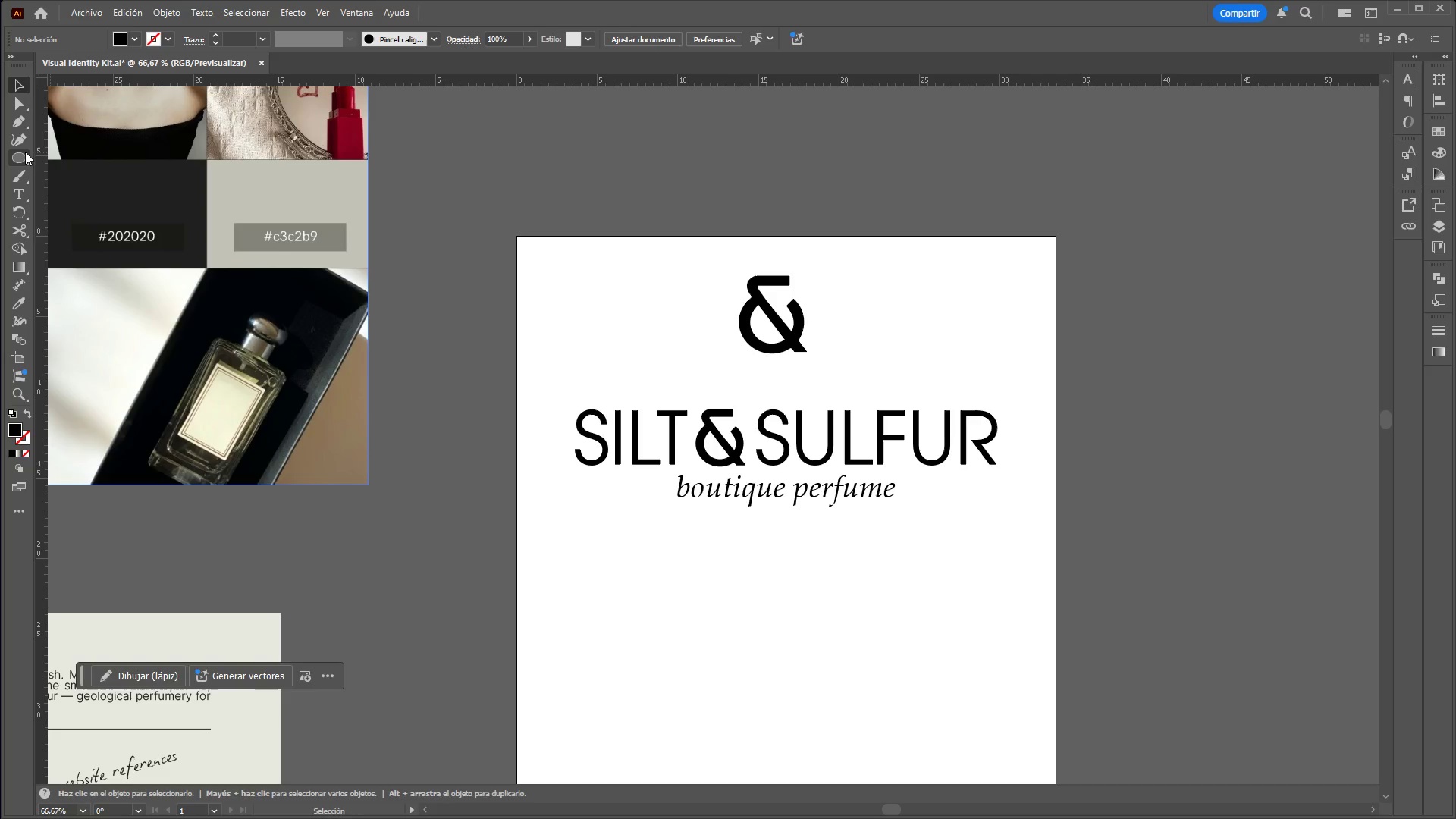 
hold_key(key=AltLeft, duration=1.5)
 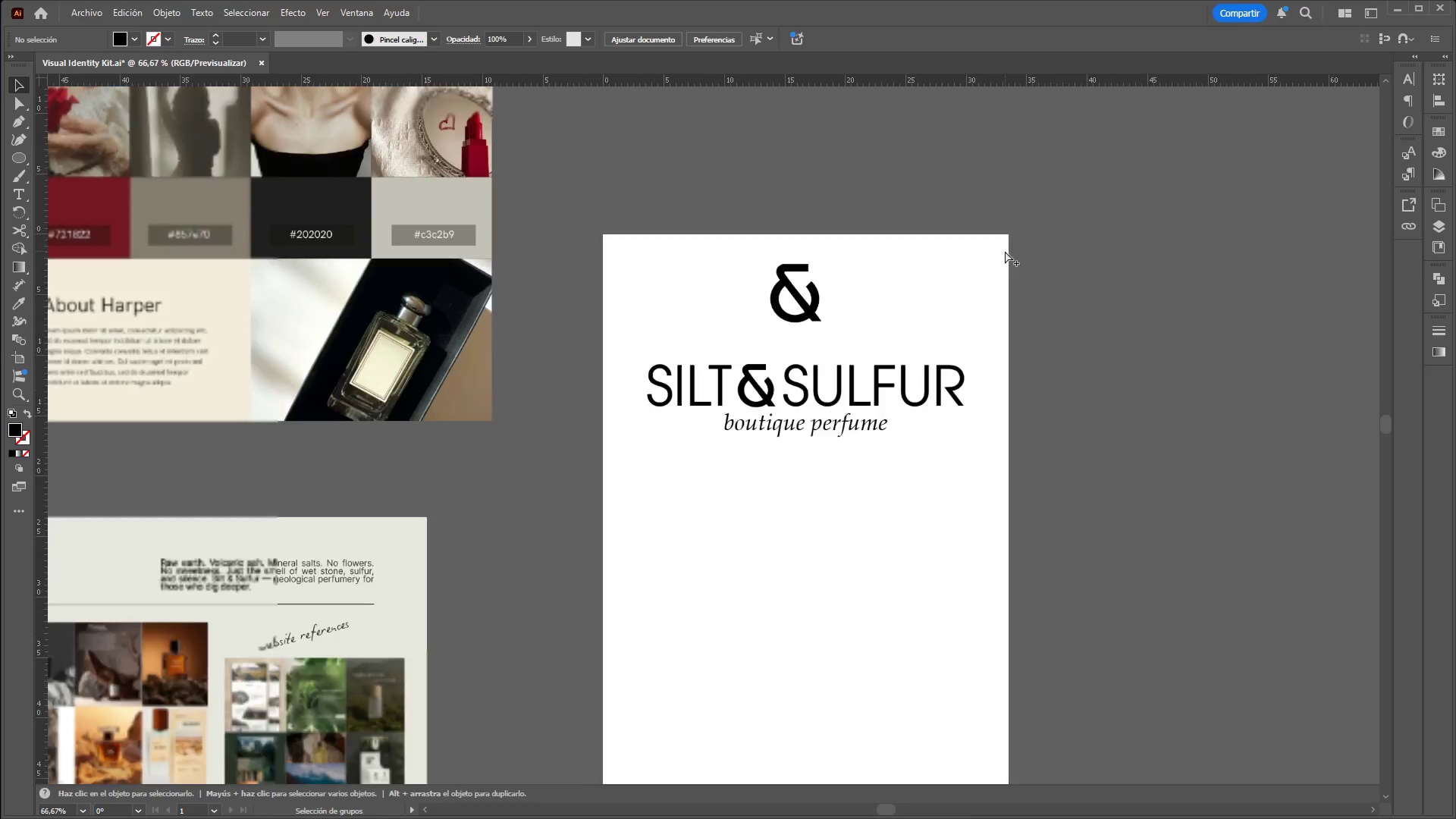 
hold_key(key=AltLeft, duration=1.08)
 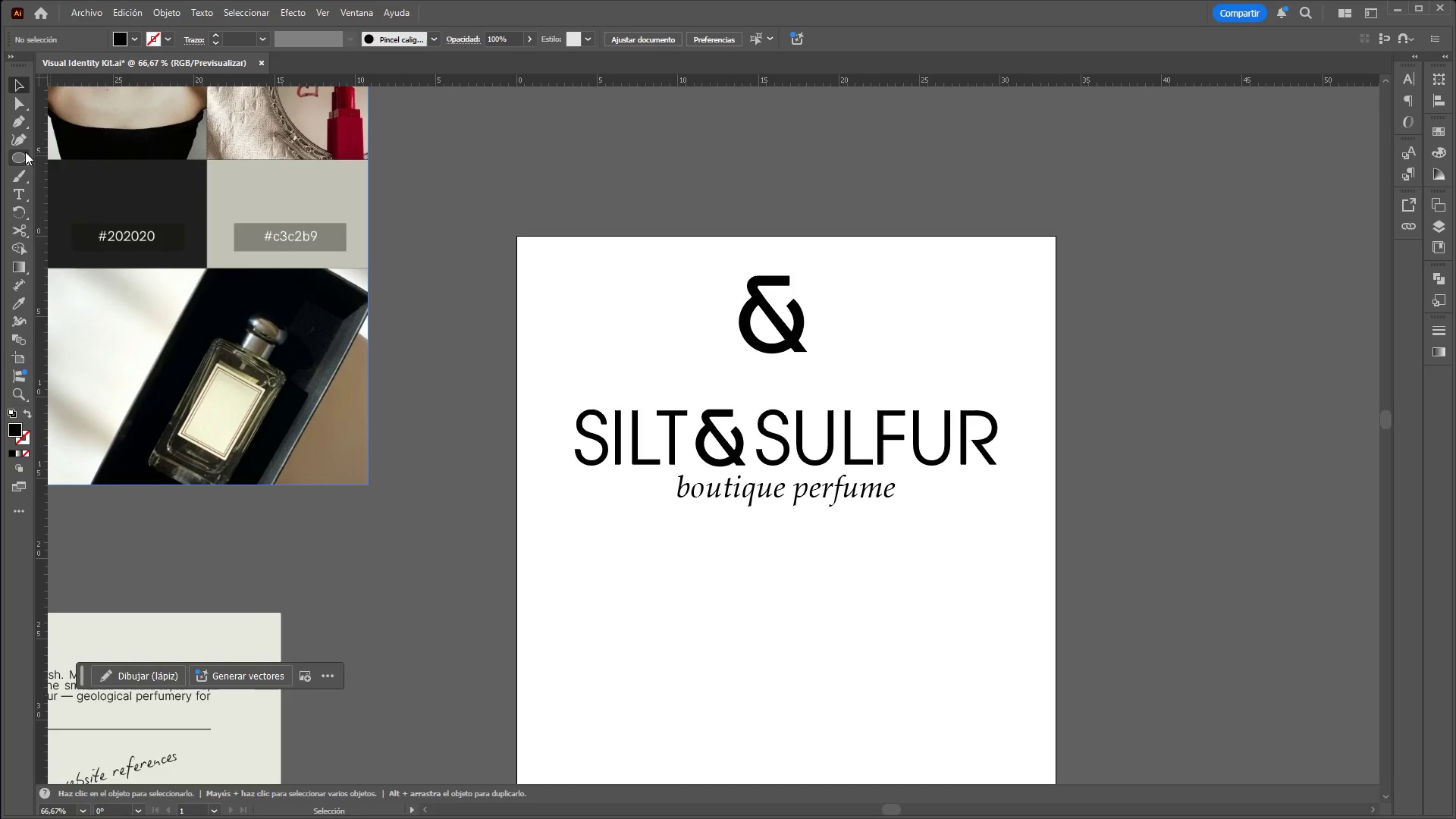 
scroll: coordinate [864, 229], scroll_direction: up, amount: 2.0
 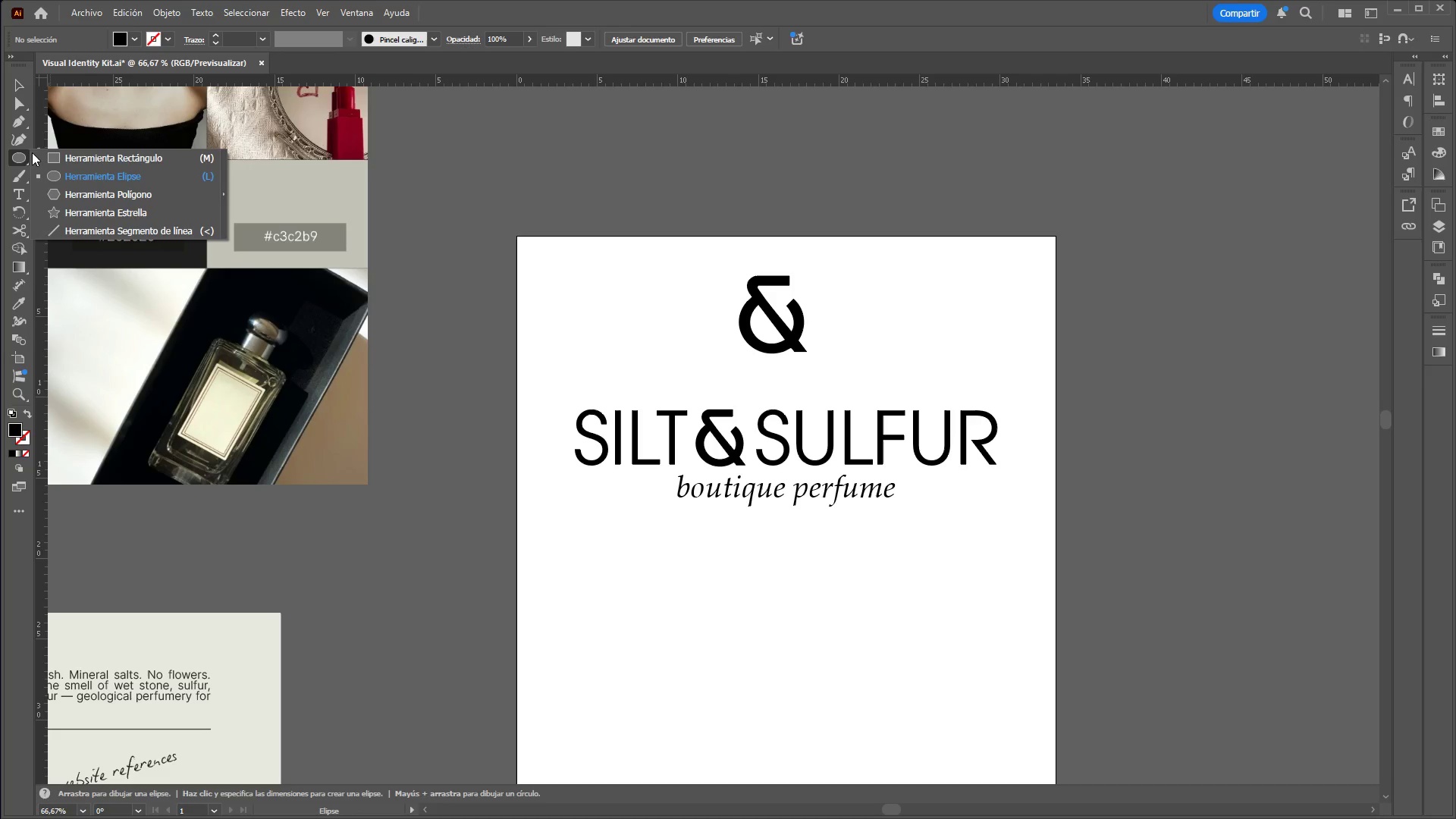 
left_click([64, 158])
 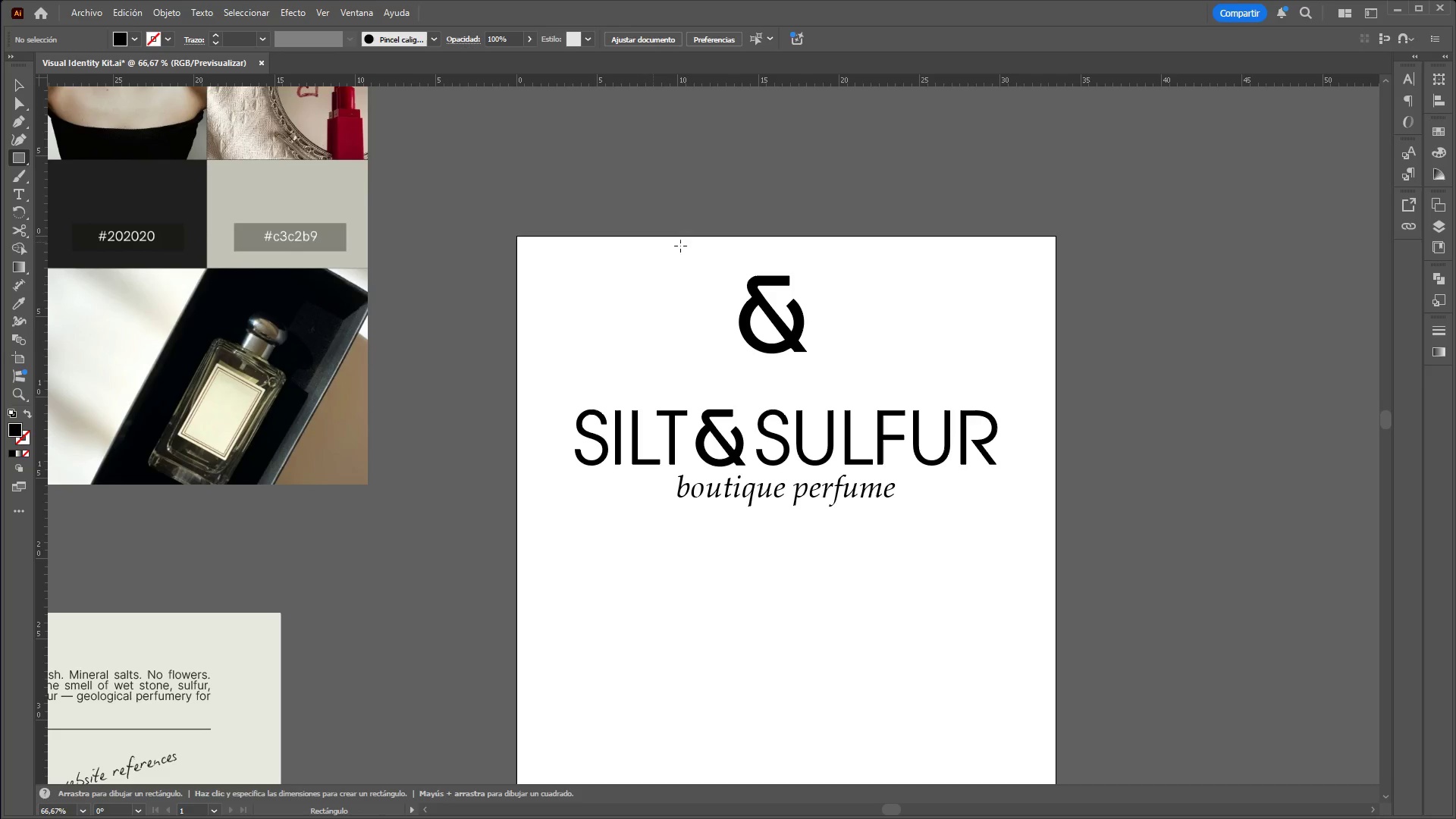 
hold_key(key=ControlLeft, duration=3.09)
hold_key(key=AltLeft, duration=1.5)
scroll: coordinate [893, 384], scroll_direction: down, amount: 4.0
 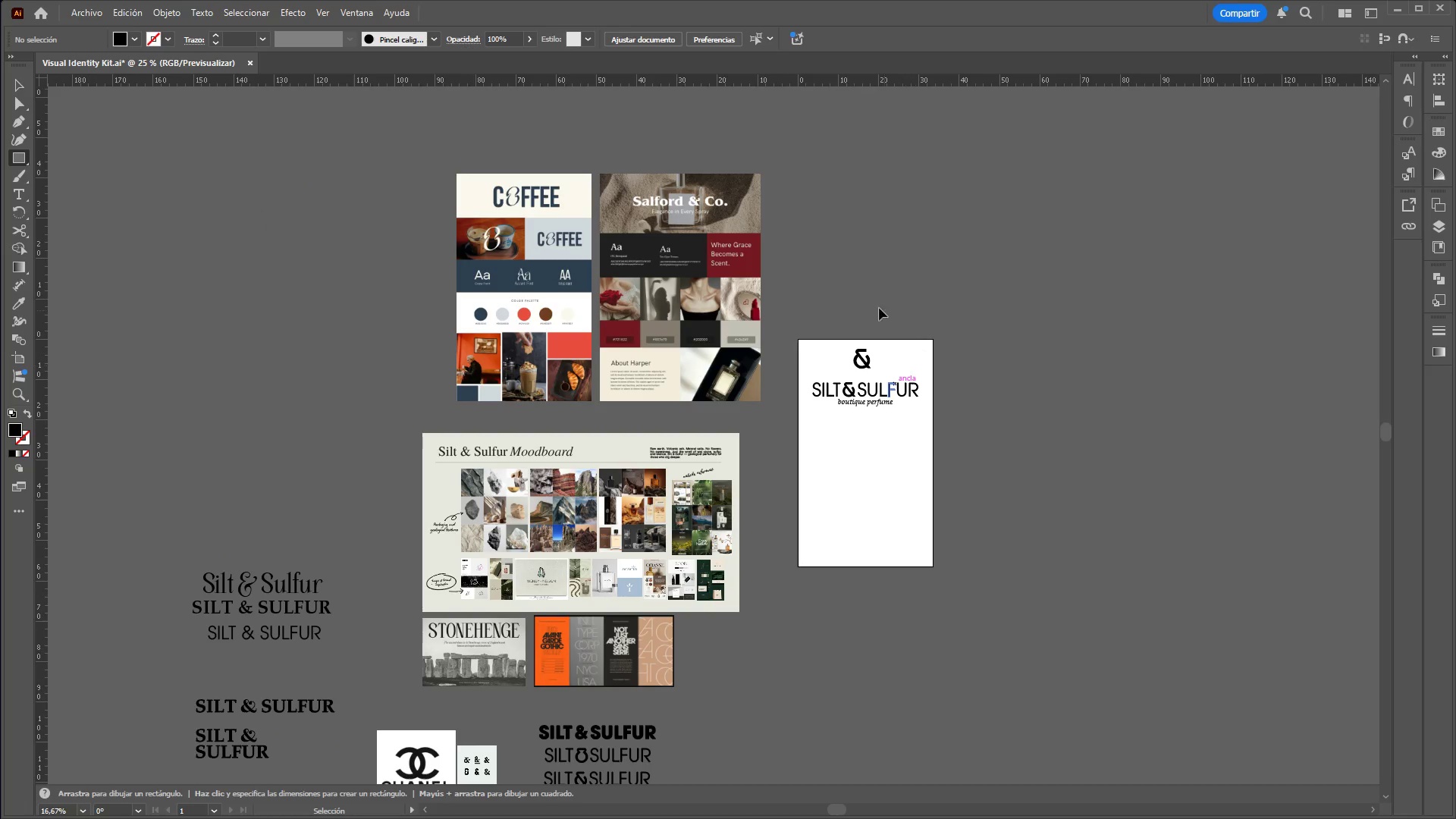 
scroll: coordinate [868, 304], scroll_direction: up, amount: 1.0
 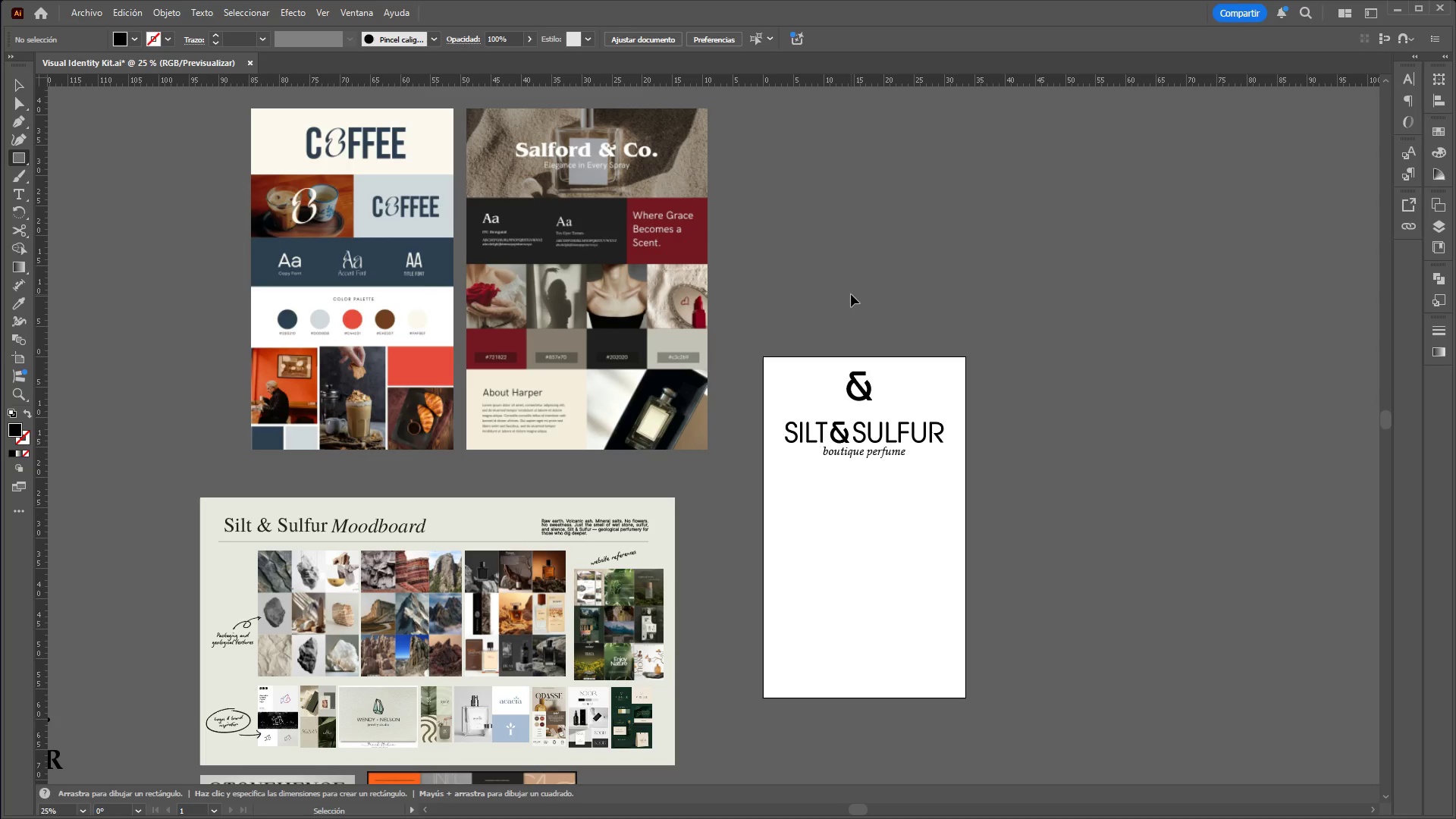 
hold_key(key=AltLeft, duration=1.52)
scroll: coordinate [820, 301], scroll_direction: up, amount: 1.0
 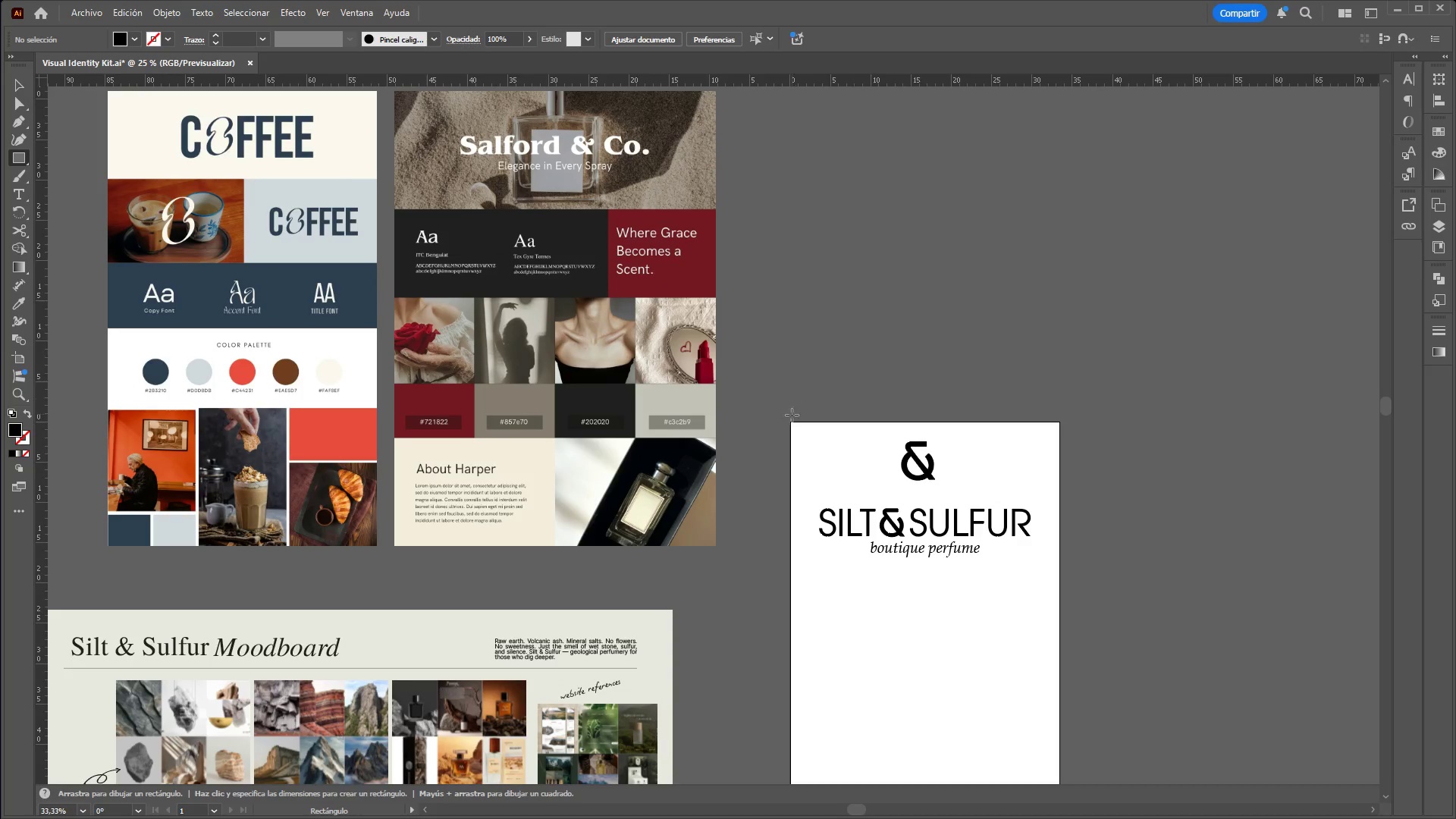 
left_click_drag(start_coordinate=[791, 422], to_coordinate=[1061, 495])
 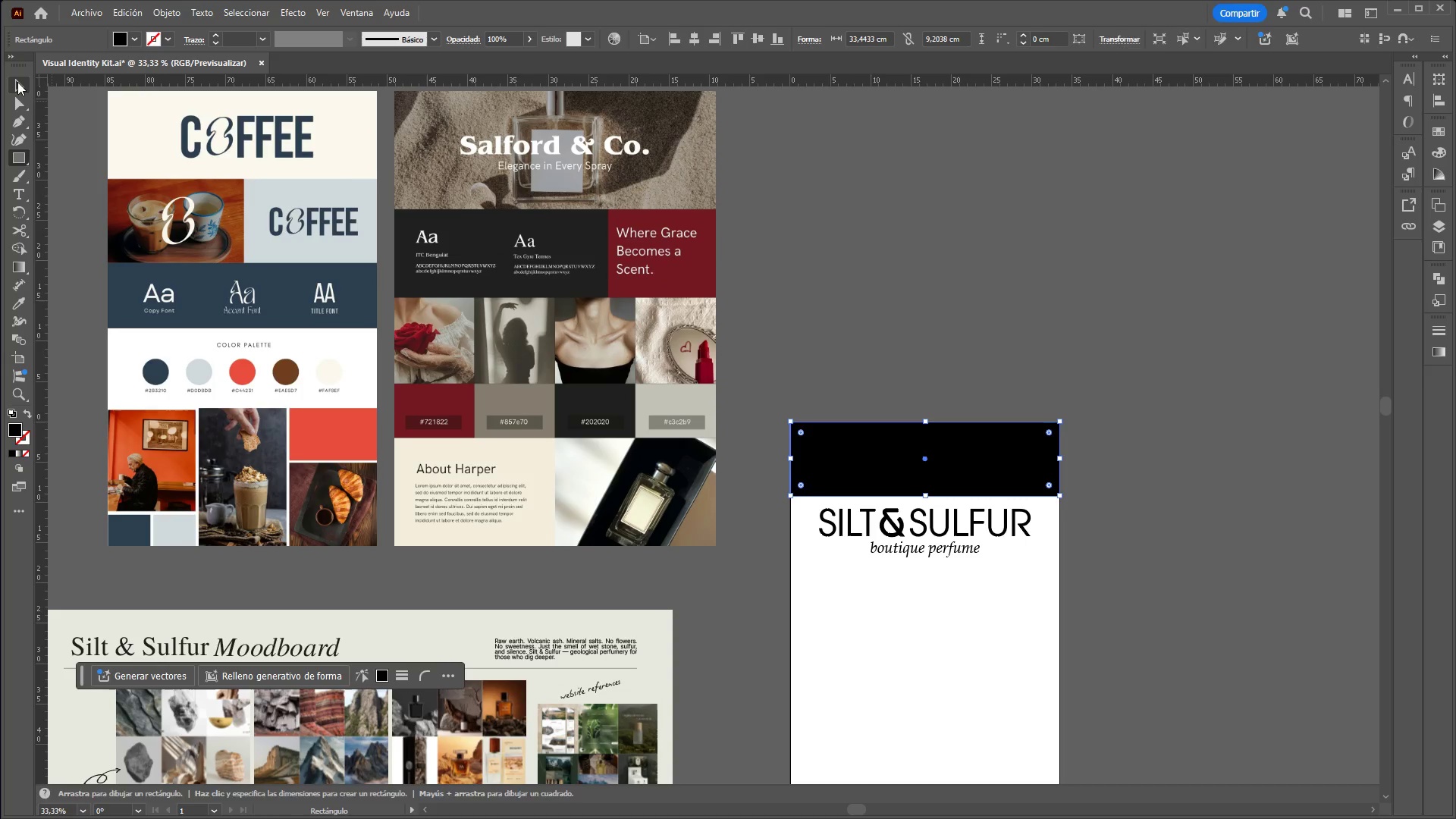 
double_click([769, 248])
 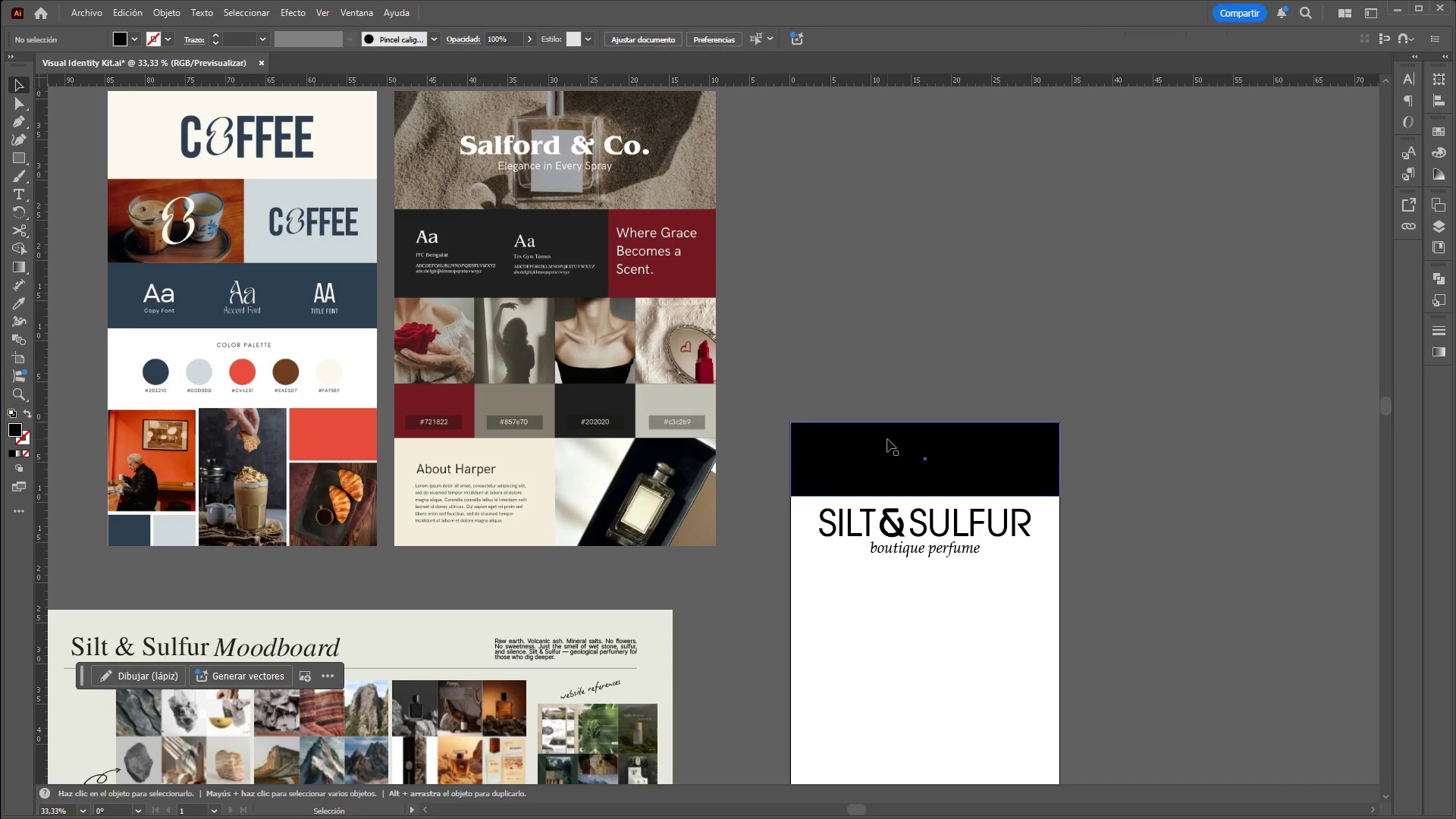 
left_click([903, 443])
 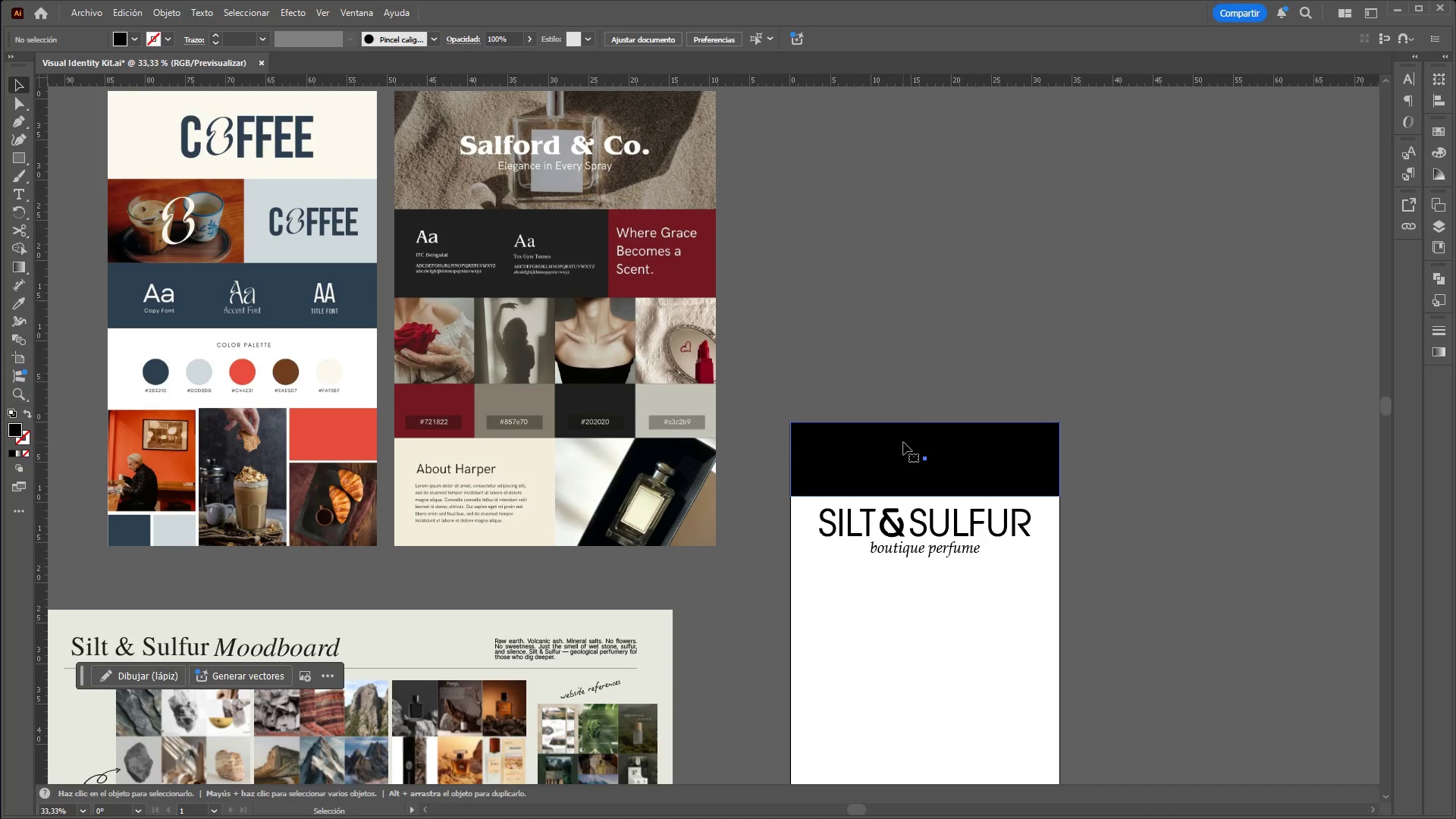 
right_click([903, 441])
 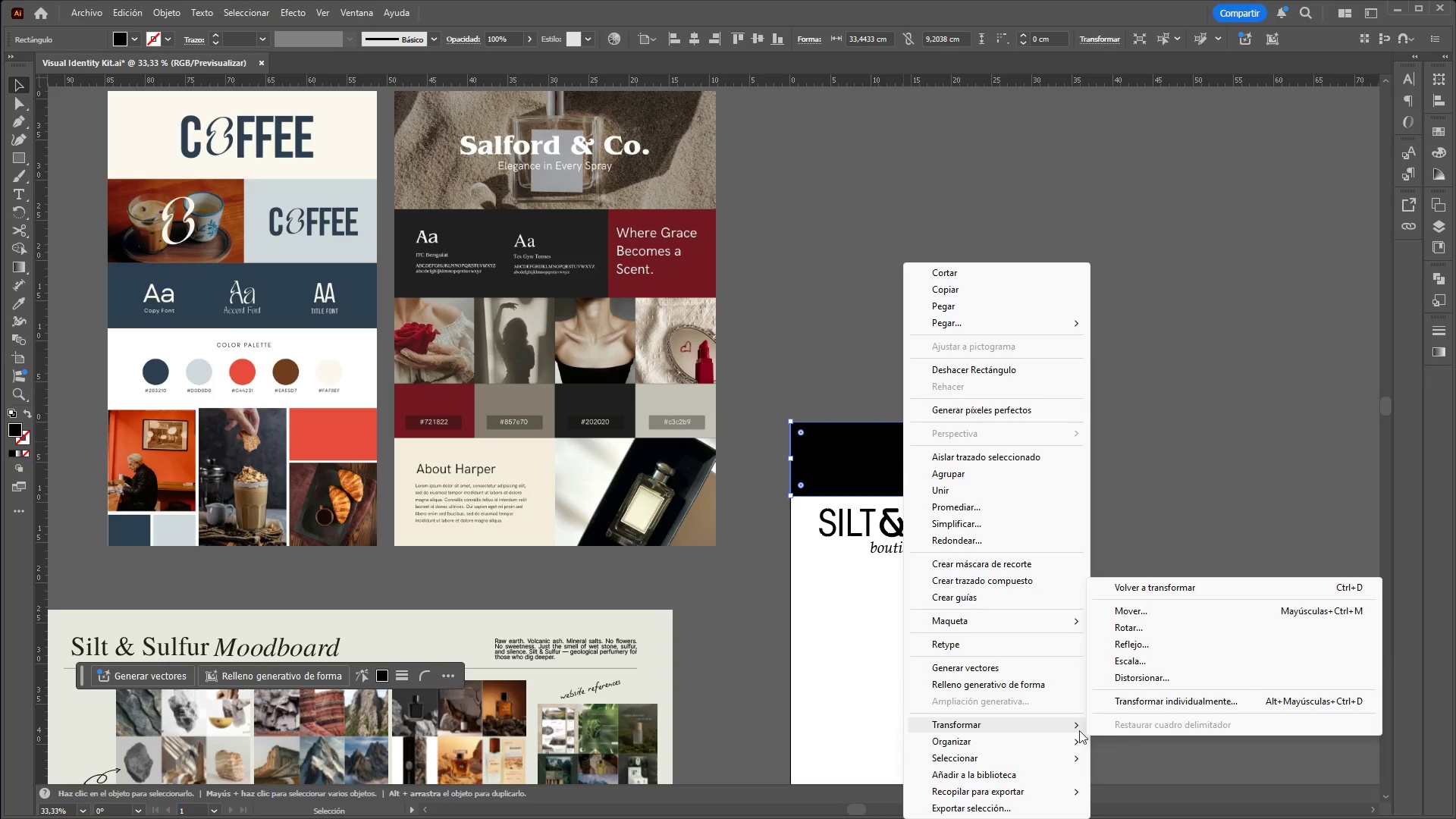 
wait(5.55)
 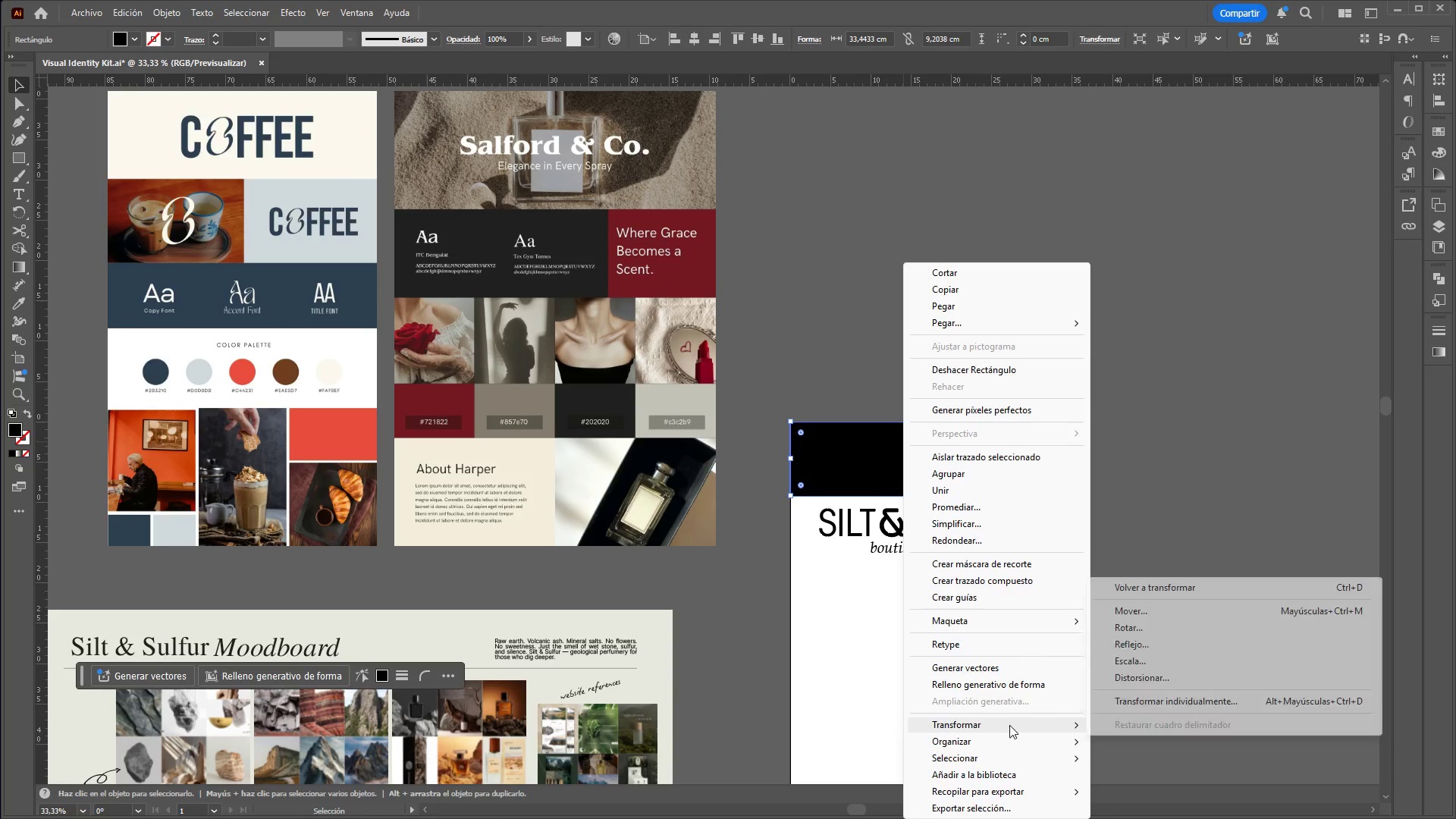 
left_click([1142, 720])
 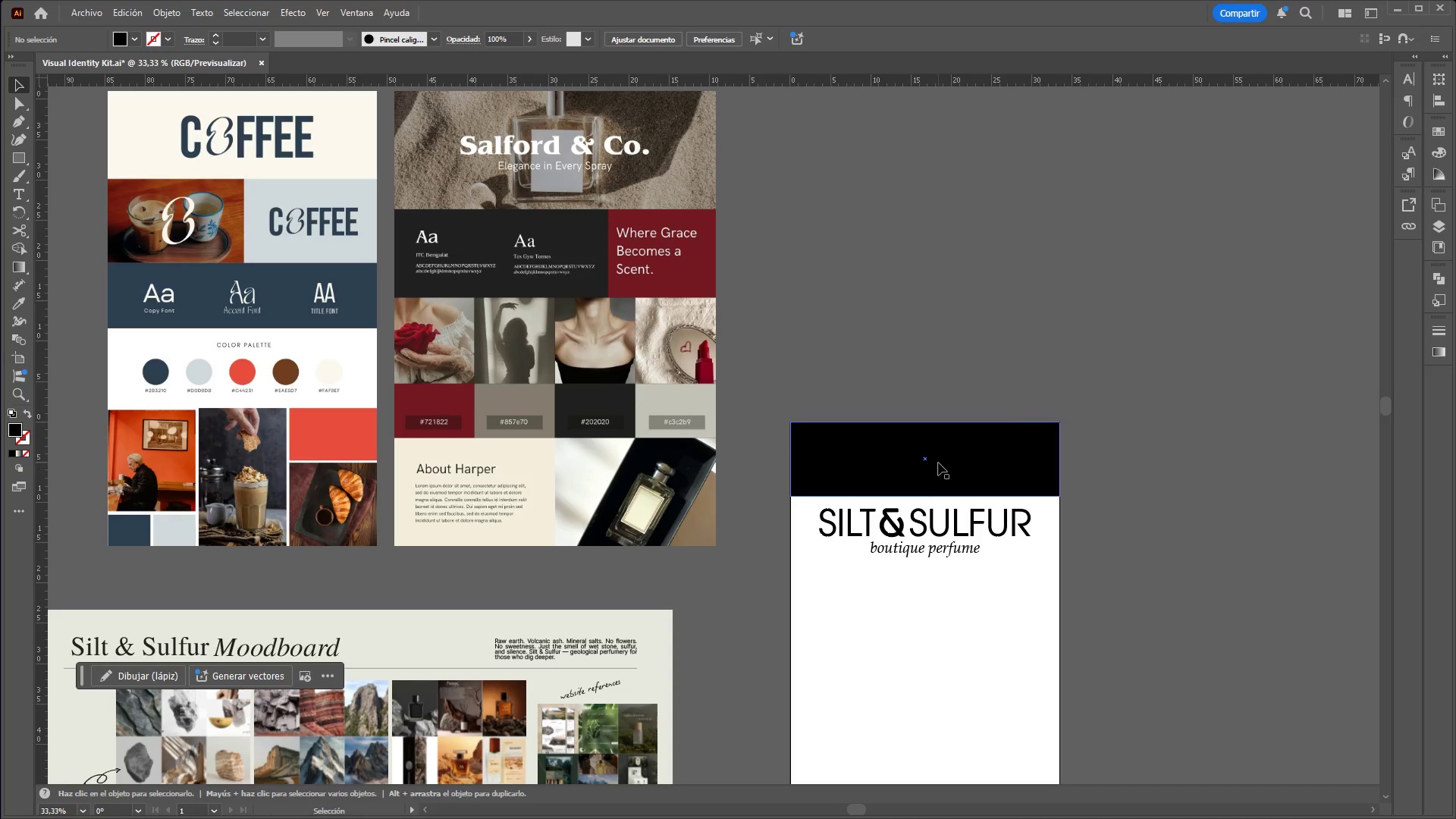 
left_click_drag(start_coordinate=[937, 463], to_coordinate=[932, 355])
 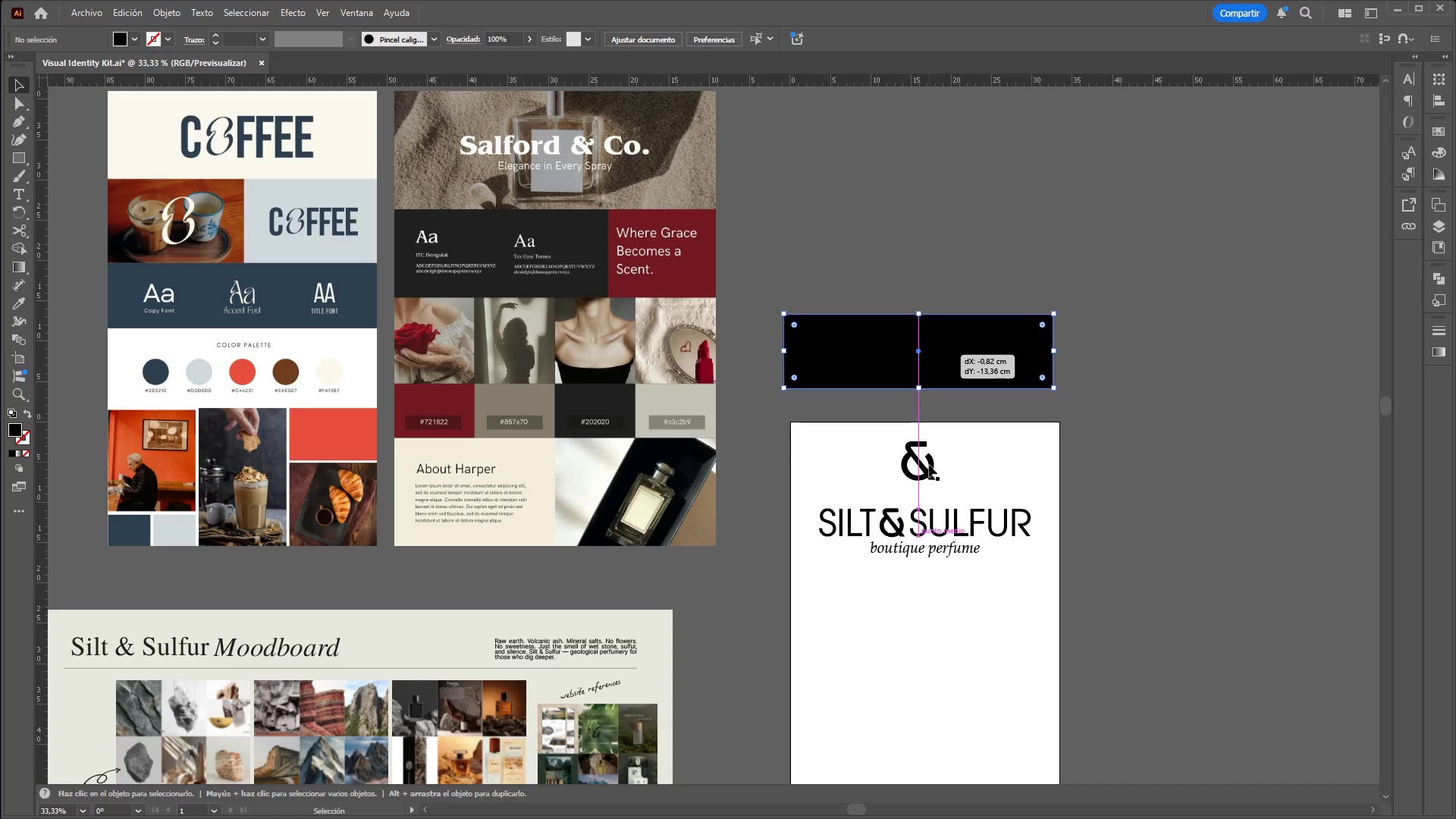 
left_click([928, 469])
 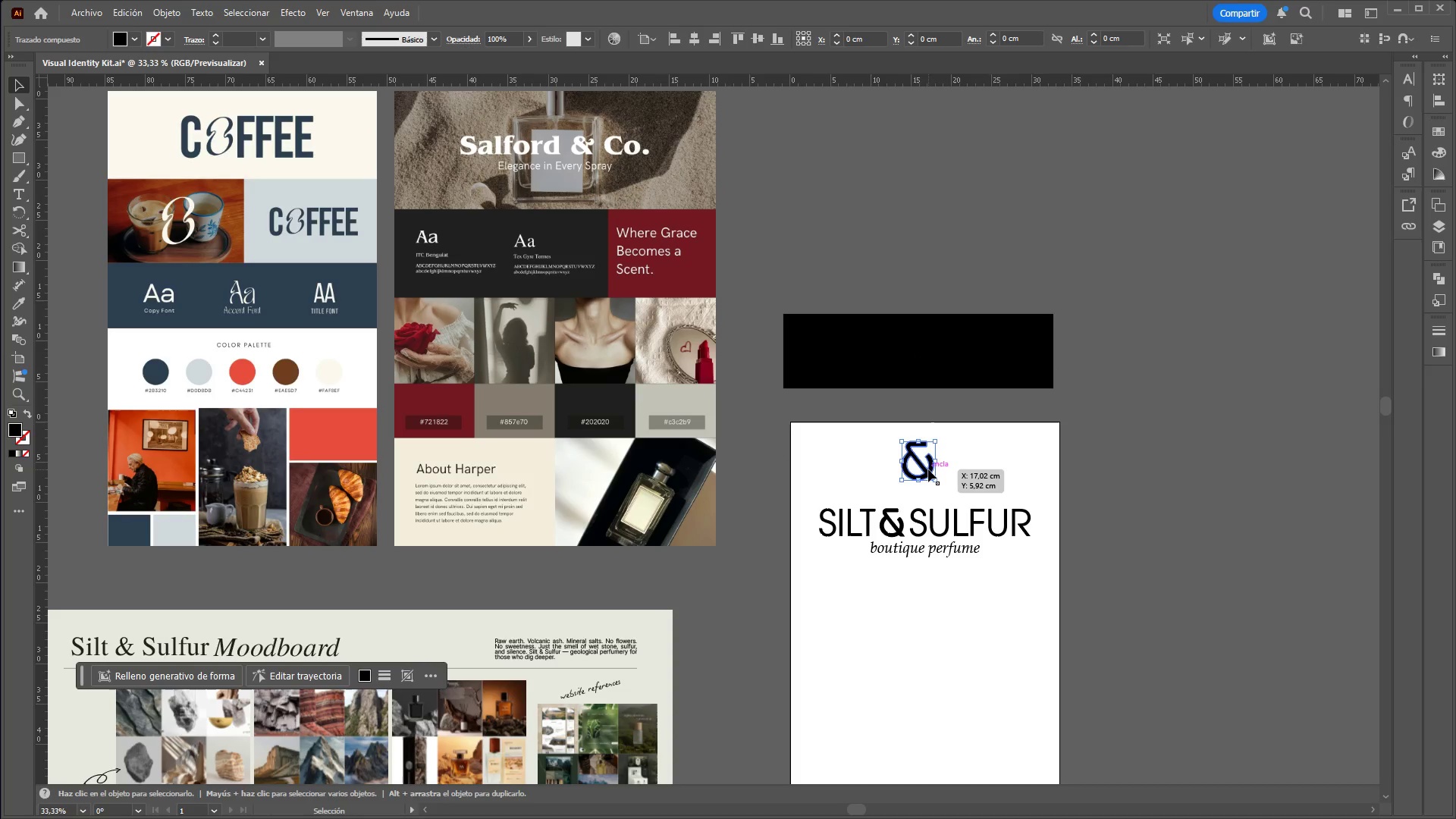 
right_click([928, 469])
 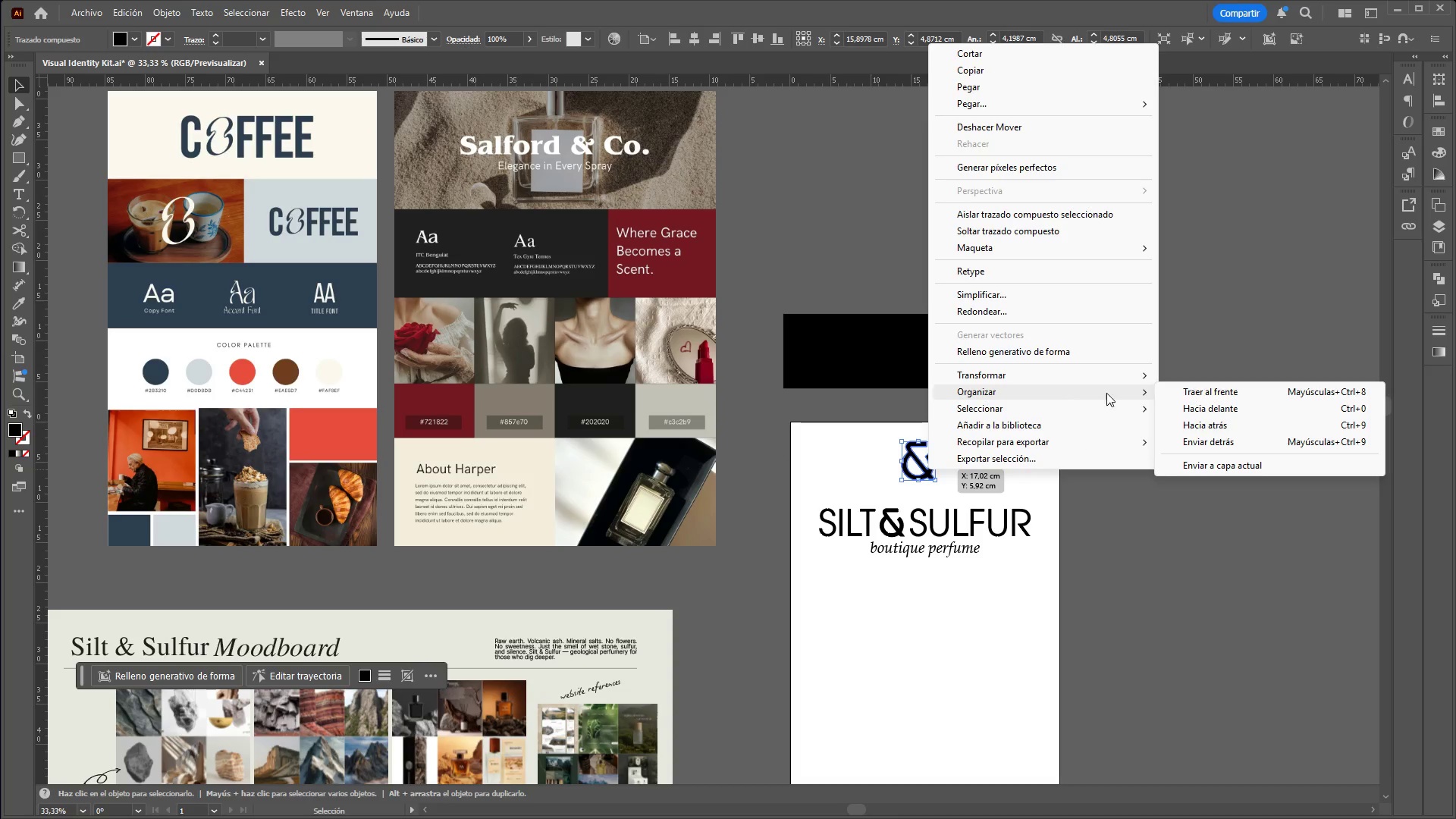 
left_click([1185, 391])
 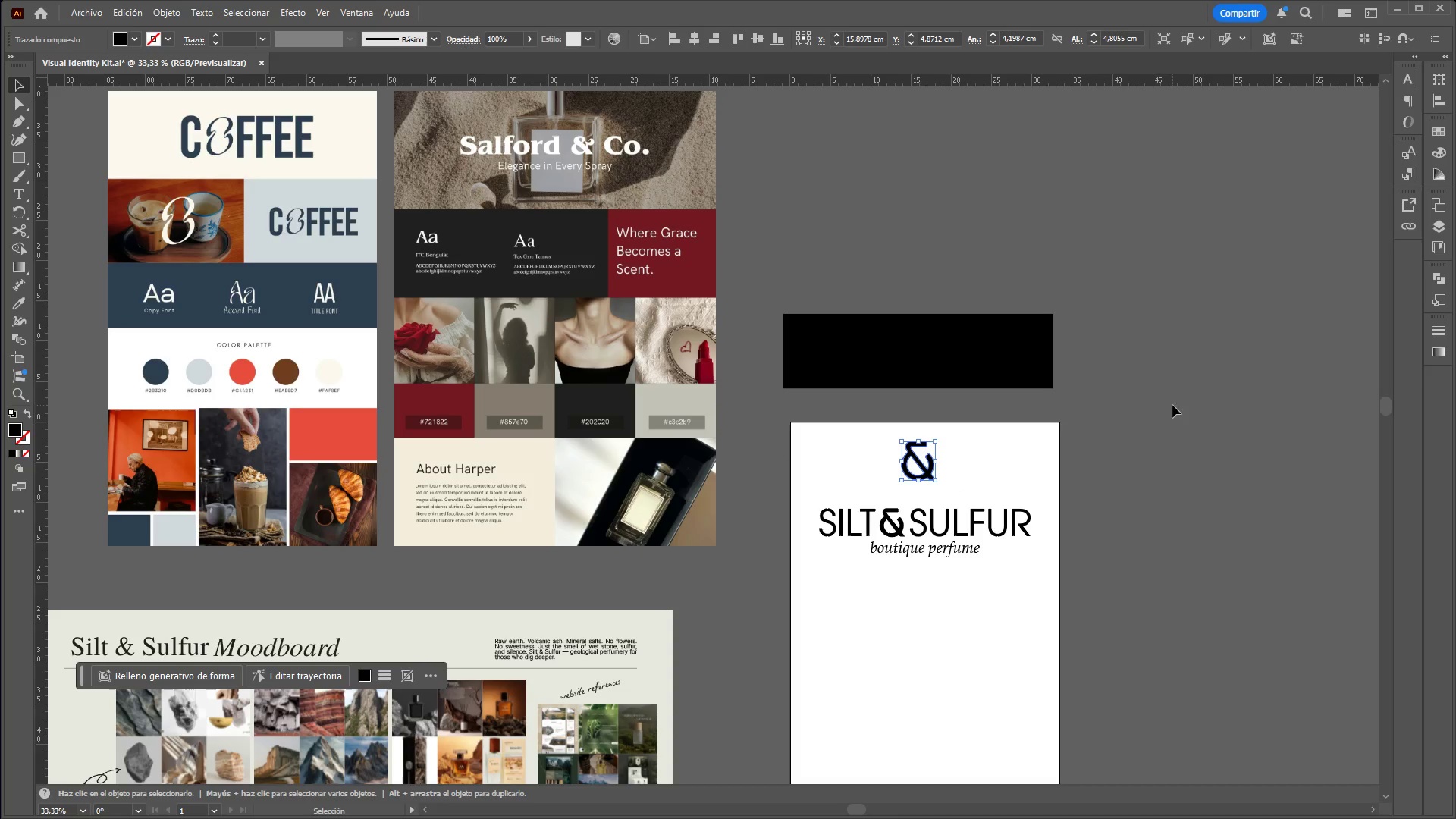 
left_click([1149, 400])
 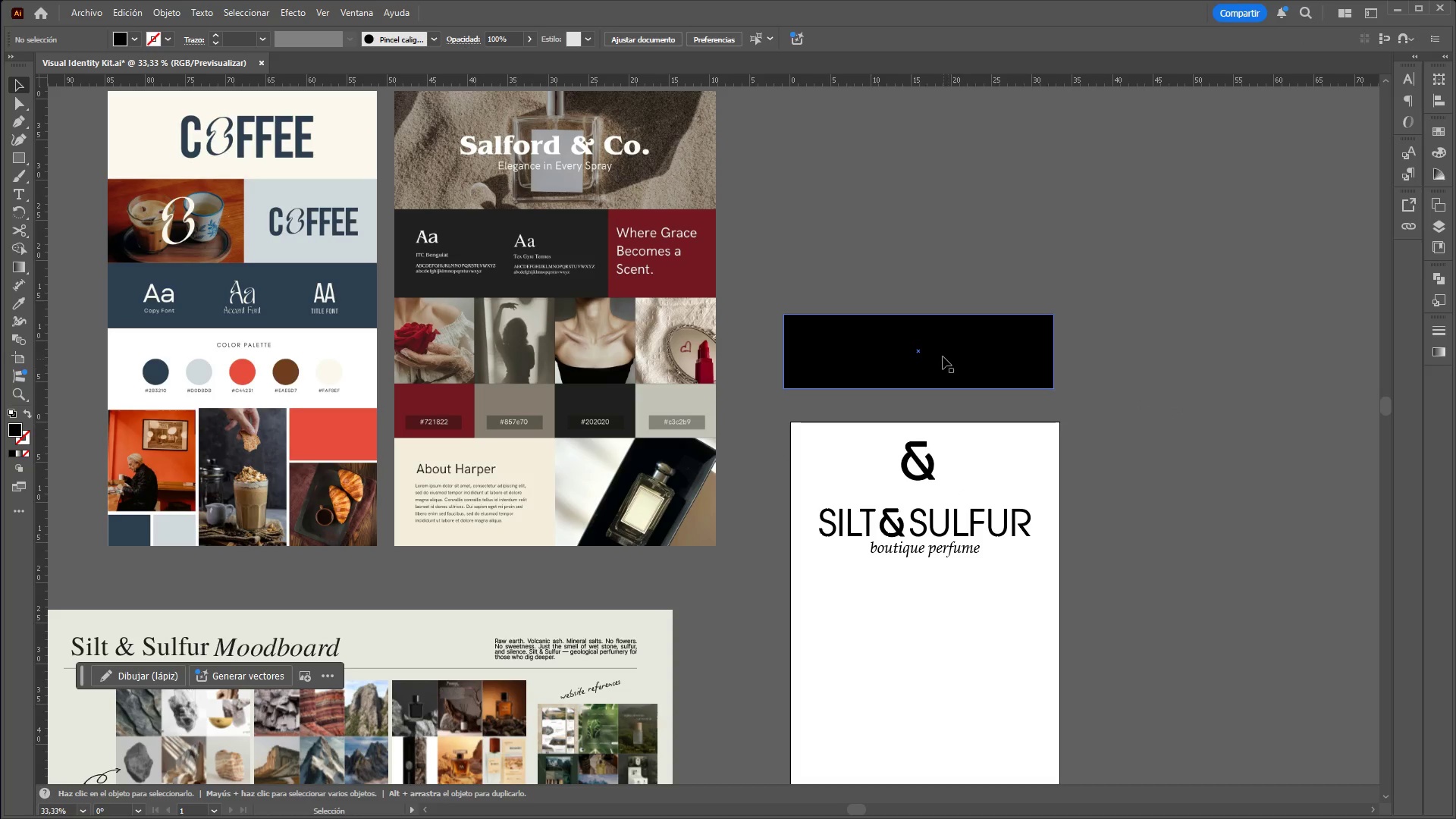 
left_click_drag(start_coordinate=[942, 353], to_coordinate=[949, 460])
 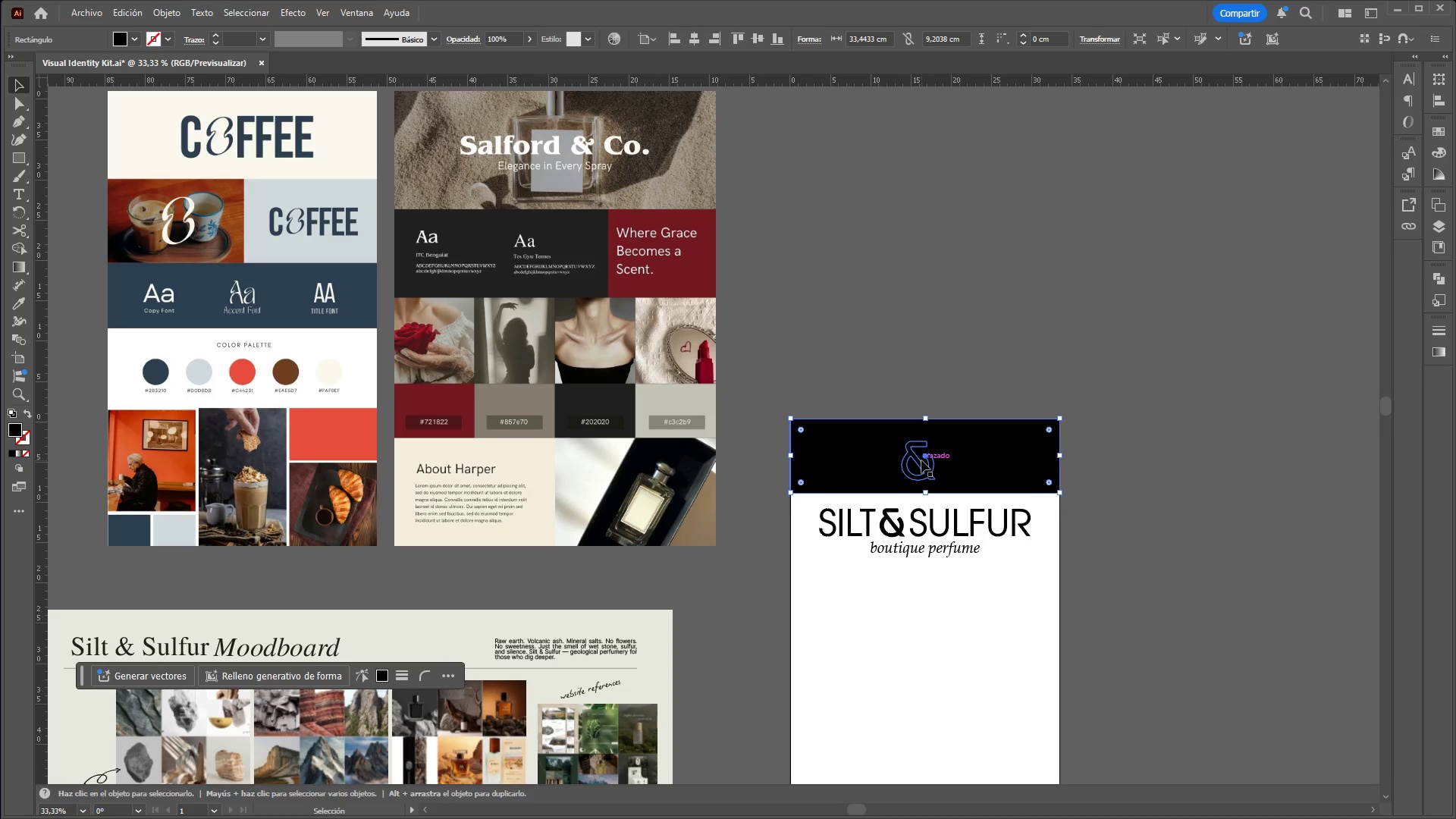 
left_click([921, 461])
 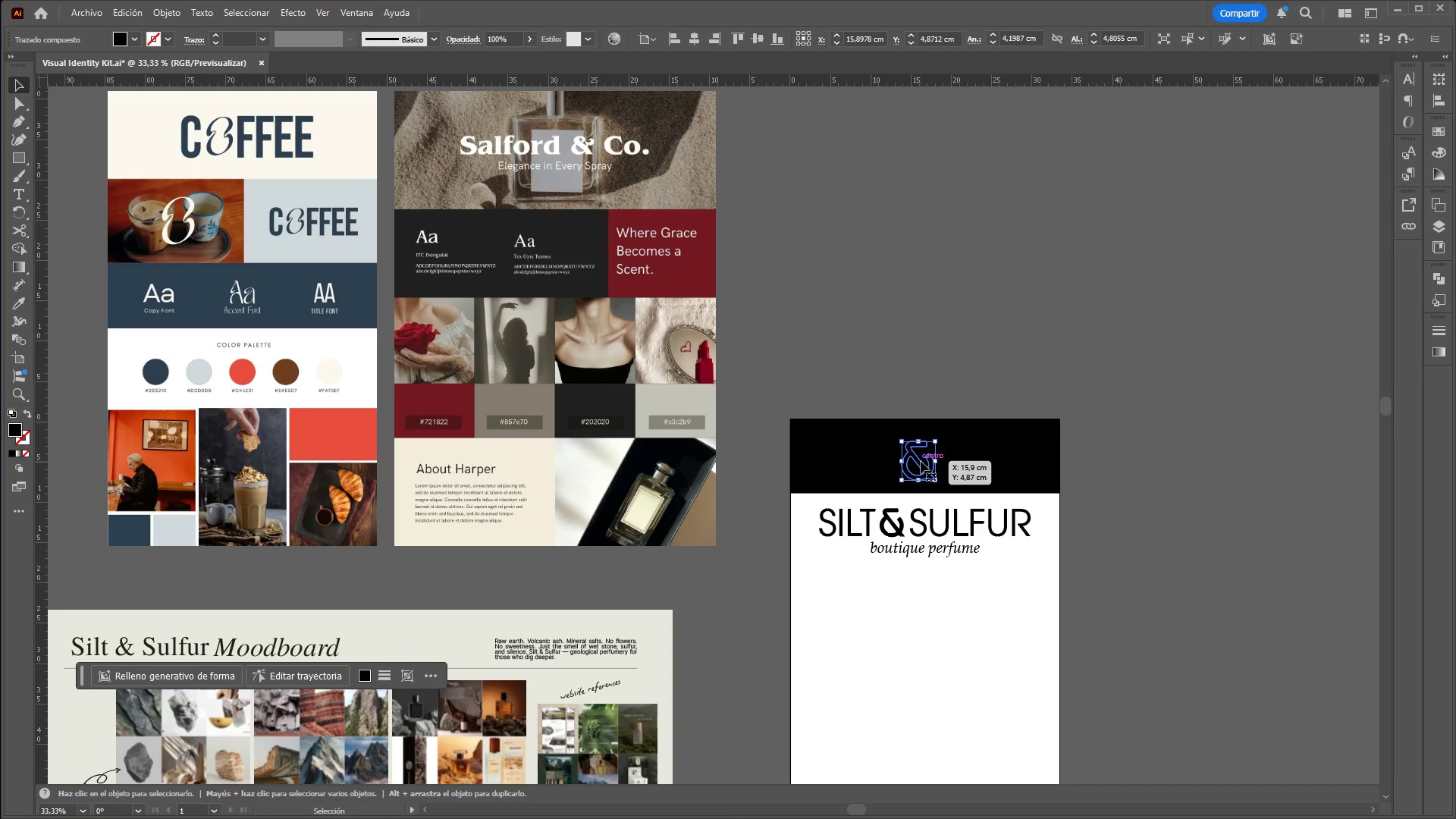 
left_click_drag(start_coordinate=[921, 461], to_coordinate=[923, 452])
 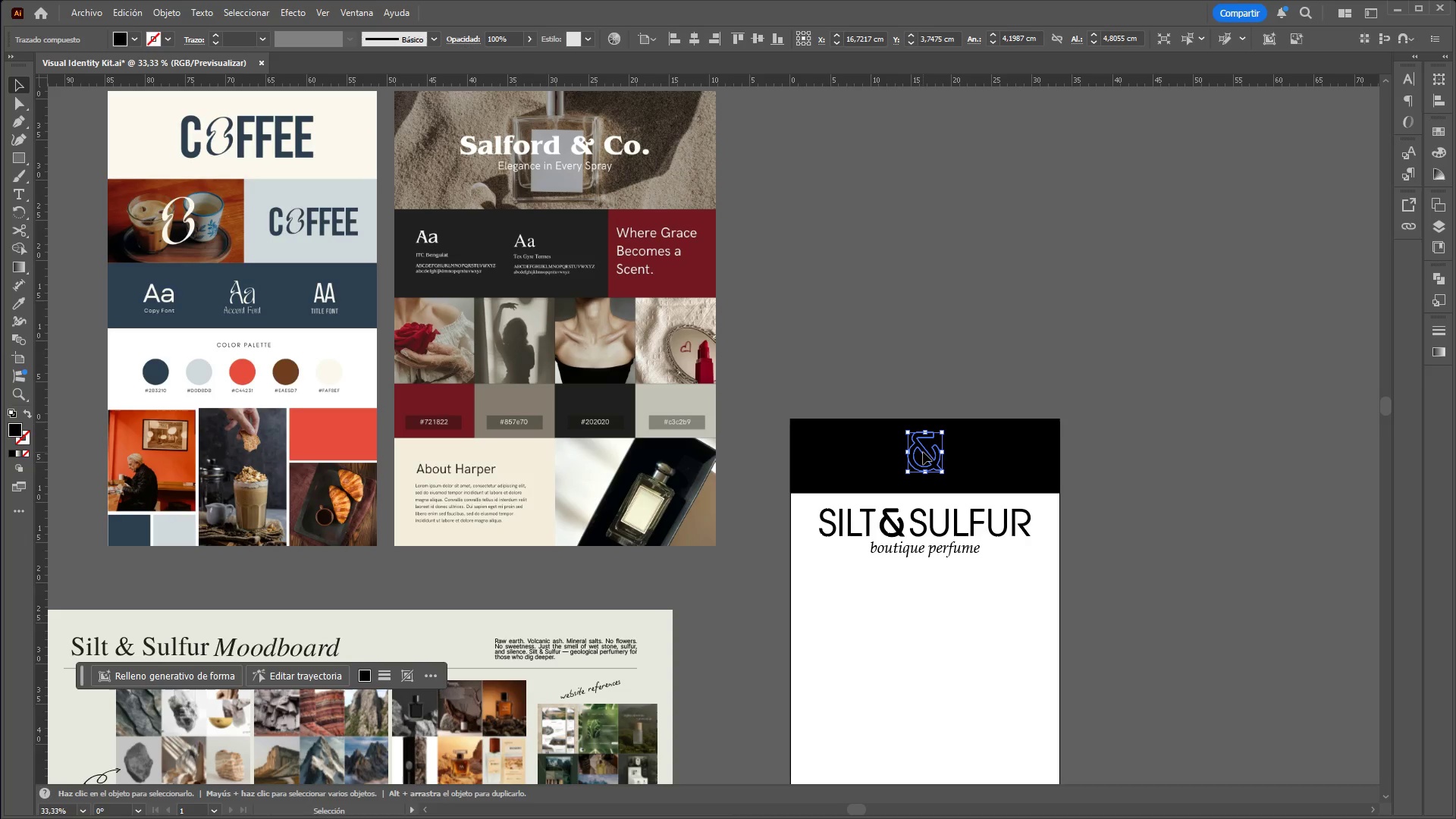 
left_click_drag(start_coordinate=[923, 452], to_coordinate=[919, 455])
 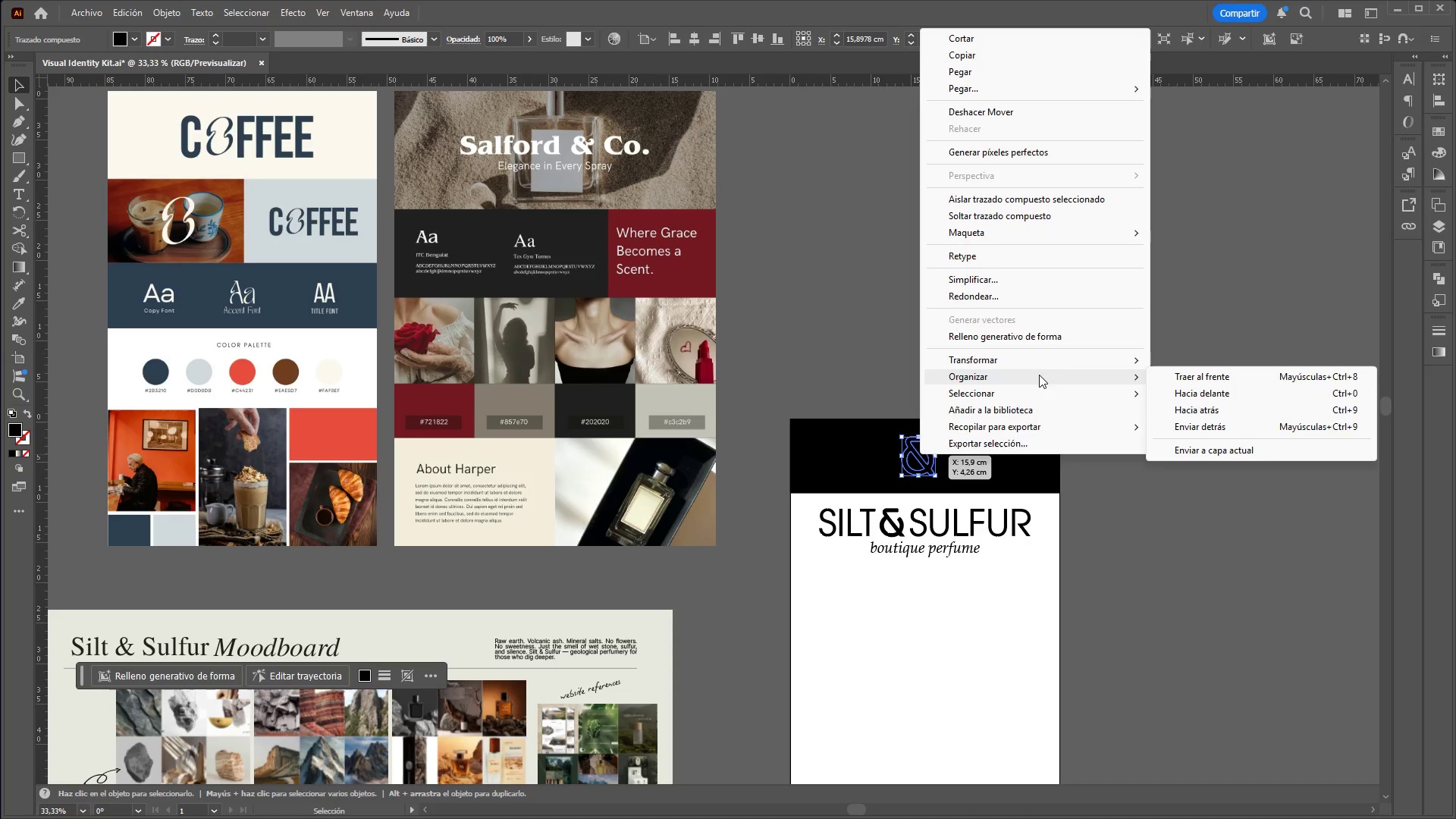 
left_click([1168, 375])
 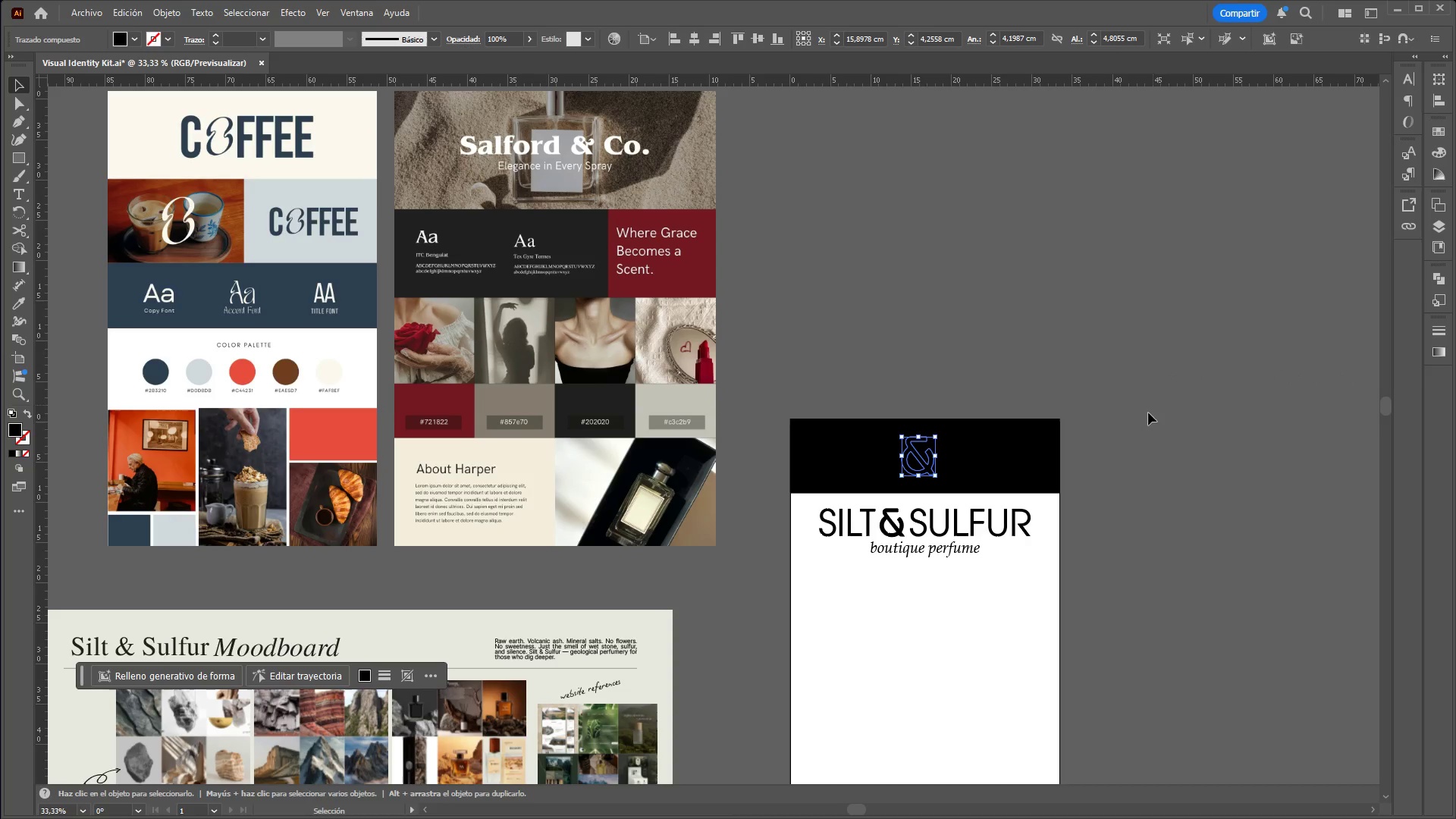 
left_click([1141, 430])
 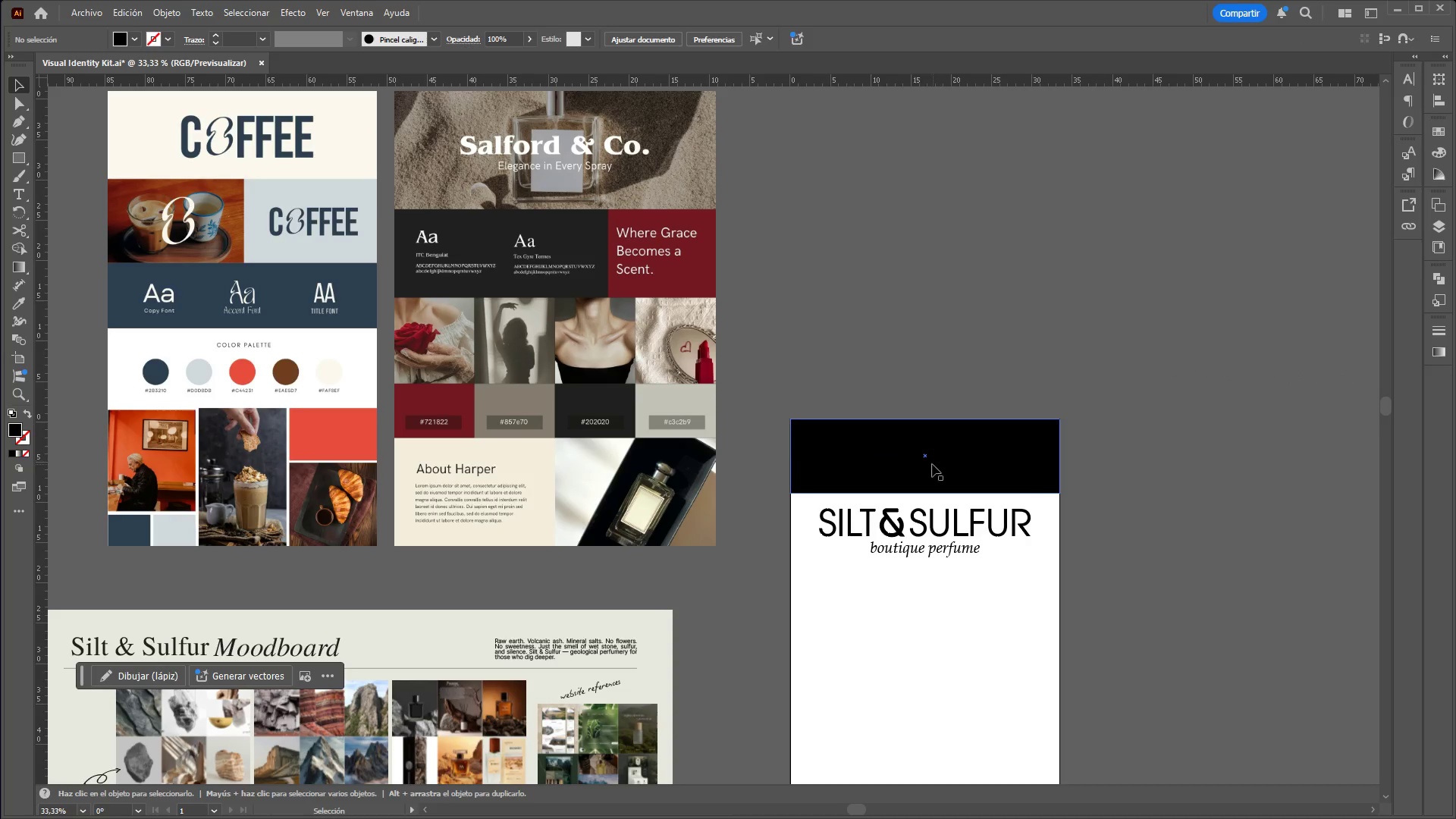 
left_click([926, 466])
 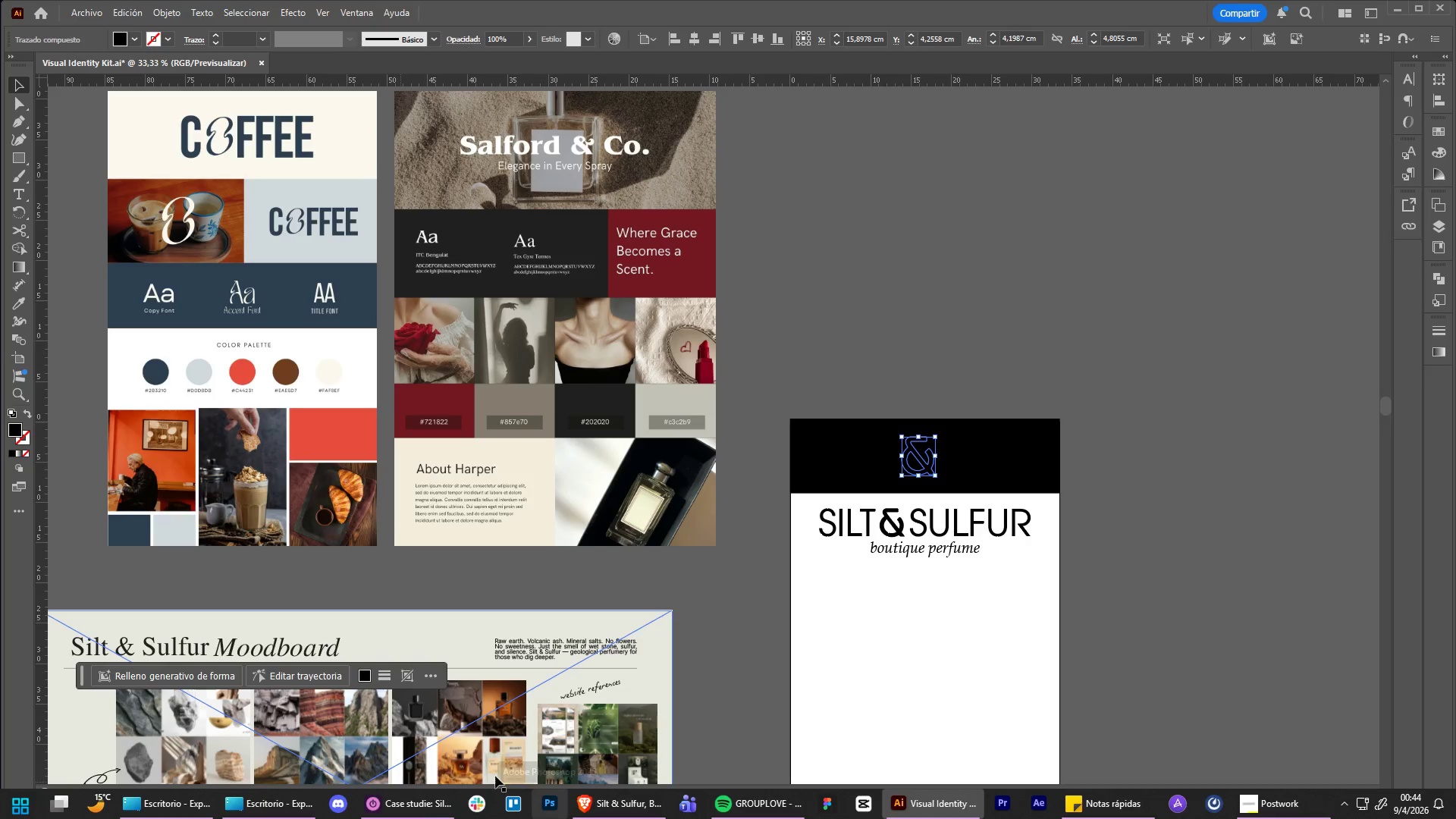 
mouse_move([370, 661])
 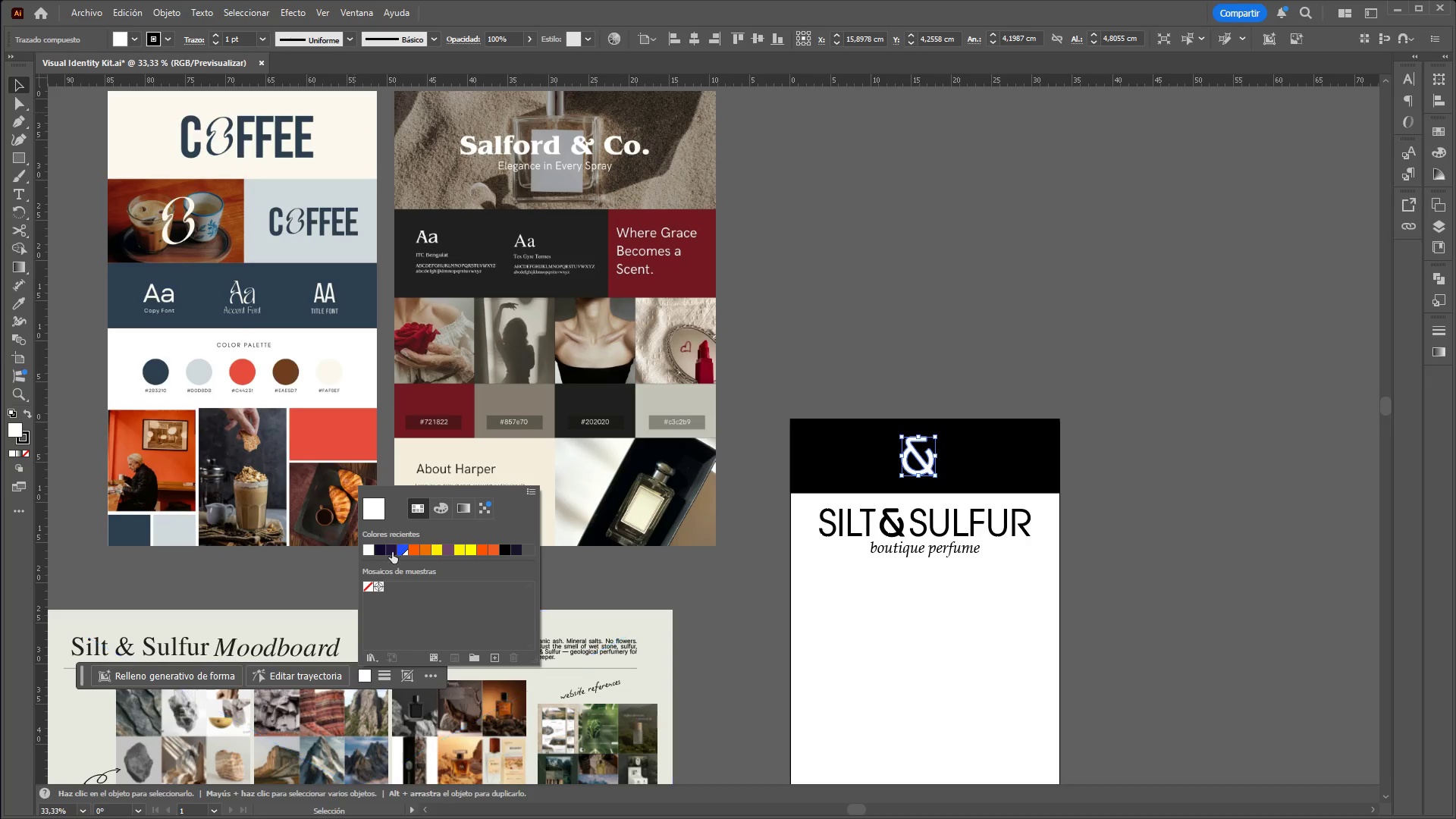 
double_click([946, 328])
 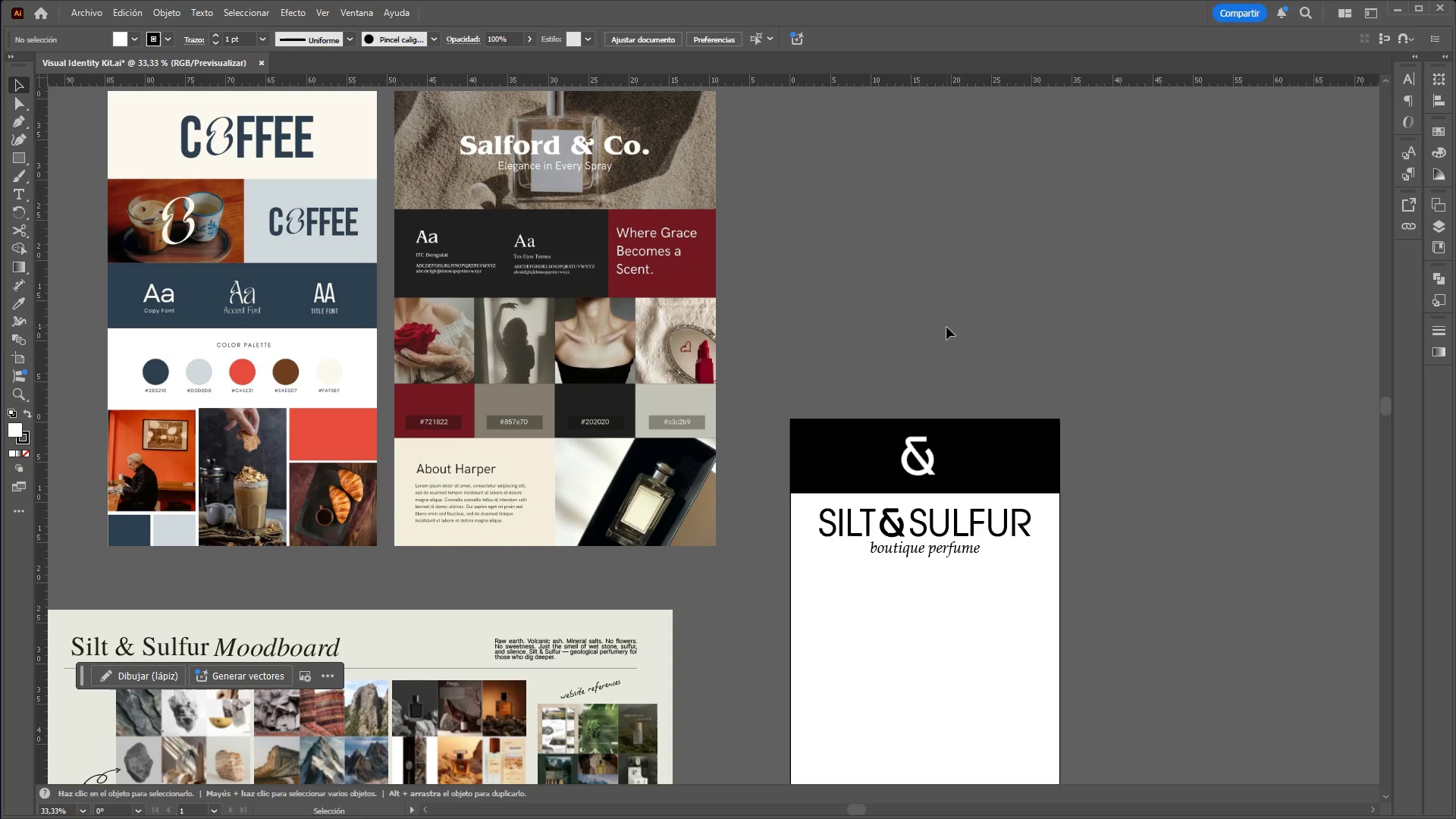 
hold_key(key=ControlLeft, duration=1.34)
hold_key(key=AltLeft, duration=1.25)
scroll: coordinate [1053, 445], scroll_direction: up, amount: 1.0
 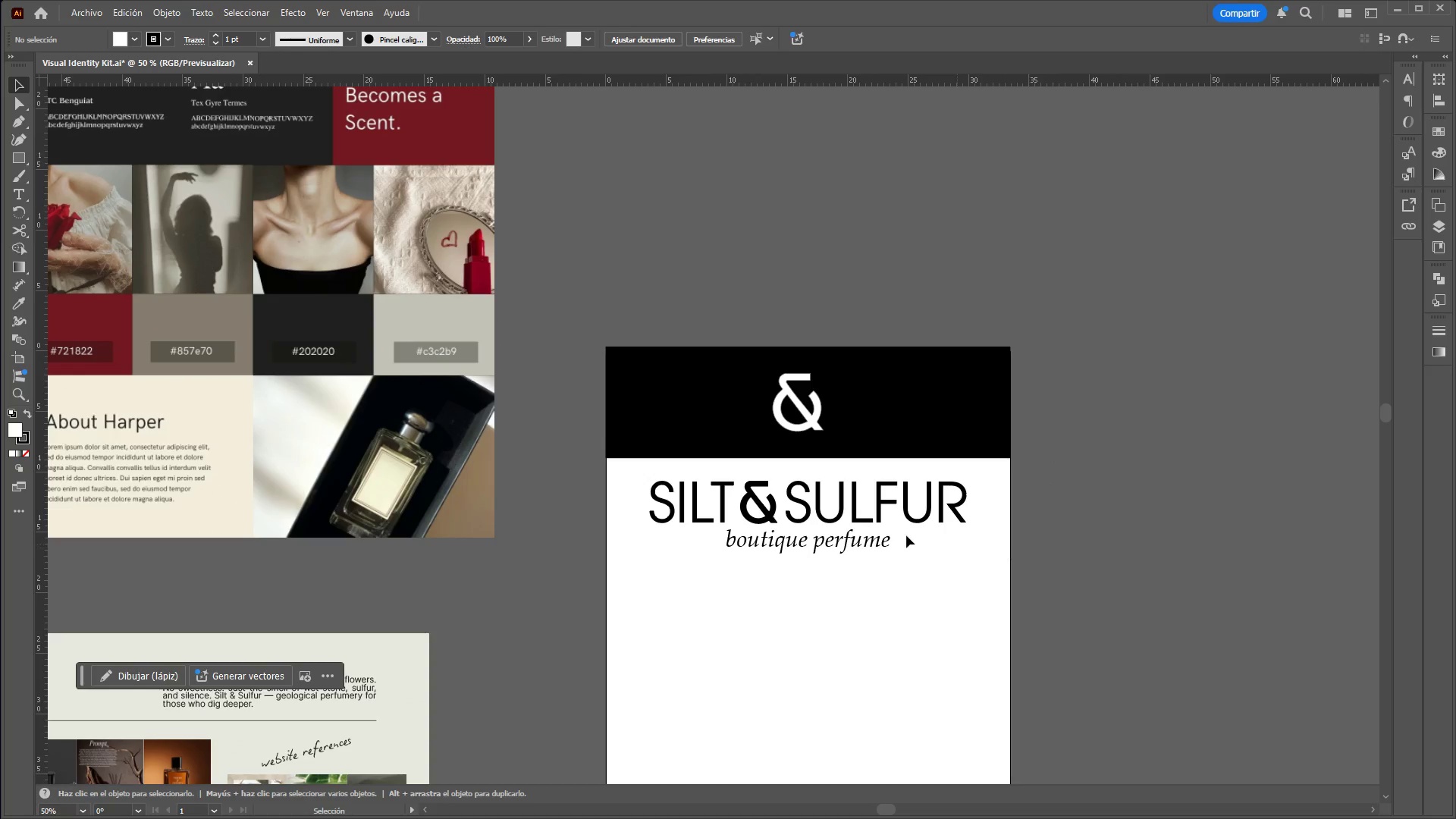 
left_click([840, 515])
 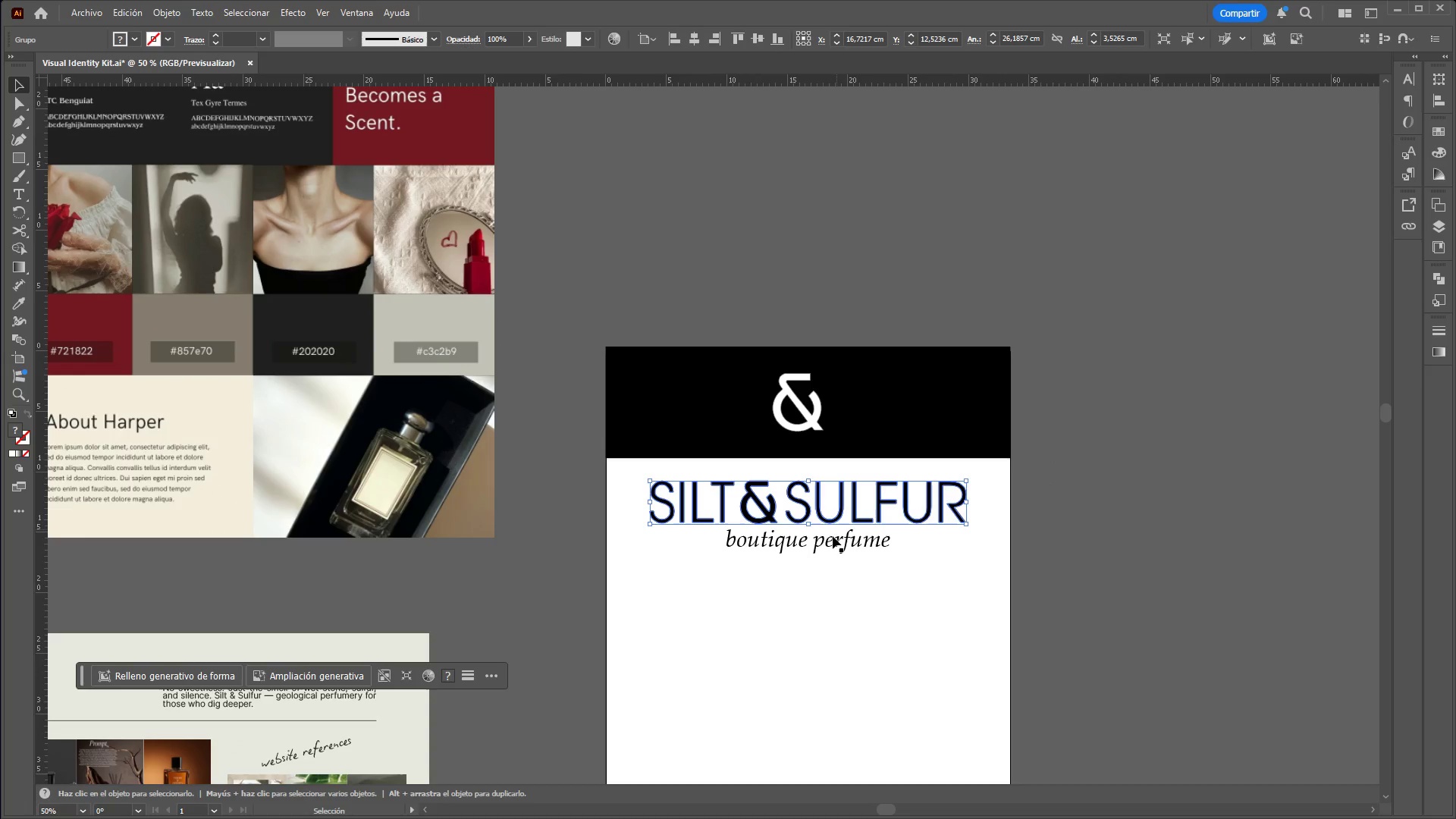 
left_click([791, 612])
 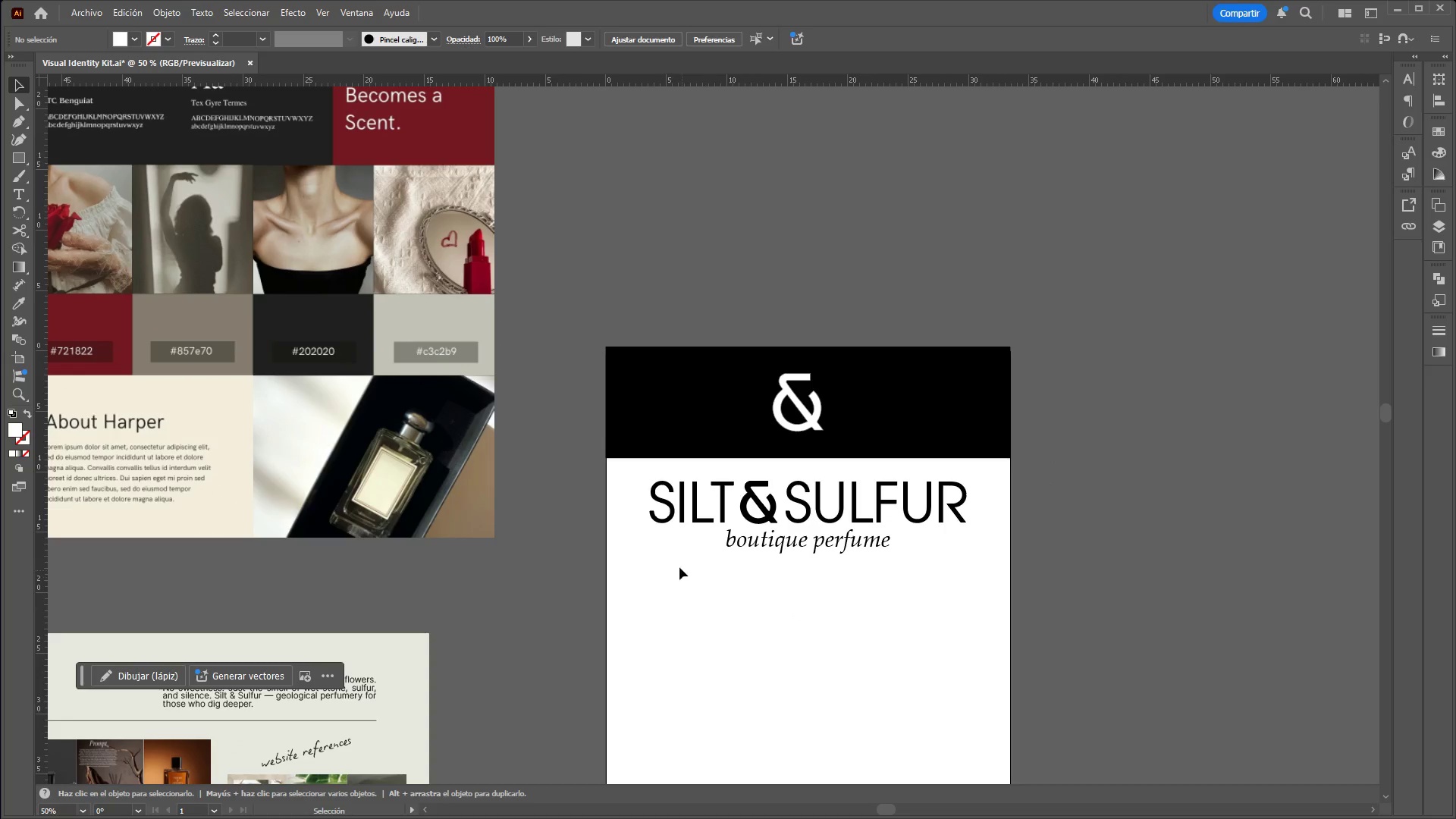 
left_click_drag(start_coordinate=[670, 550], to_coordinate=[975, 561])
 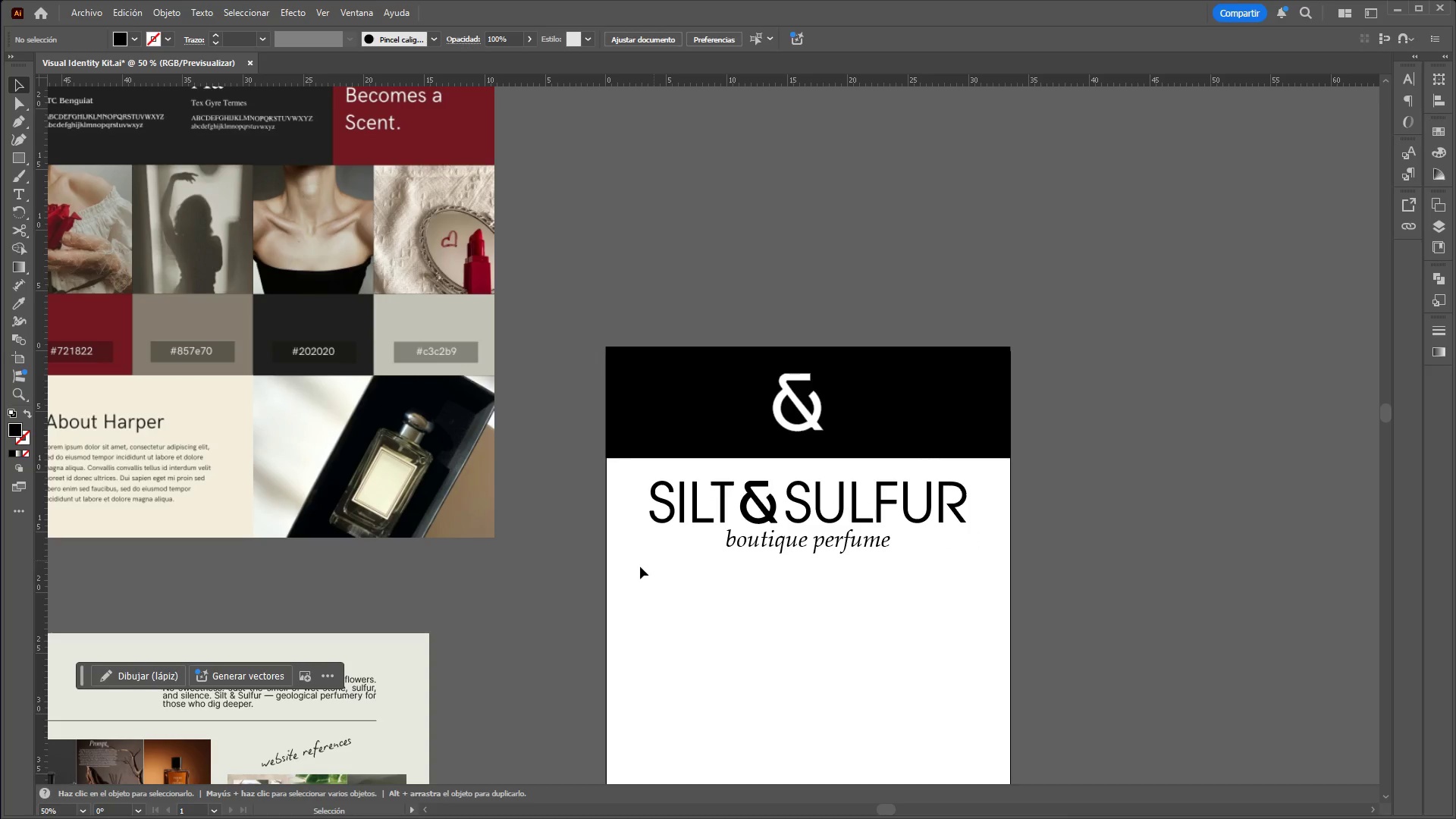 
left_click_drag(start_coordinate=[635, 564], to_coordinate=[1013, 495])
 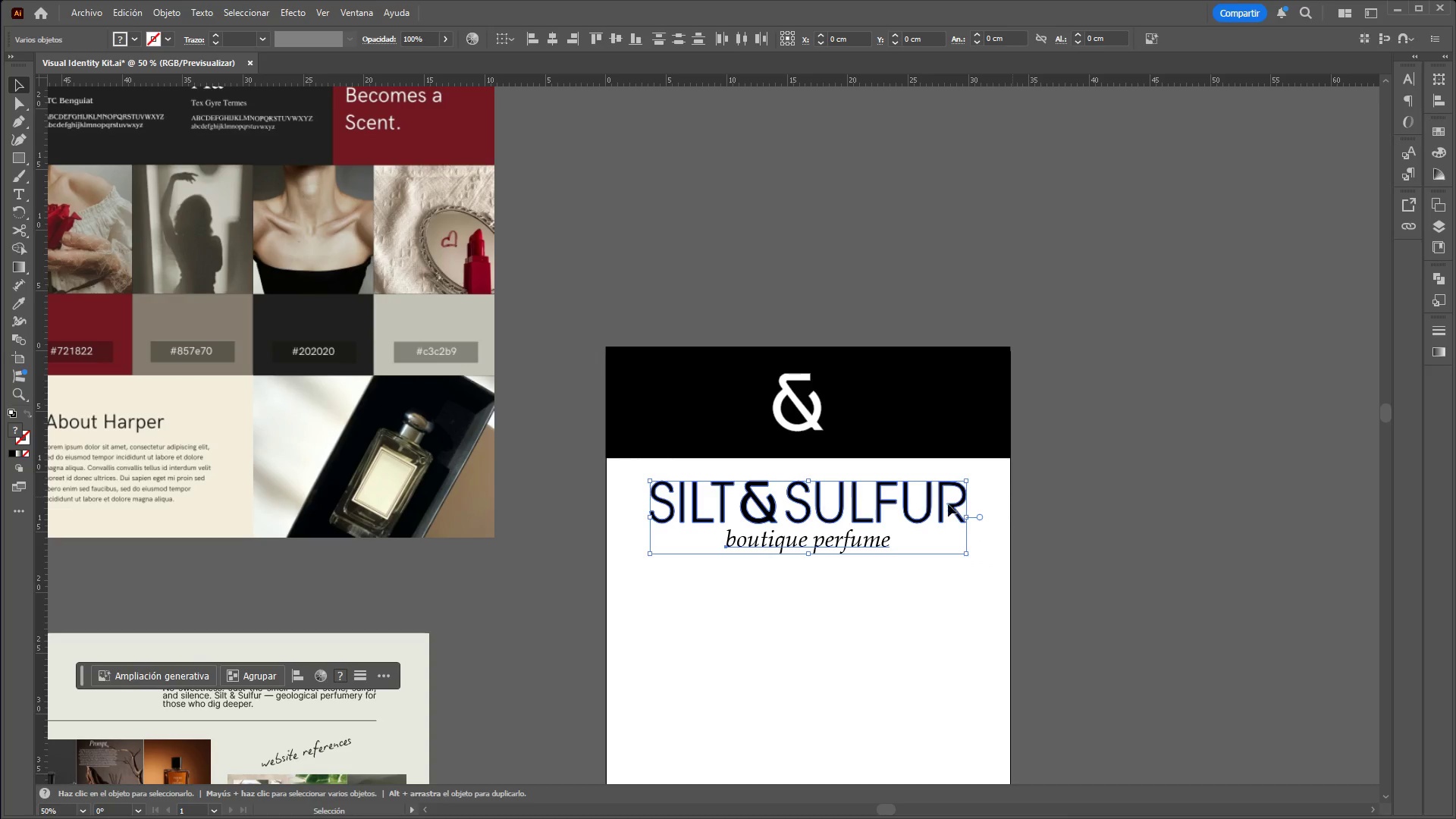 
hold_key(key=ControlLeft, duration=0.98)
hold_key(key=AltLeft, duration=0.94)
scroll: coordinate [868, 404], scroll_direction: none, amount: 0.0
 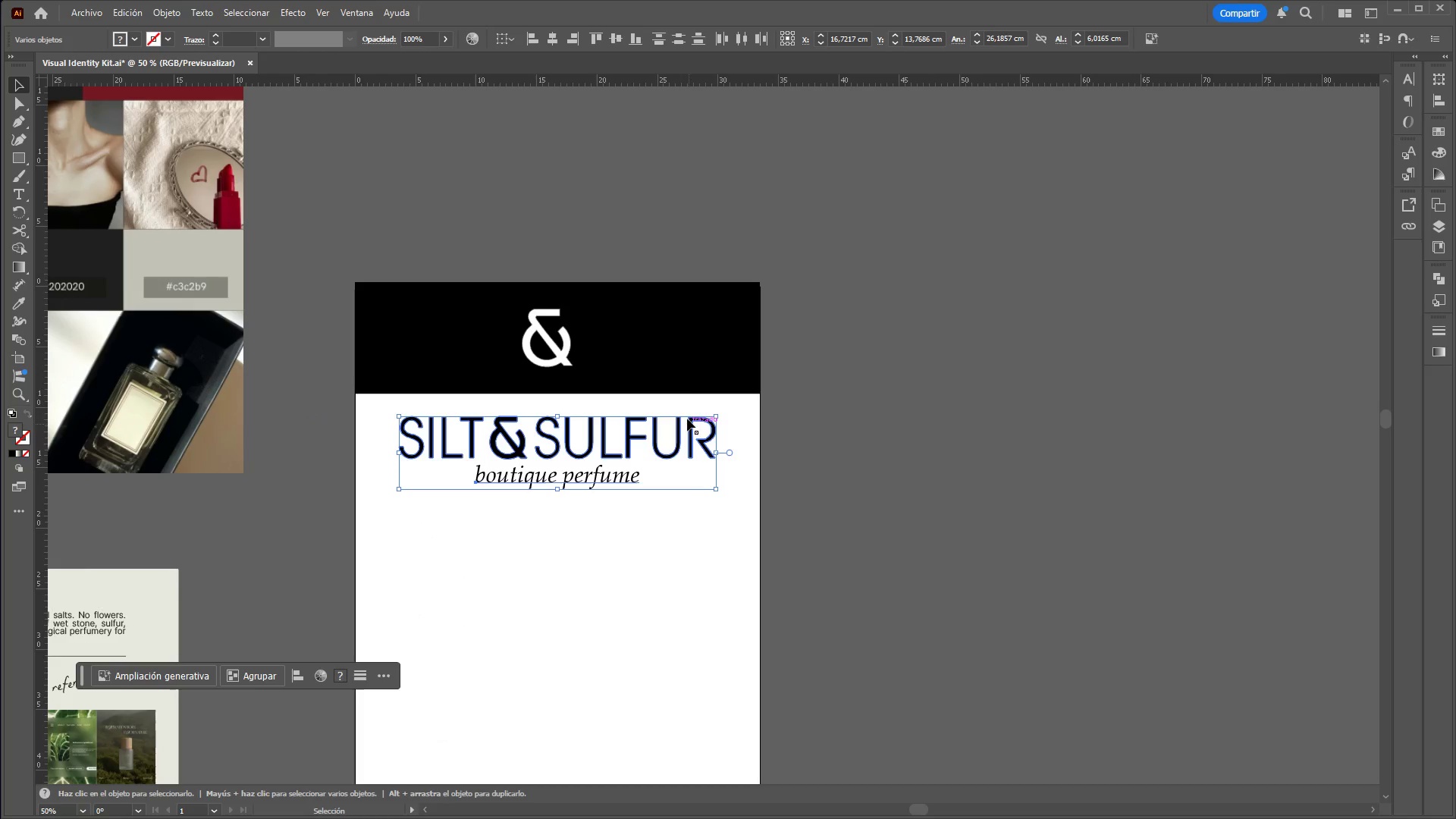 
left_click([687, 383])
 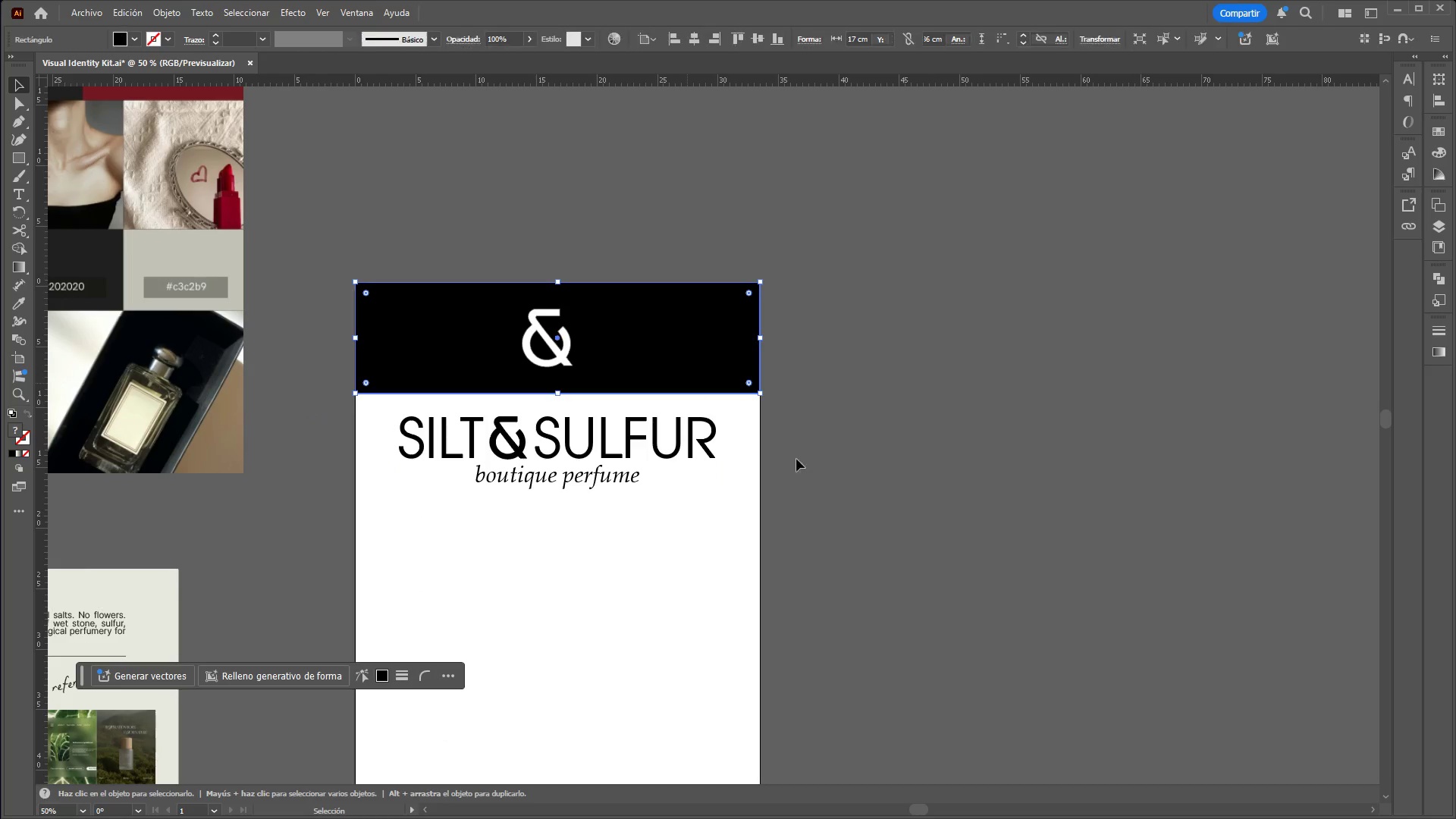 
key(Control+C)
 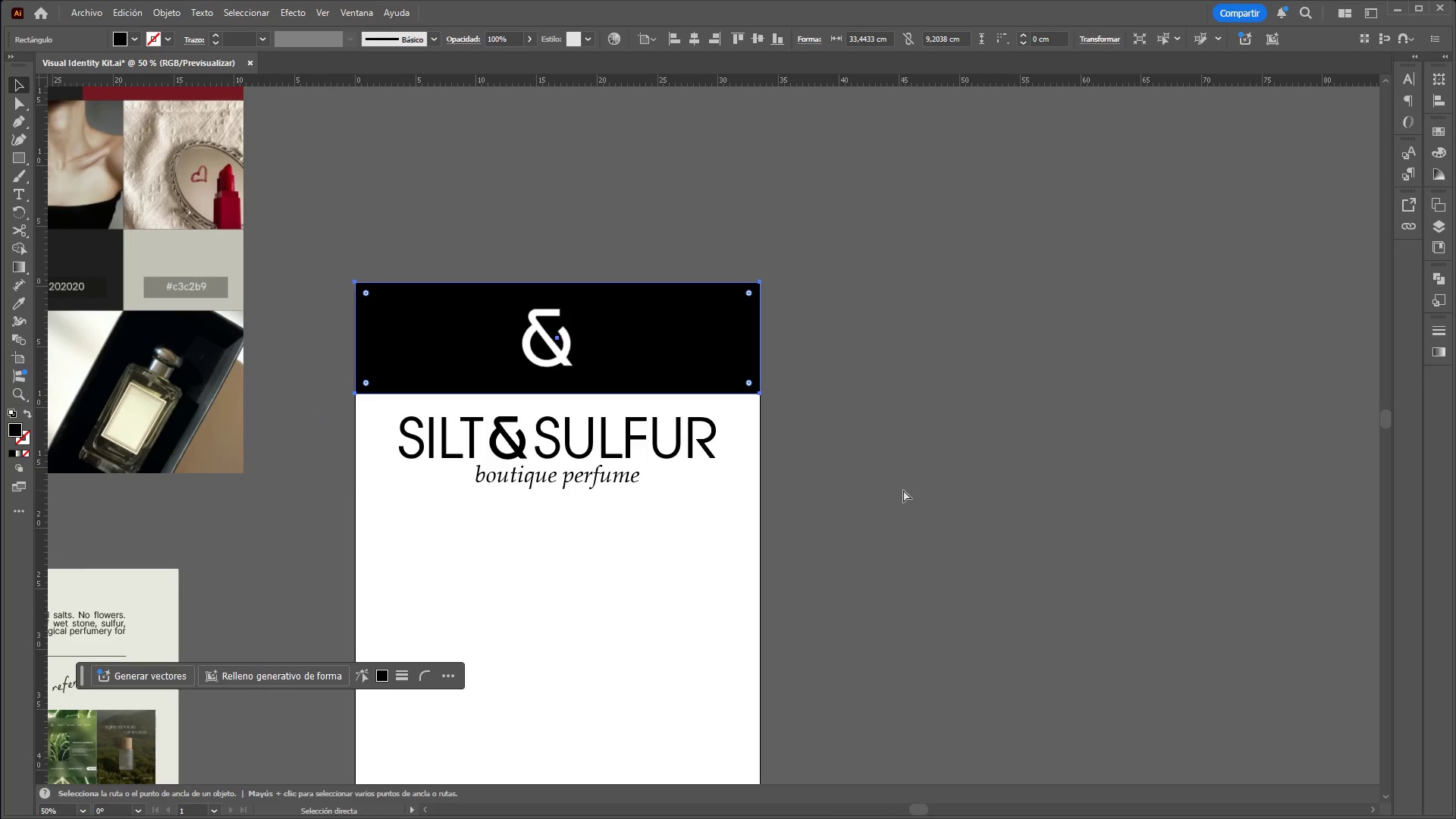 
key(Control+V)
 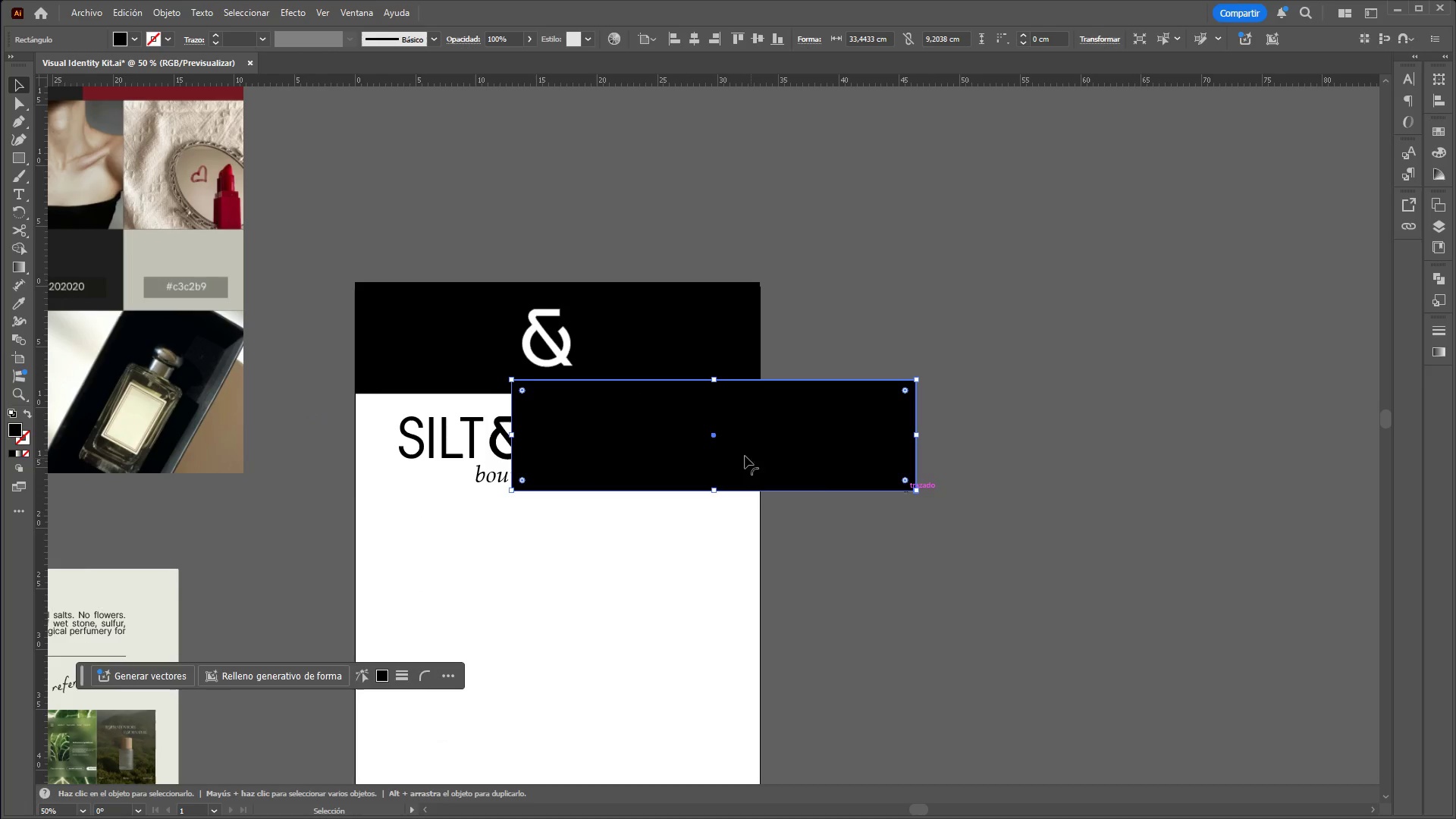 
left_click_drag(start_coordinate=[739, 454], to_coordinate=[1175, 360])
 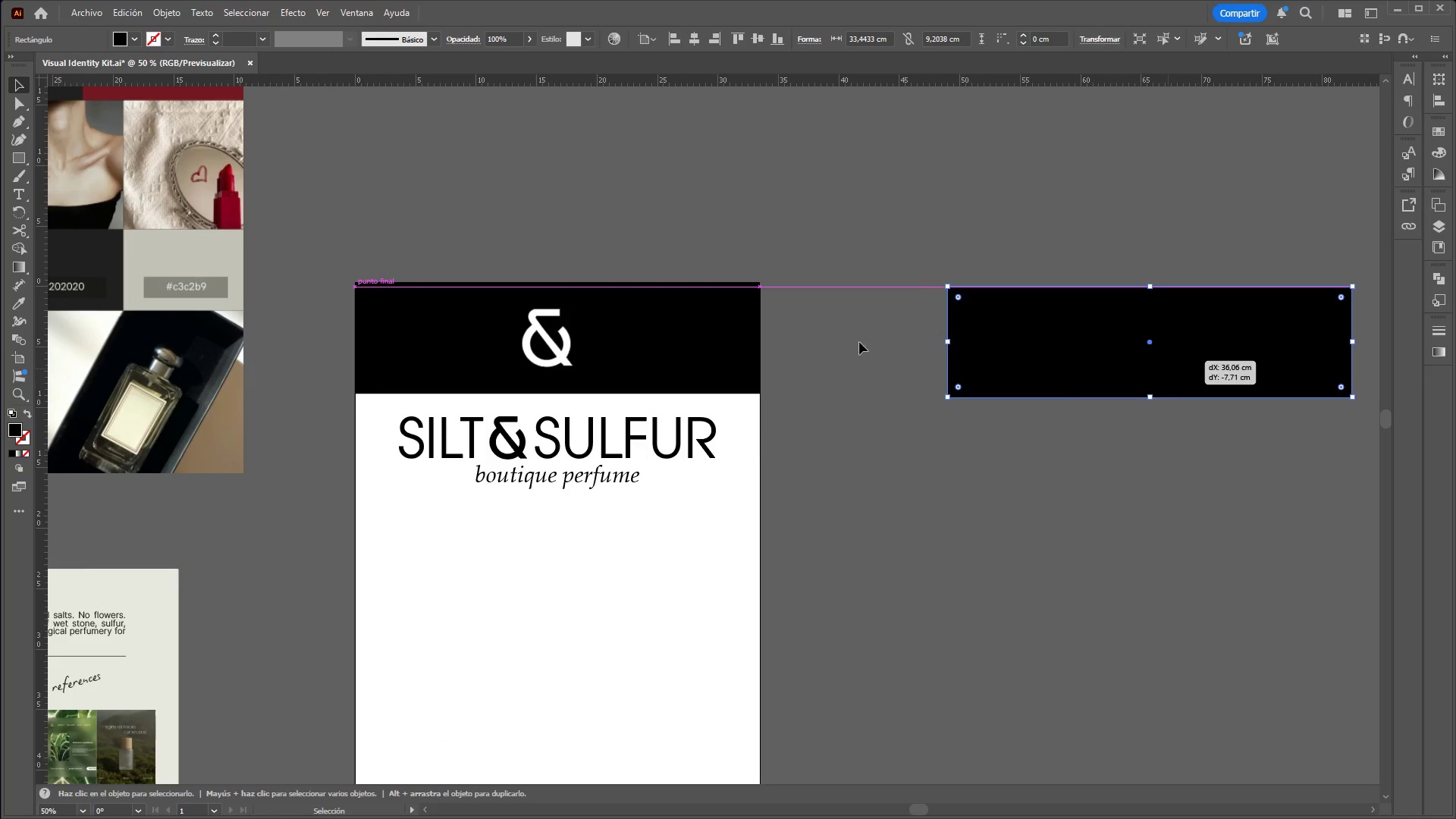 
hold_key(key=ControlLeft, duration=1.28)
hold_key(key=AltLeft, duration=1.22)
scroll: coordinate [761, 378], scroll_direction: down, amount: 1.0
 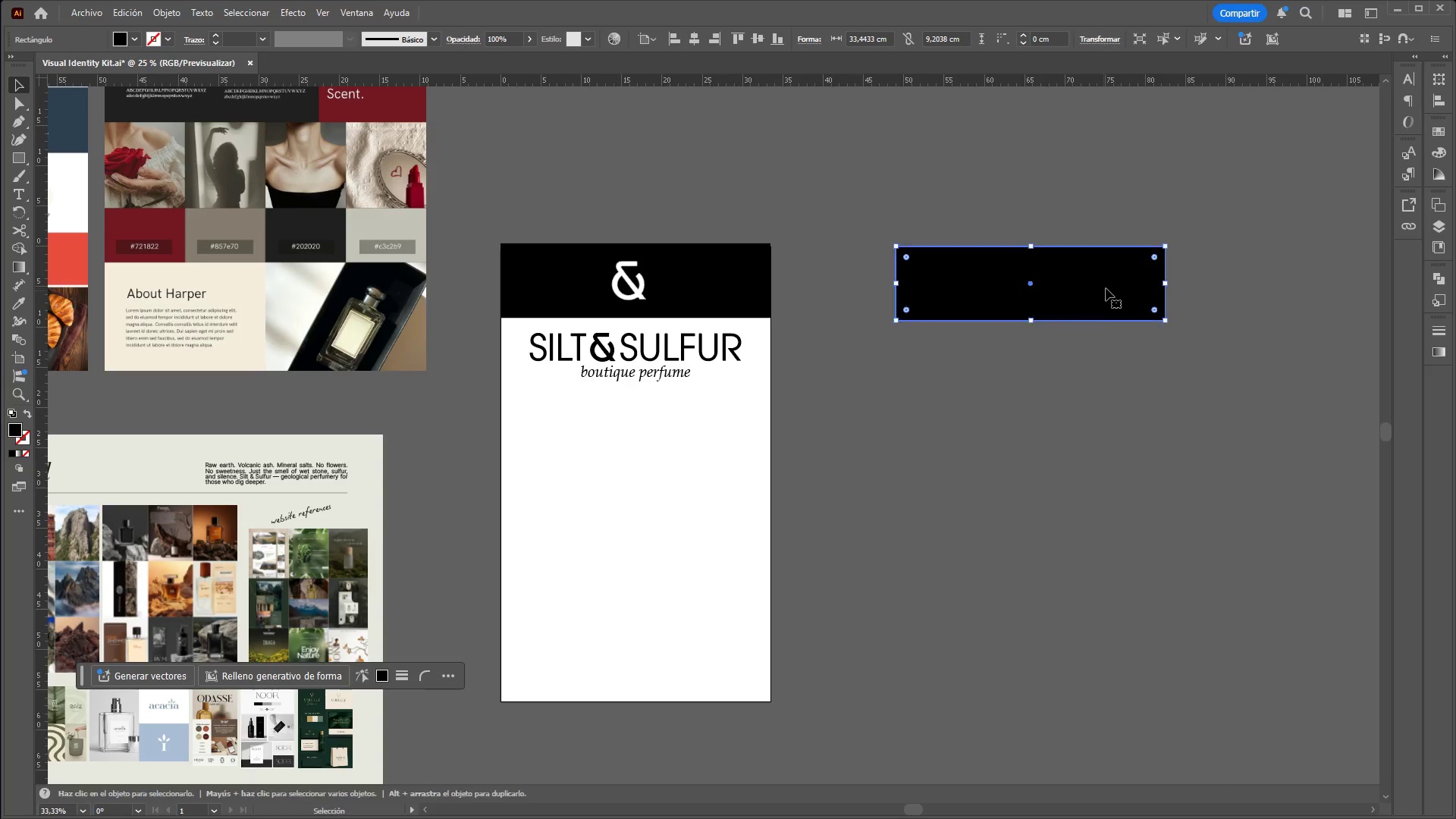 
left_click_drag(start_coordinate=[1106, 287], to_coordinate=[711, 438])
 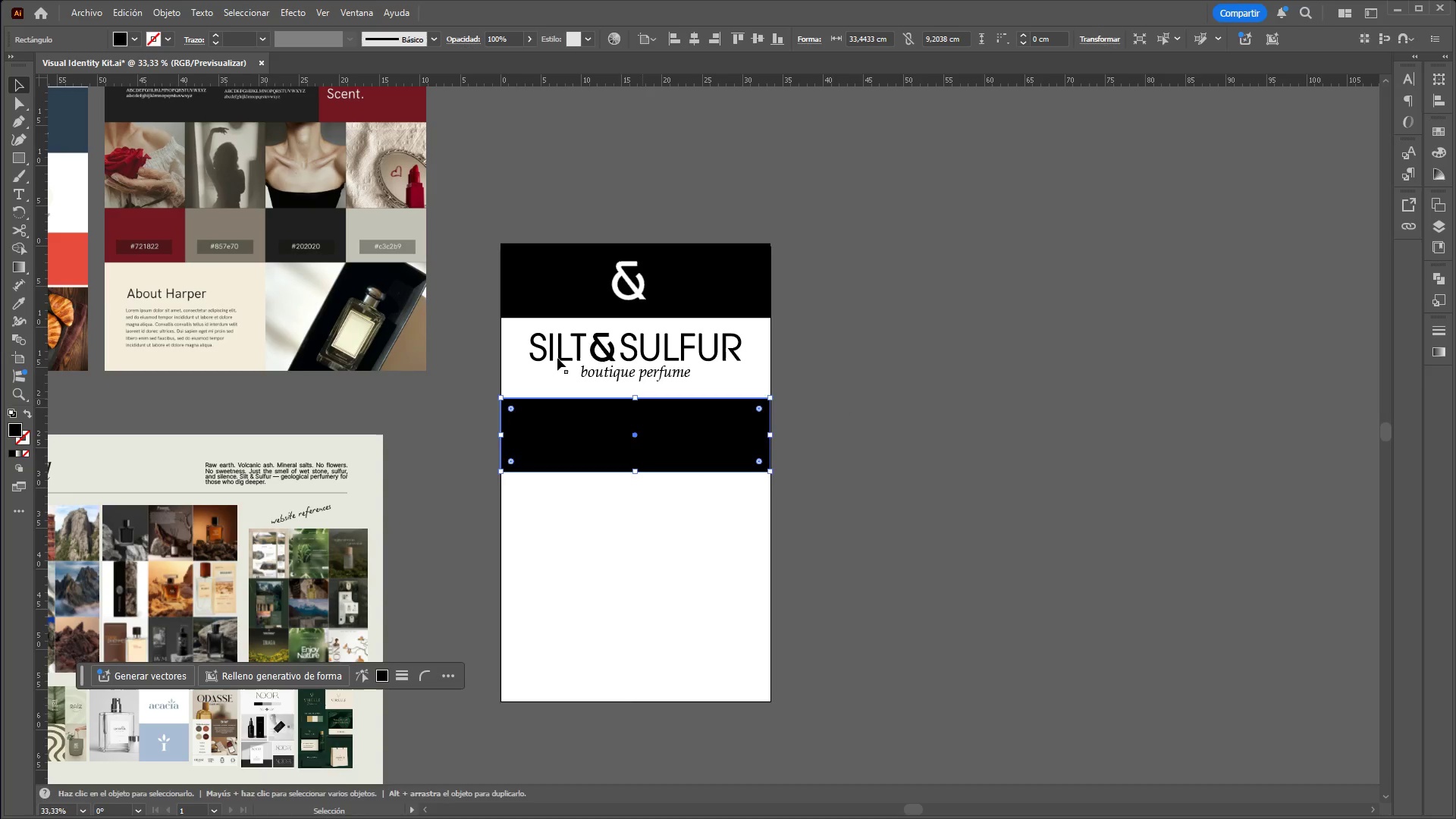 
hold_key(key=ControlLeft, duration=0.42)
hold_key(key=AltLeft, duration=0.38)
scroll: coordinate [546, 363], scroll_direction: up, amount: 1.0
 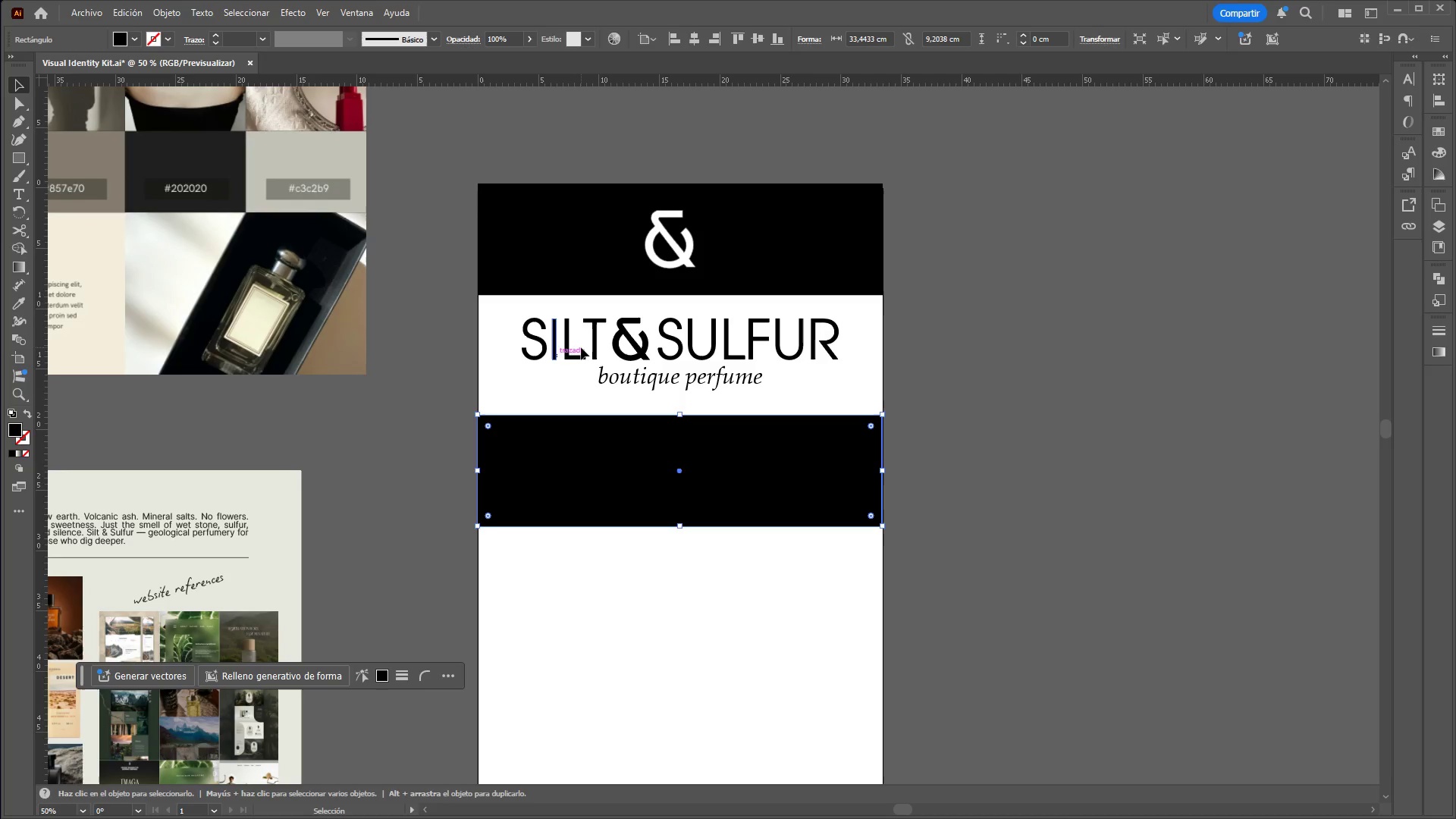 
left_click([581, 347])
 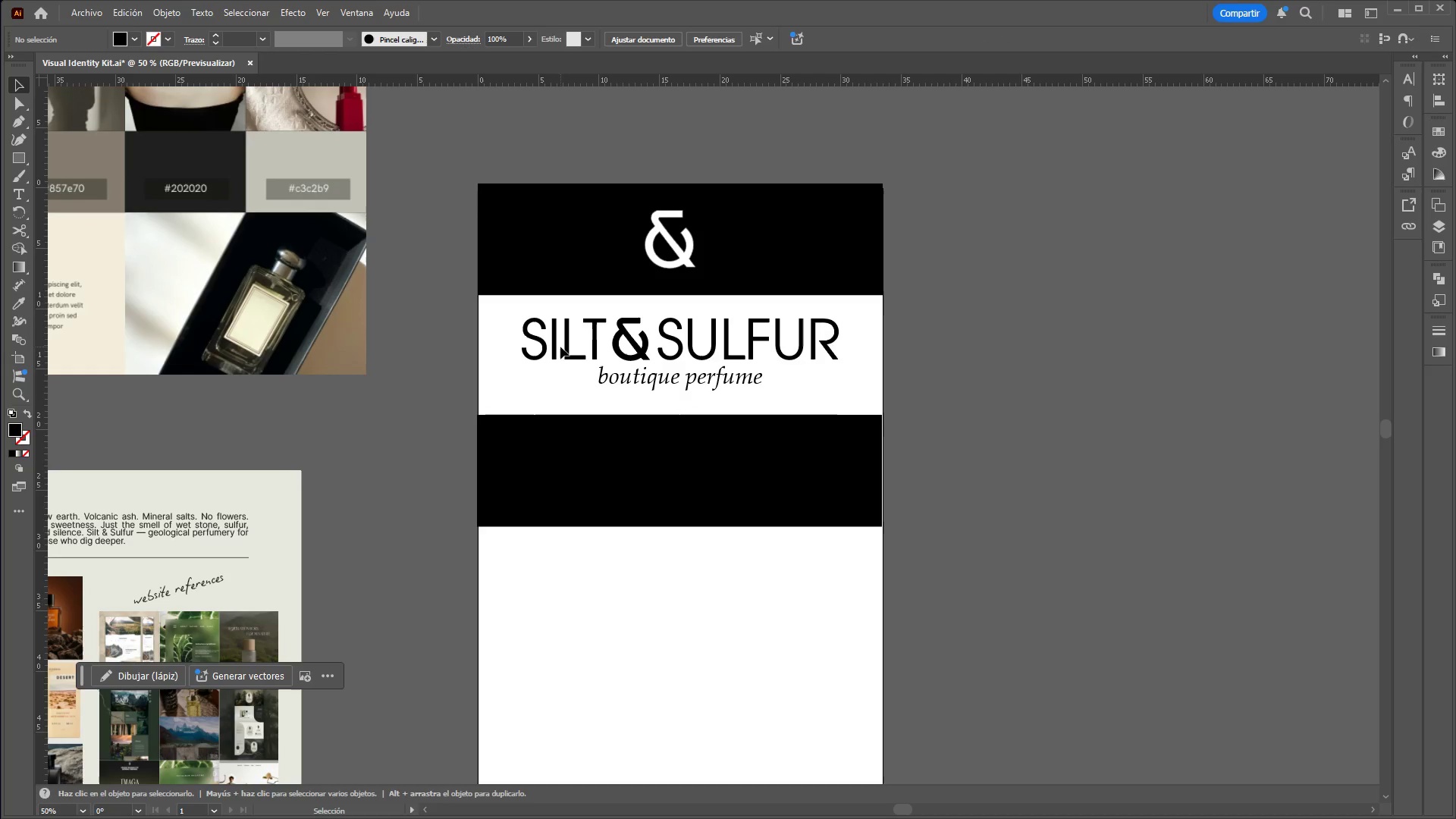 
double_click([566, 348])
 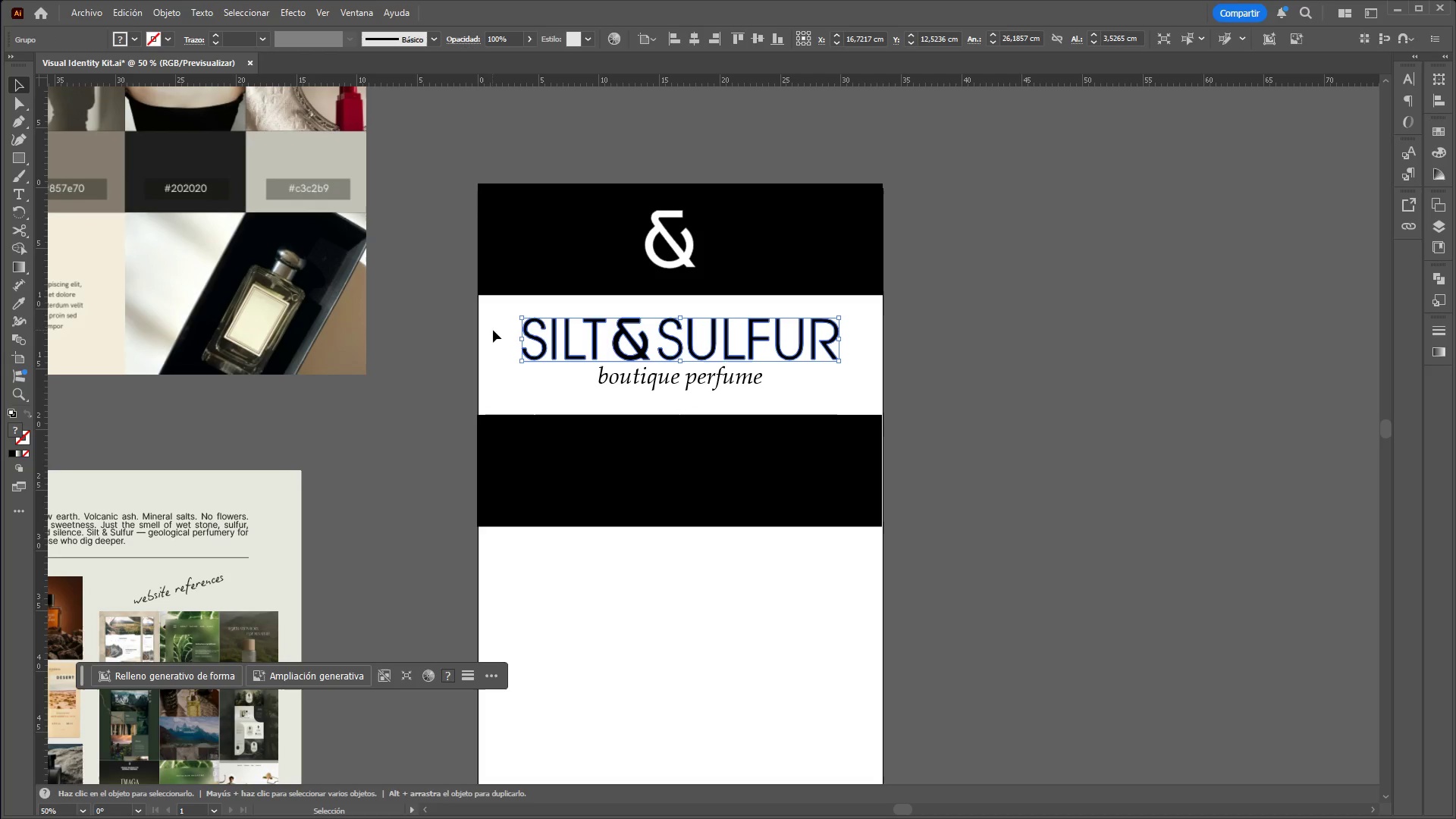 
left_click([497, 331])
 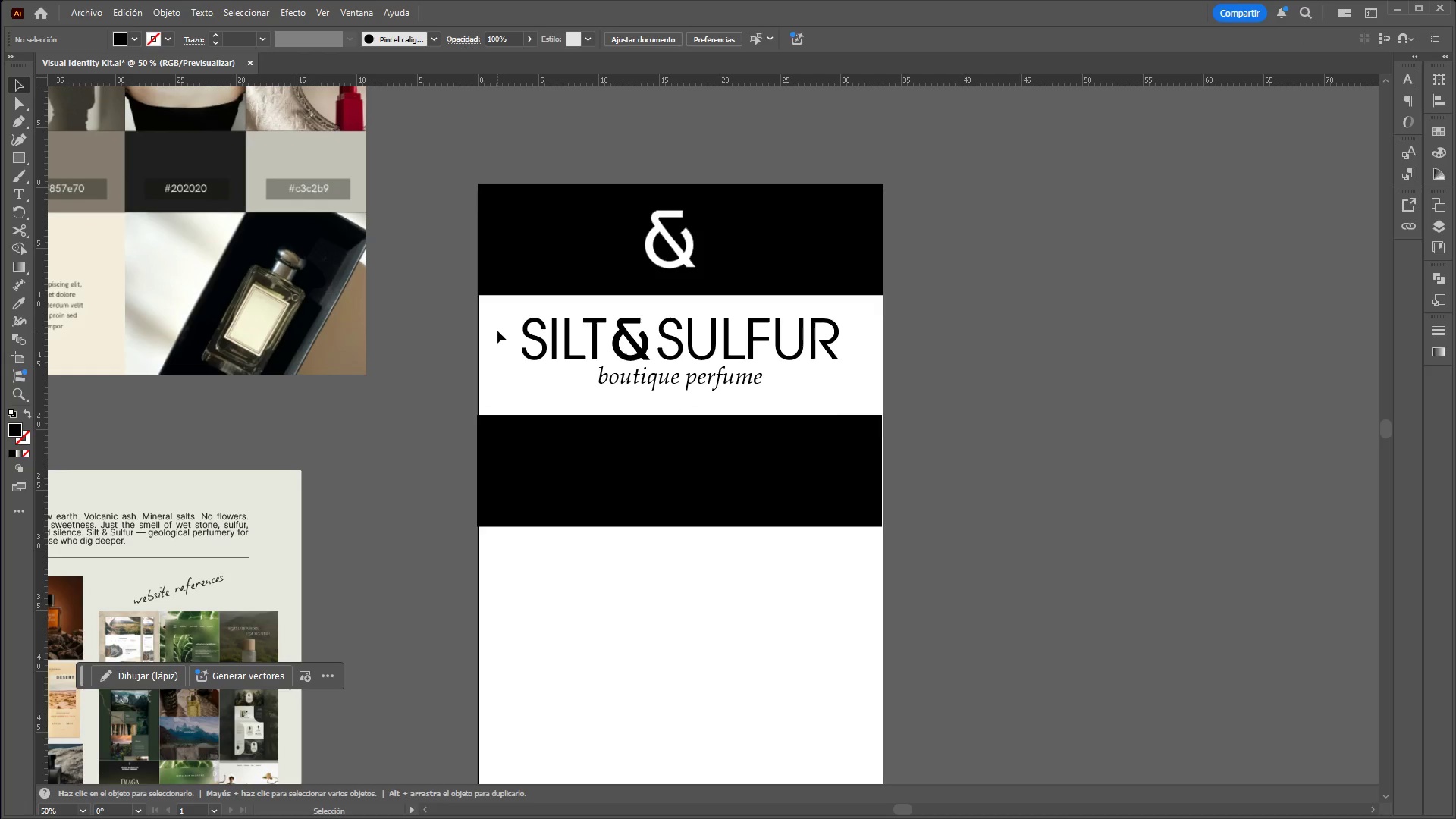 
left_click_drag(start_coordinate=[497, 331], to_coordinate=[855, 400])
 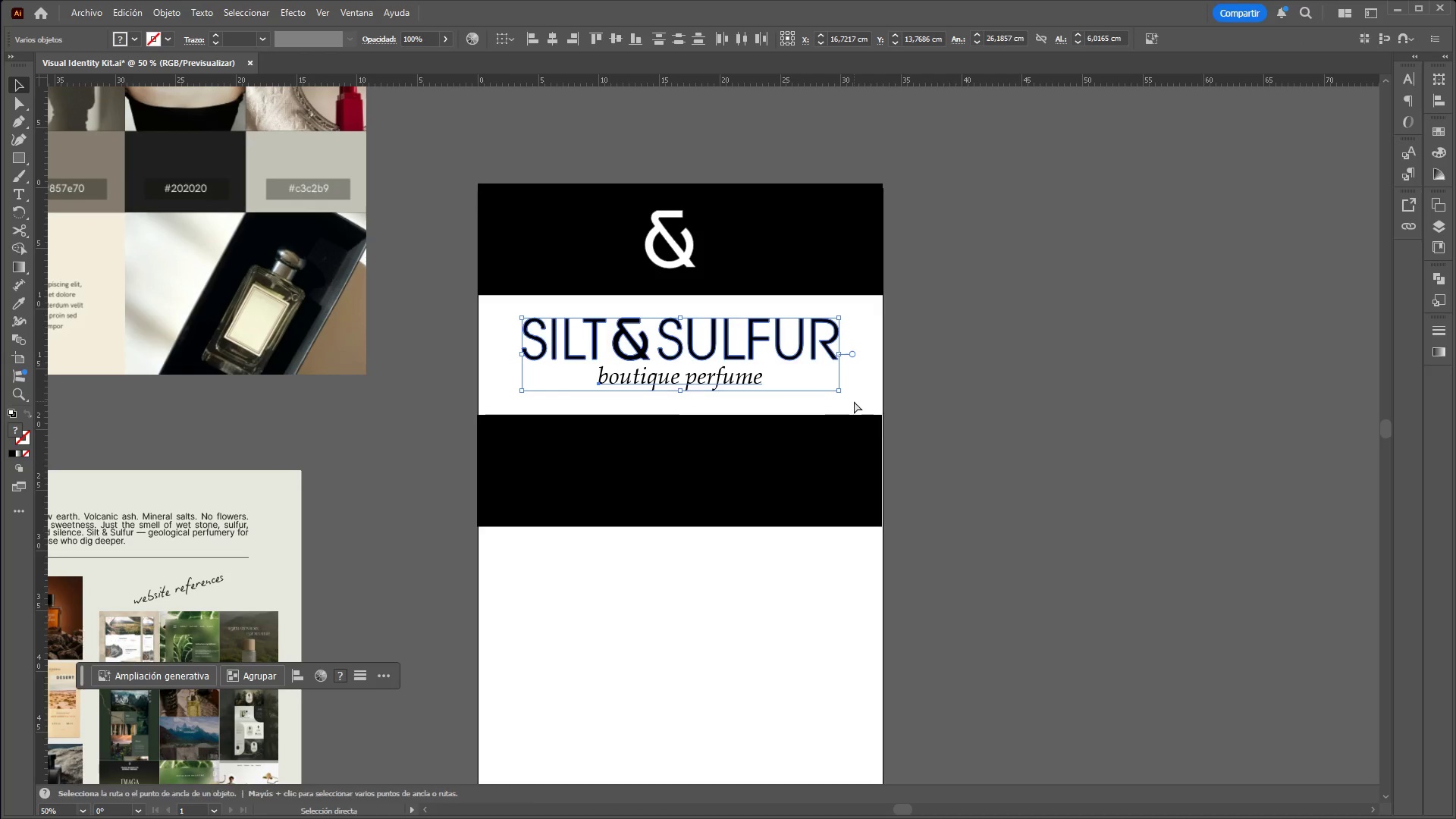 
key(Control+C)
 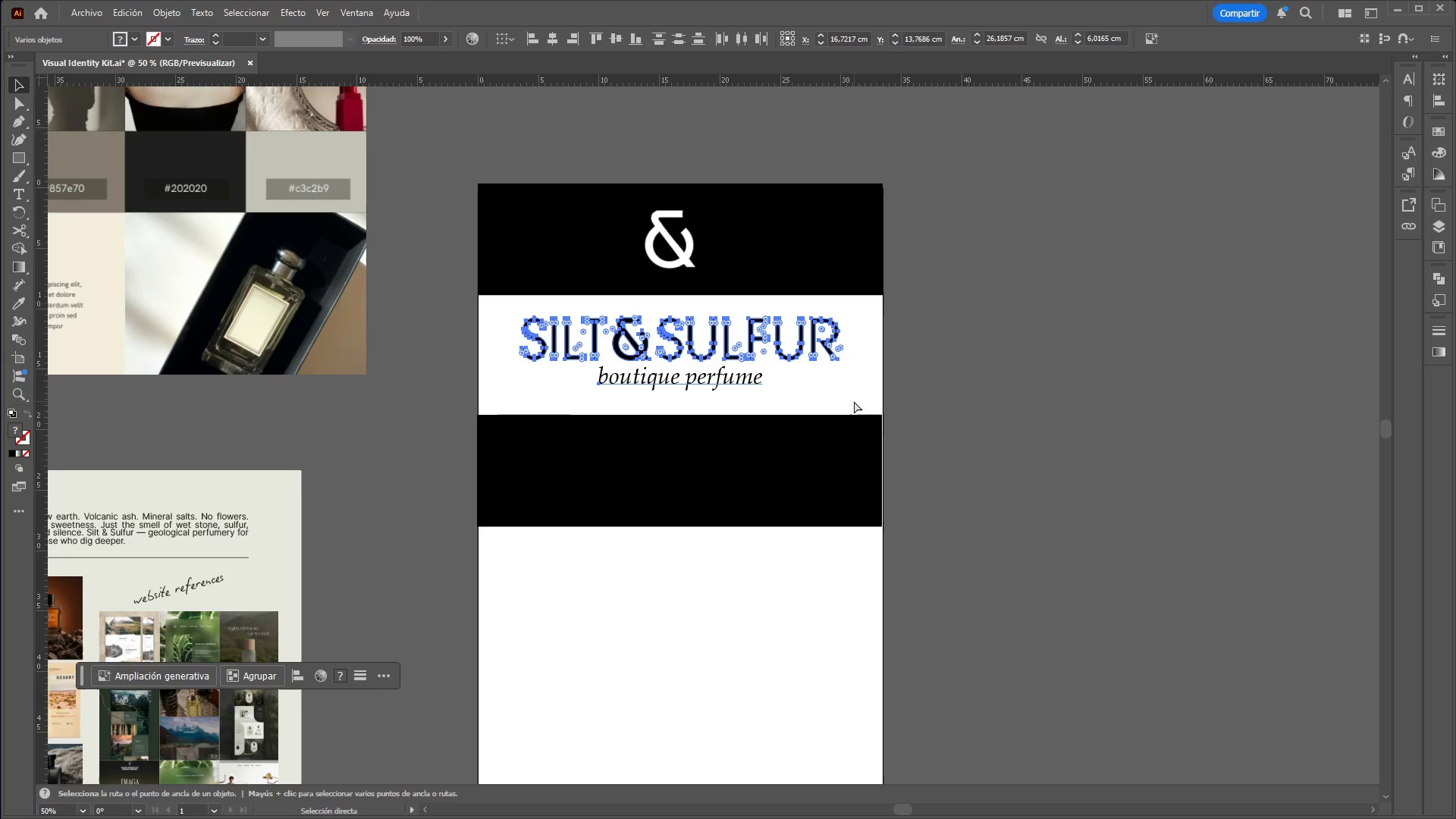 
key(Control+V)
 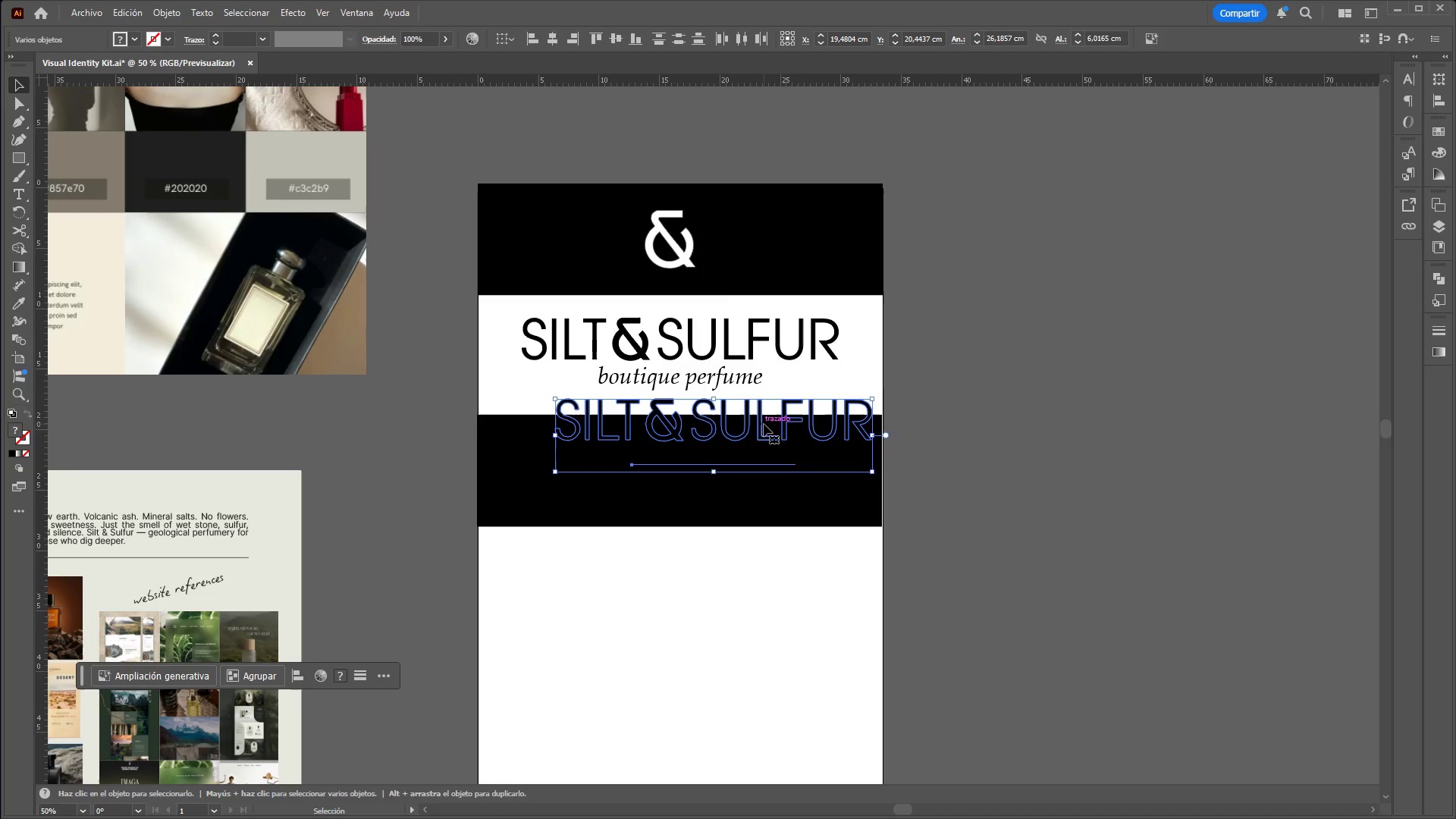 
left_click_drag(start_coordinate=[761, 425], to_coordinate=[1077, 400])
 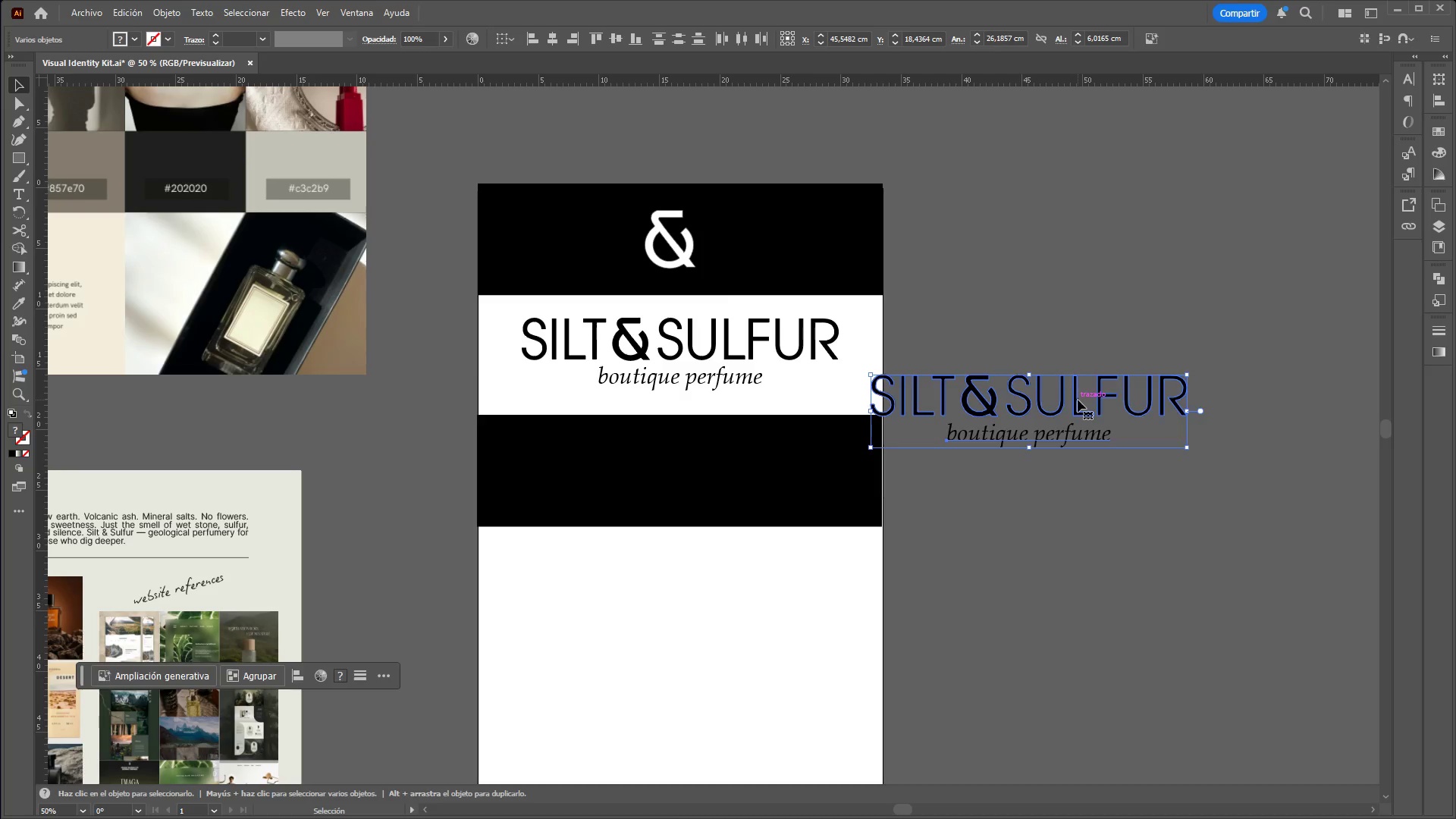 
left_click_drag(start_coordinate=[1078, 400], to_coordinate=[1167, 391])
 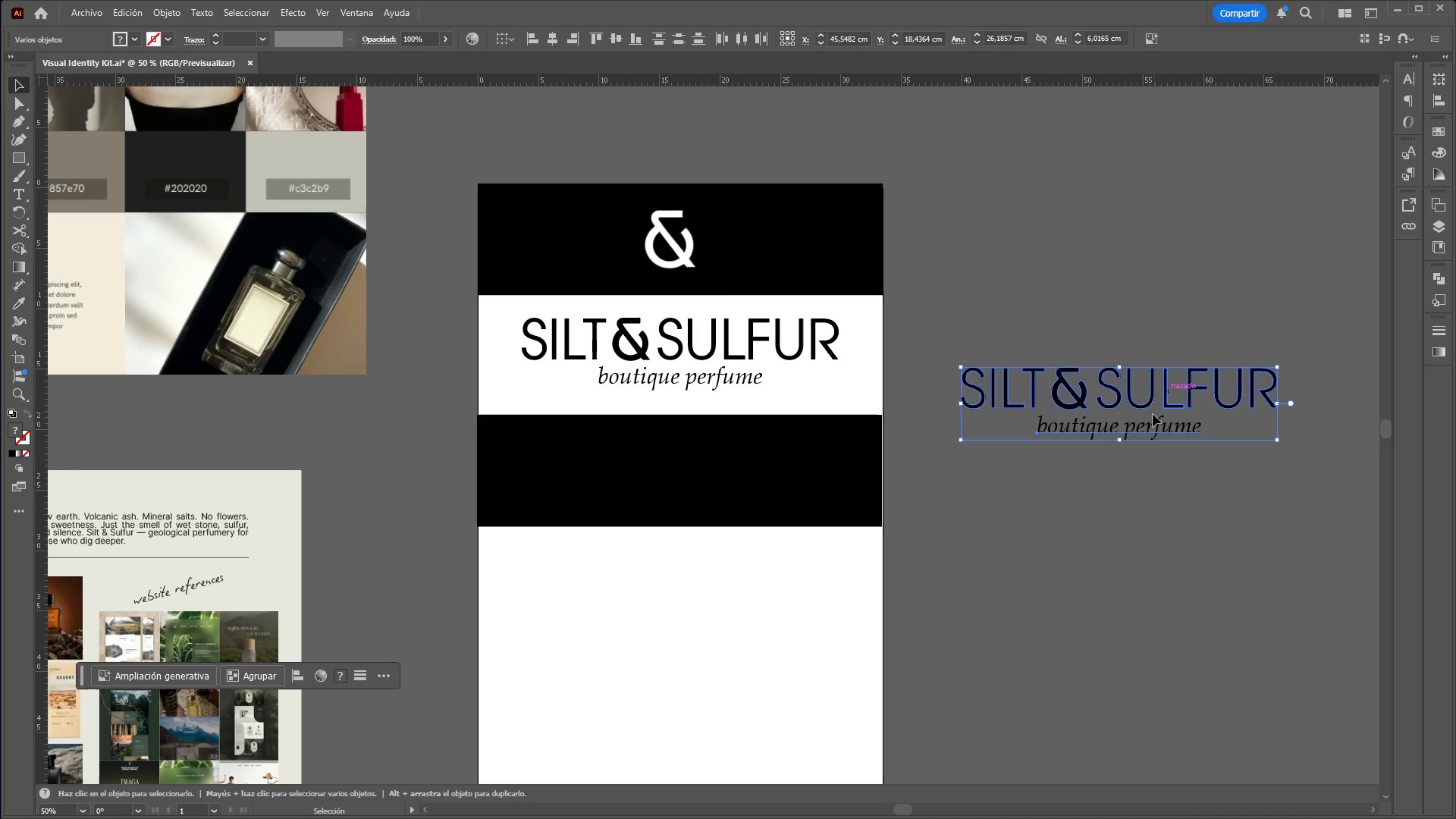 
left_click([1144, 425])
 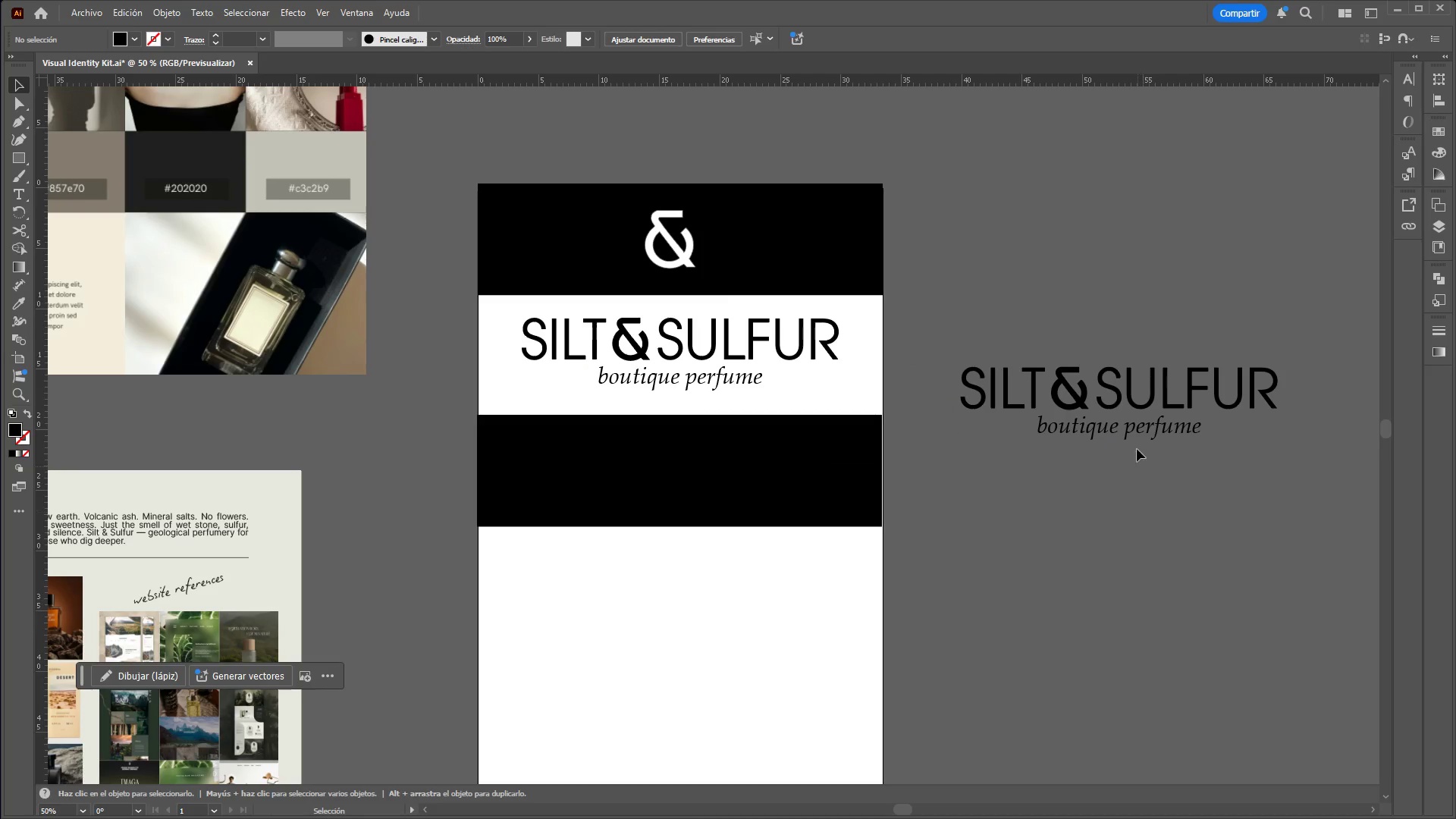 
left_click([1144, 435])
 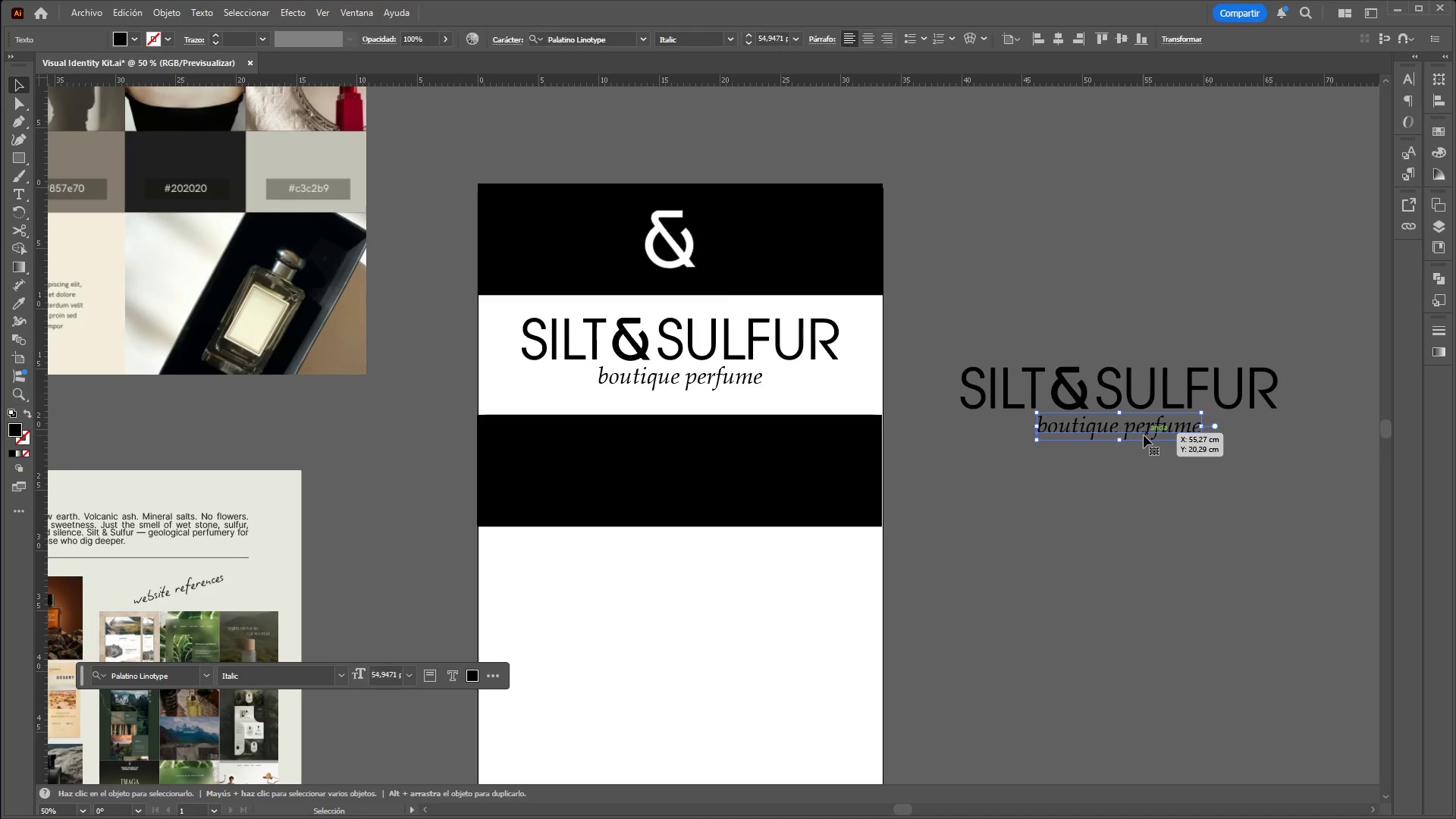 
right_click([1144, 435])
 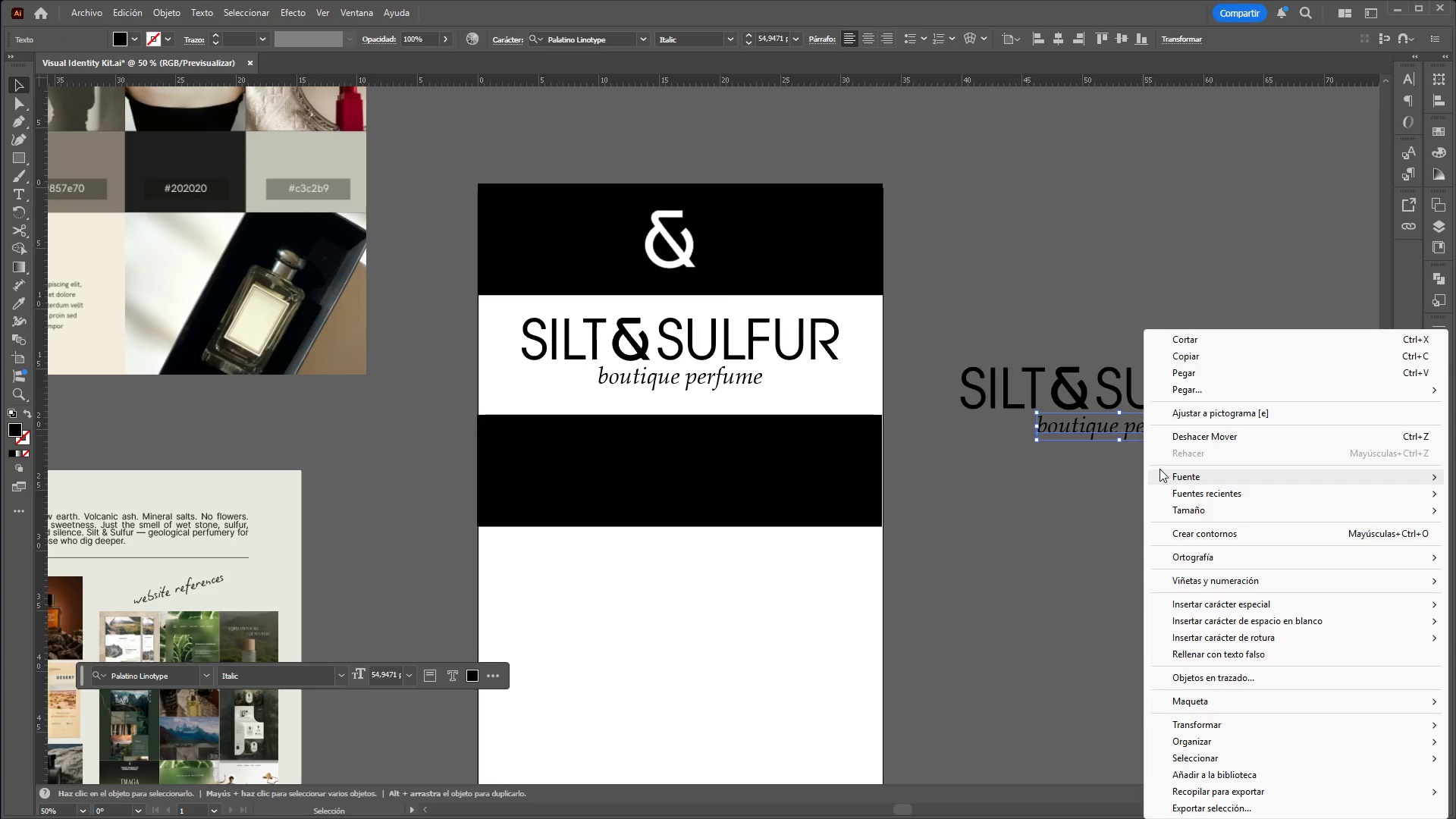 
mouse_move([1191, 498])
 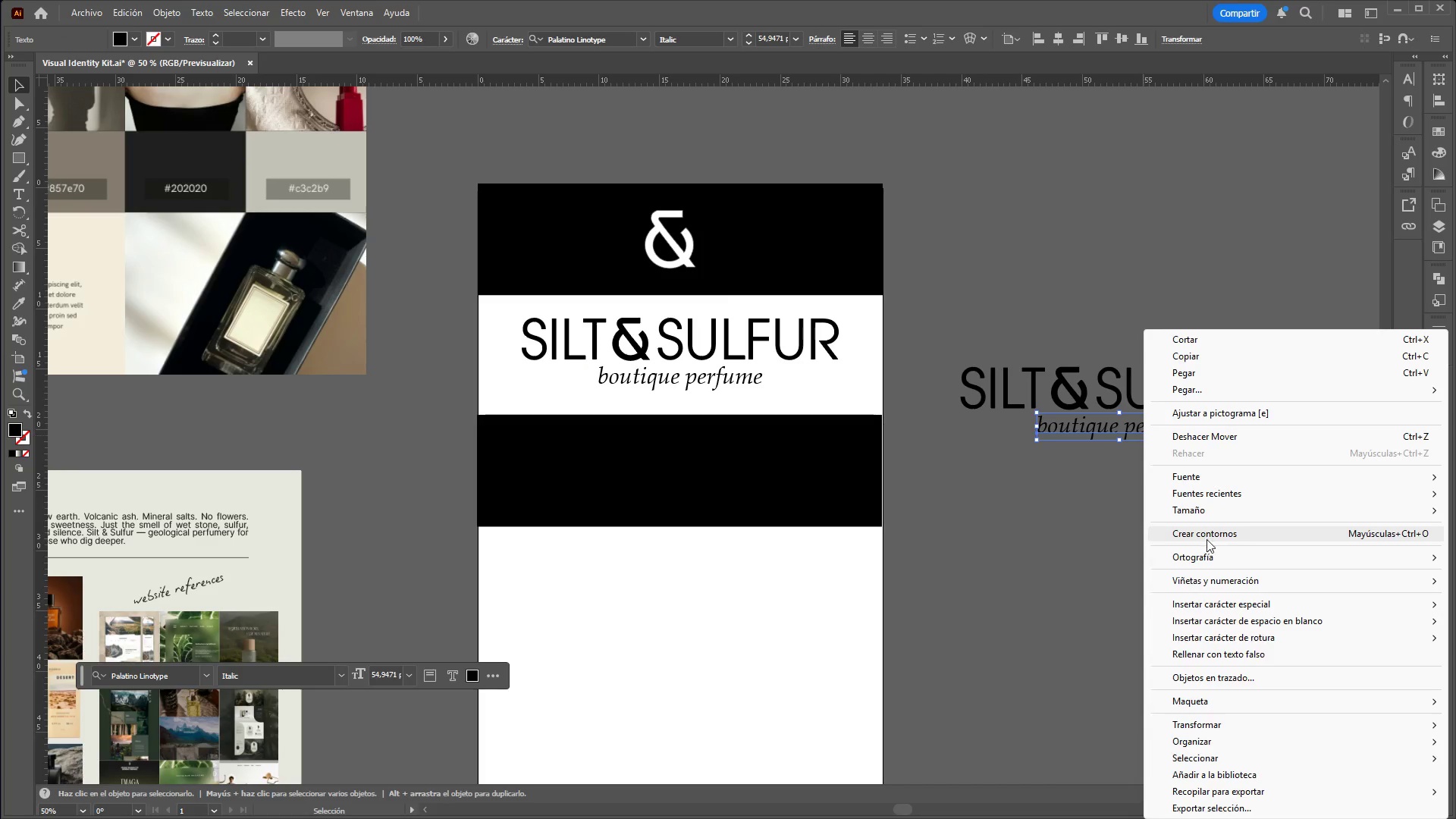 
left_click([1207, 539])
 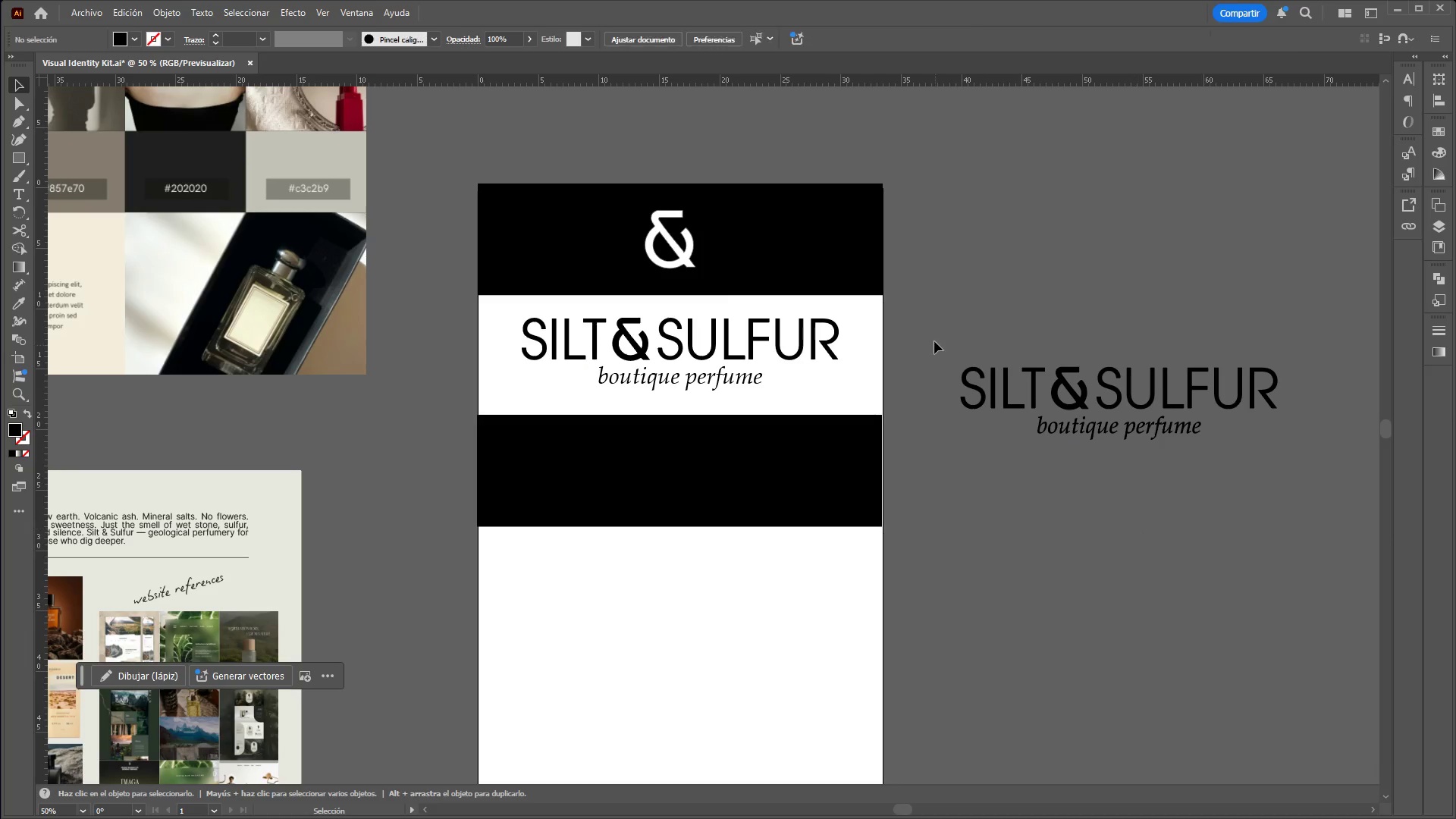 
left_click_drag(start_coordinate=[934, 336], to_coordinate=[1323, 478])
 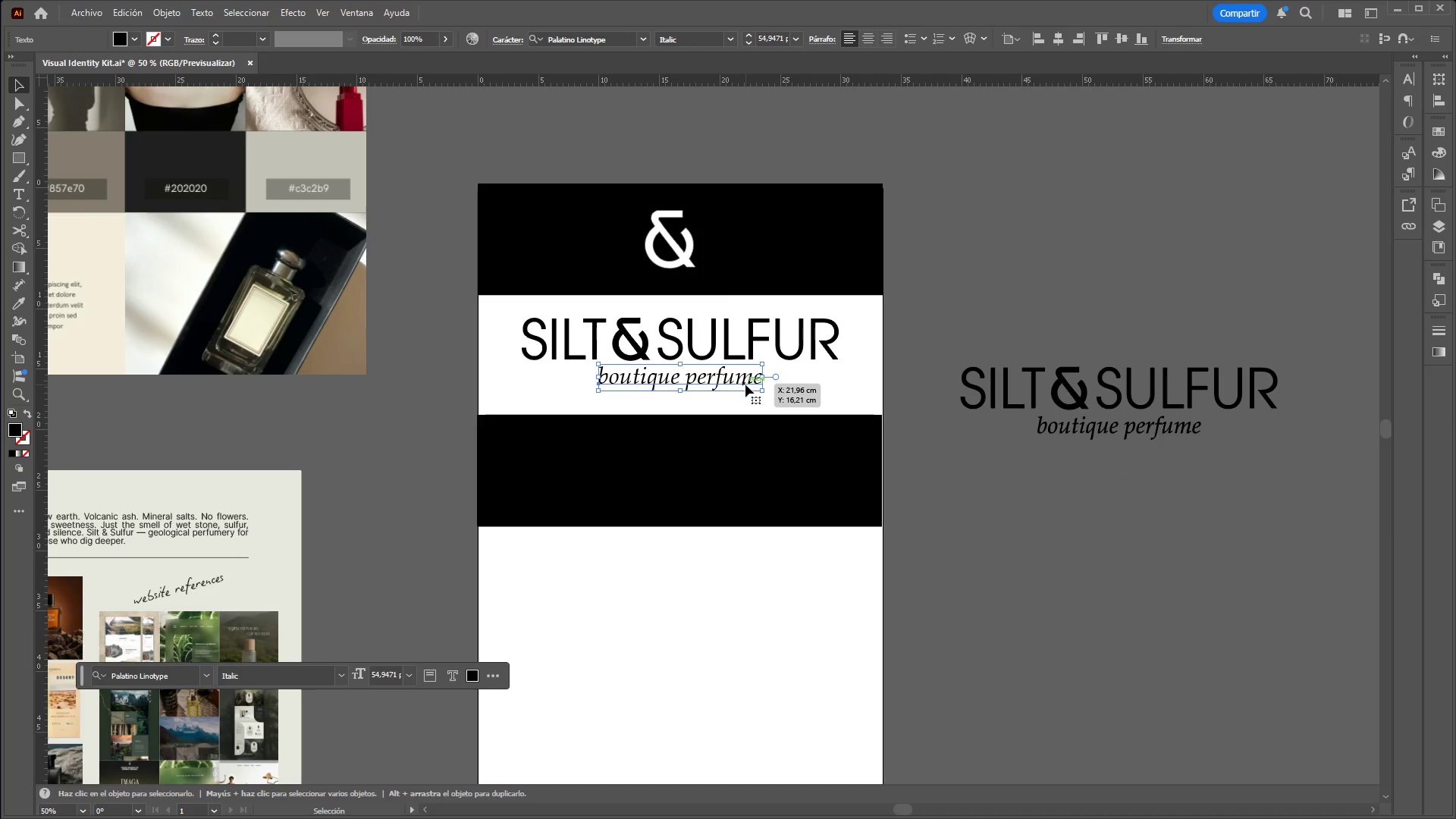 
right_click([745, 384])
 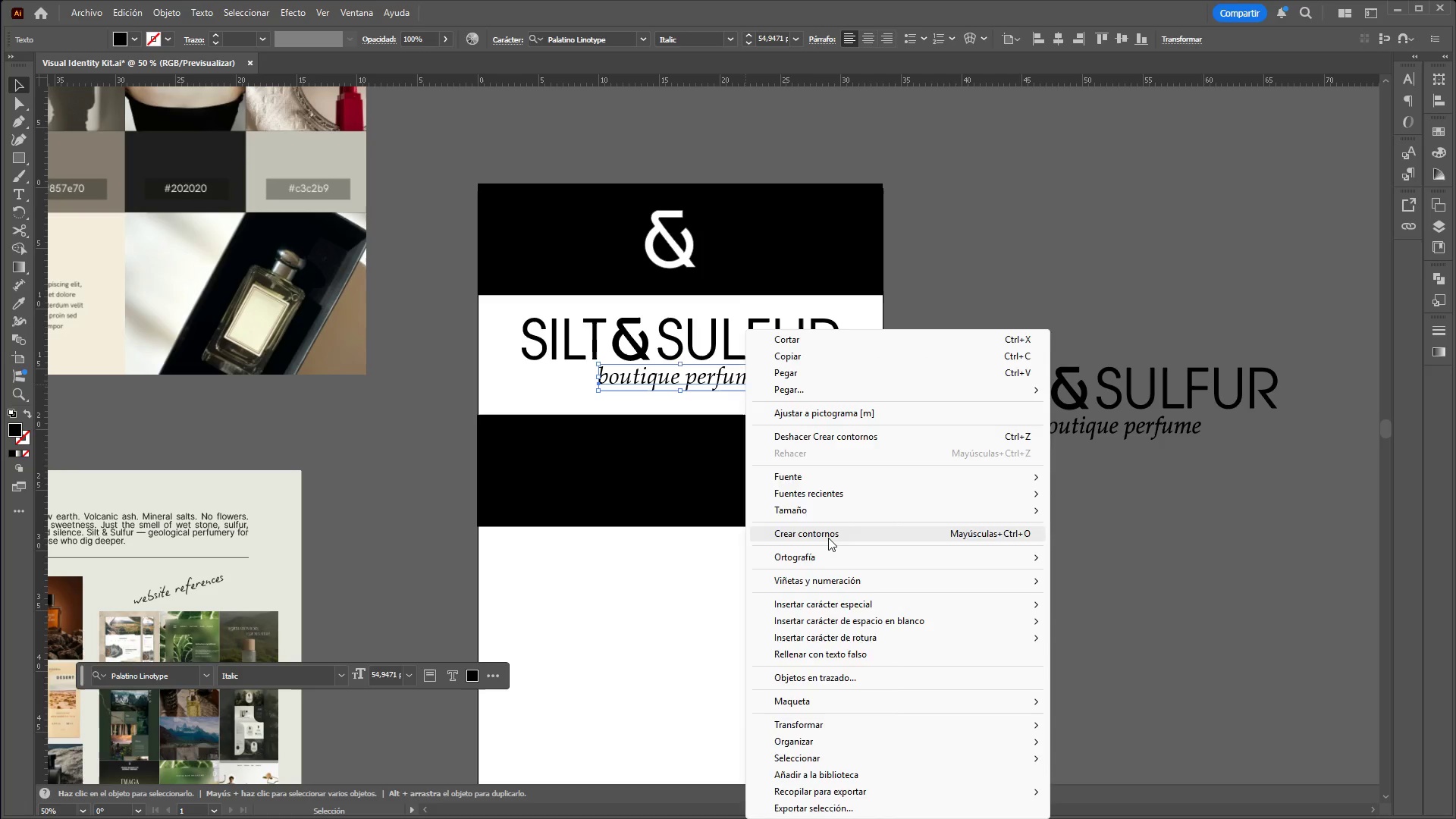 
double_click([1033, 557])
 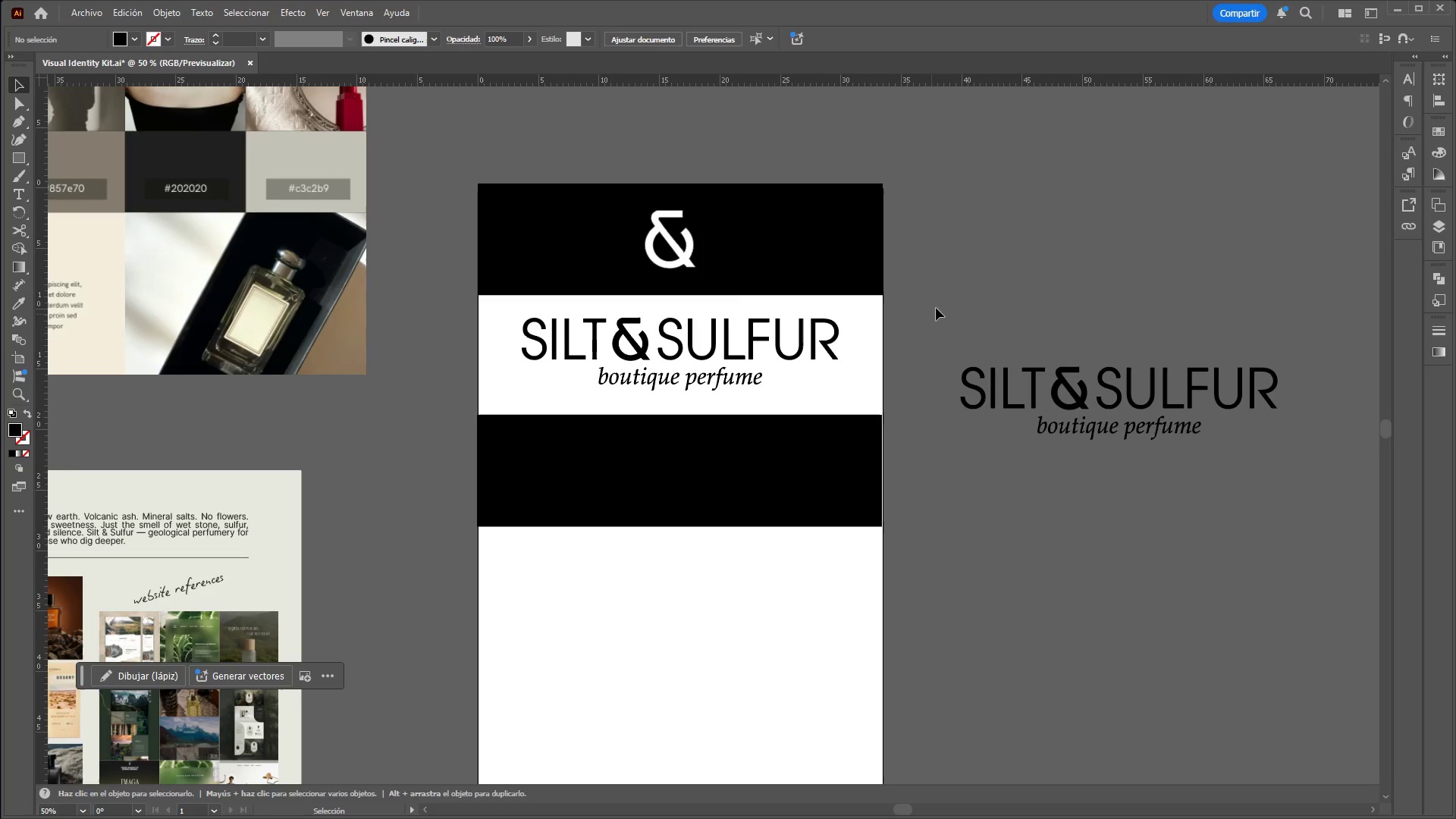 
left_click_drag(start_coordinate=[981, 288], to_coordinate=[1104, 291])
 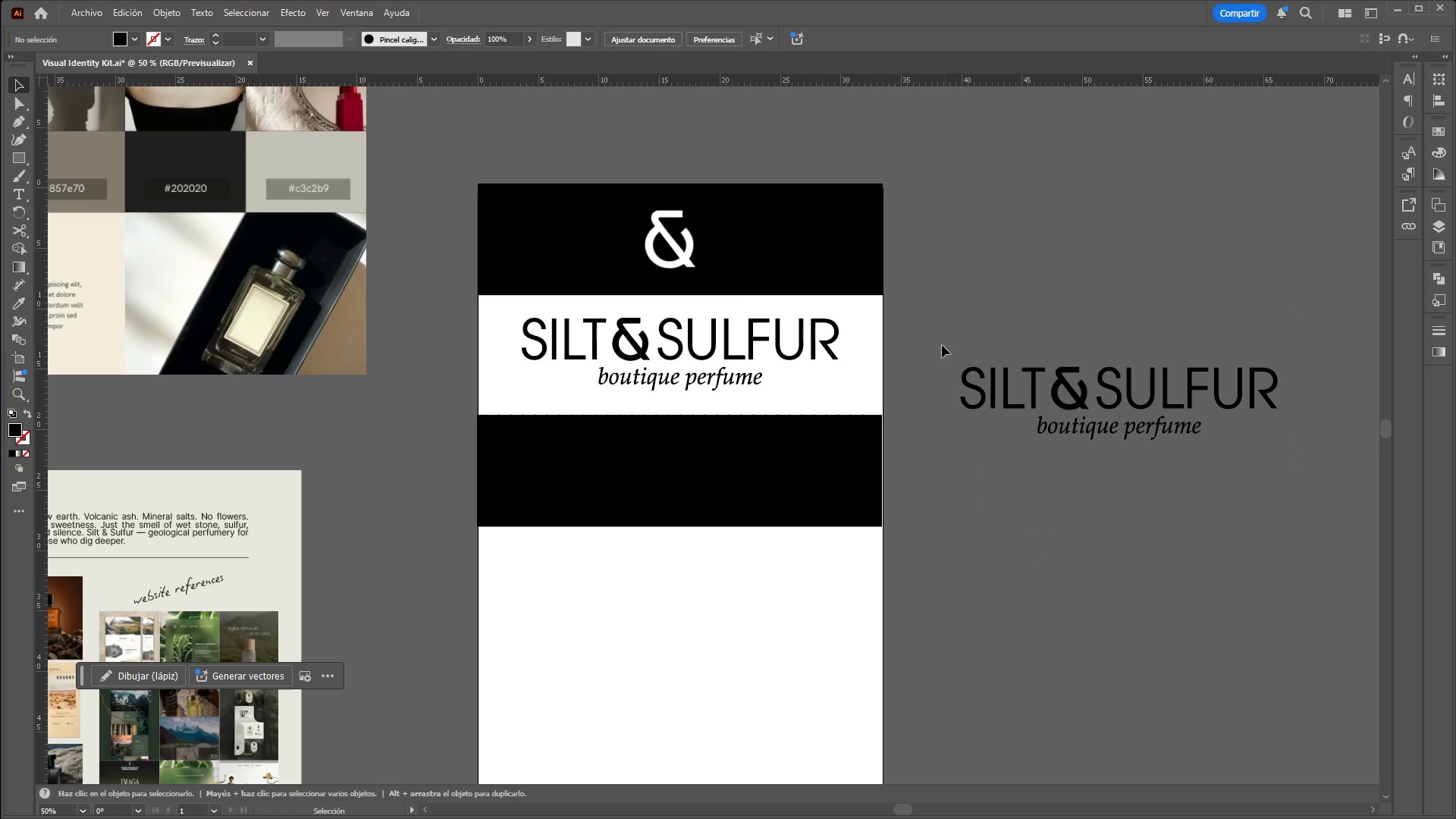 
left_click_drag(start_coordinate=[941, 347], to_coordinate=[1329, 513])
 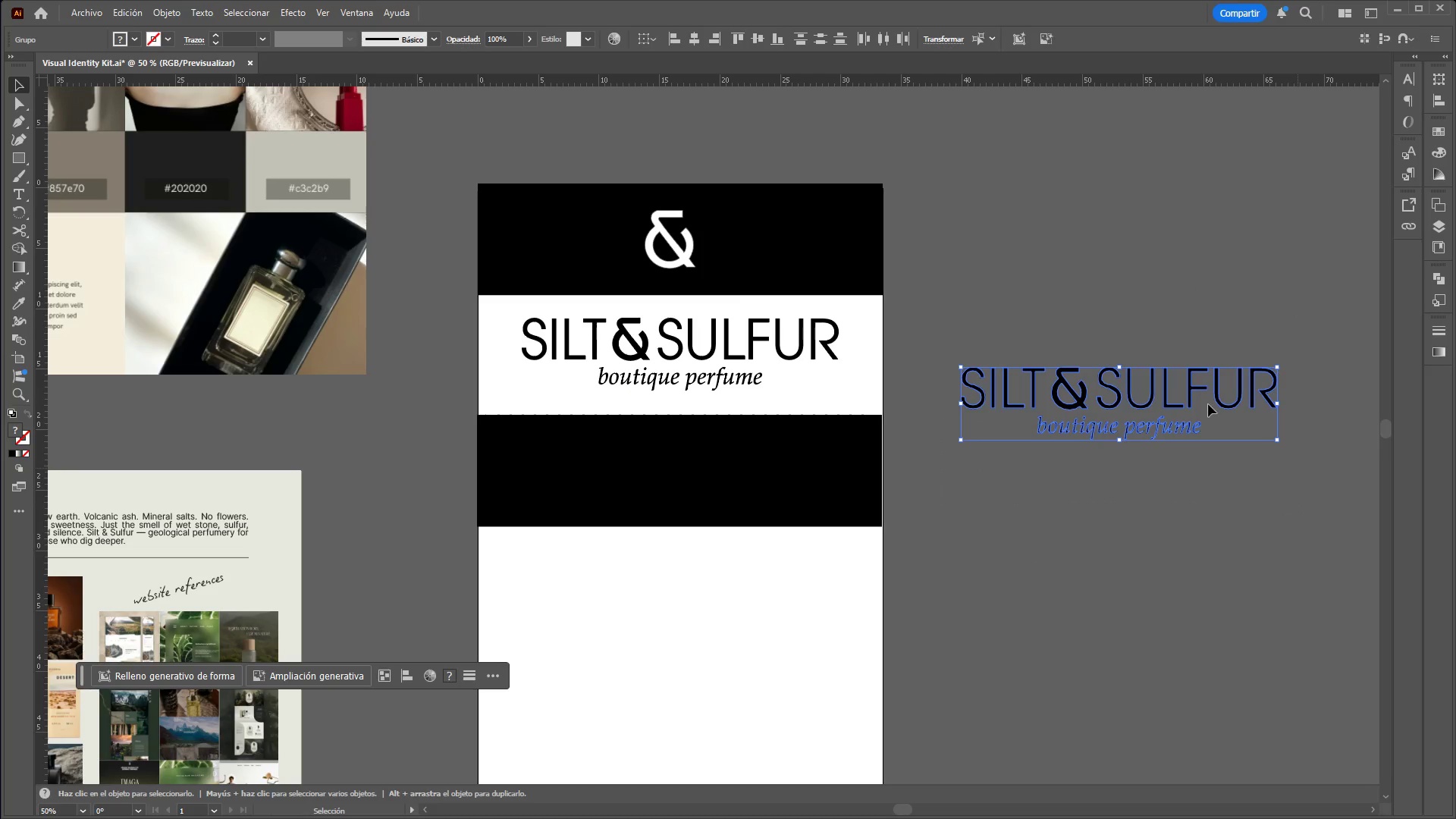 
right_click([1198, 397])
 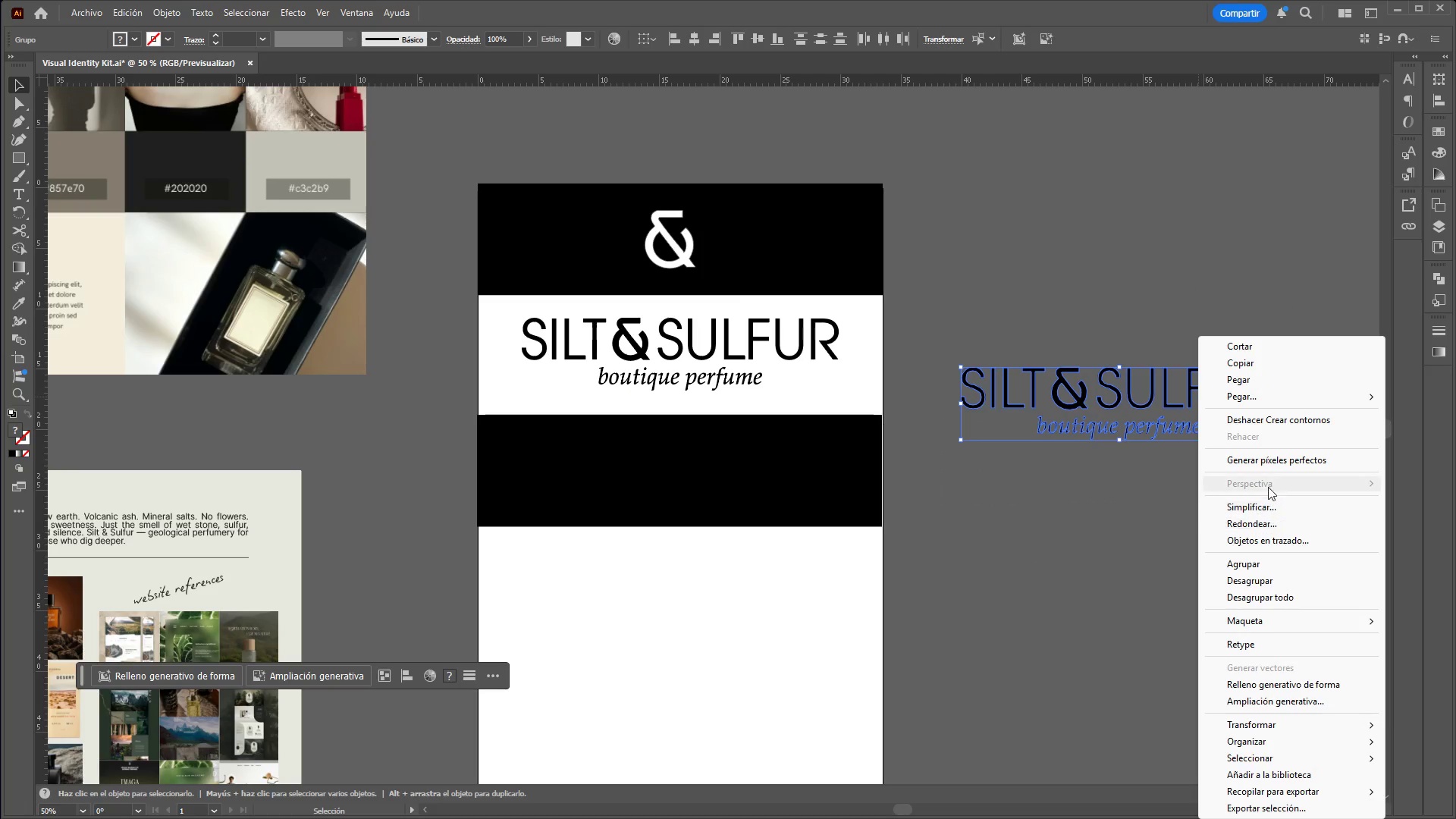 
mouse_move([1260, 720])
 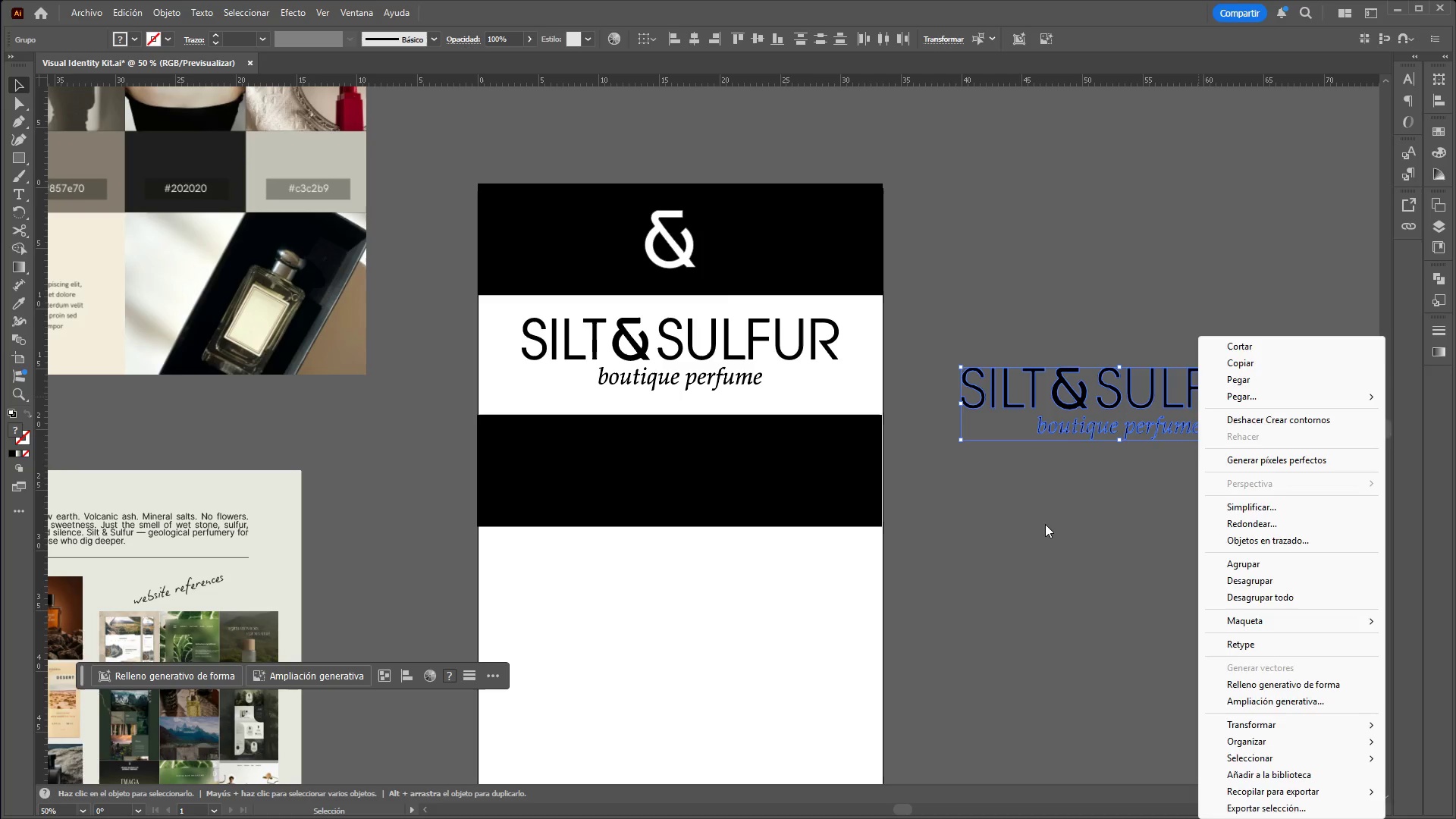 
left_click([1045, 523])
 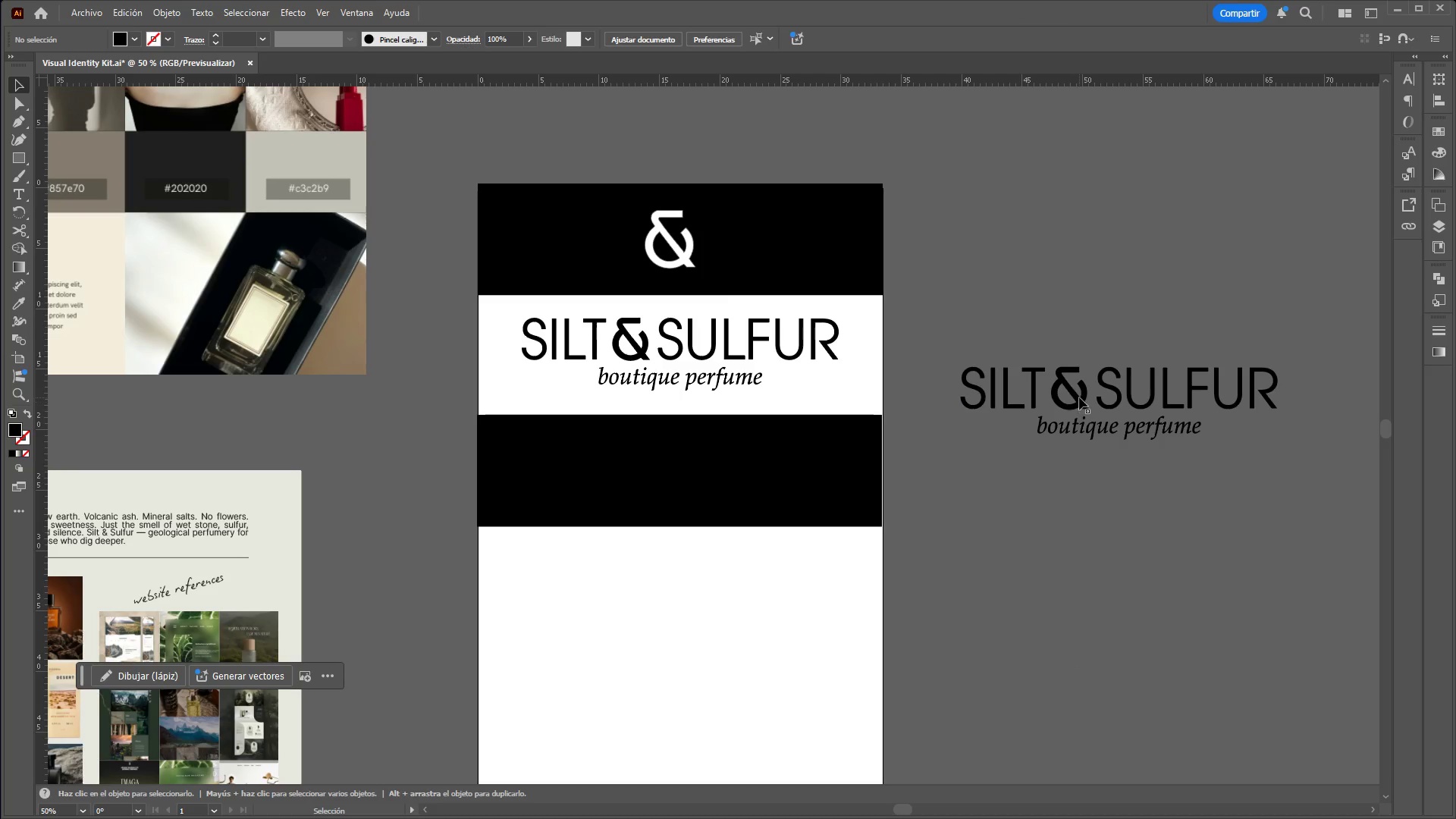 
left_click([1079, 397])
 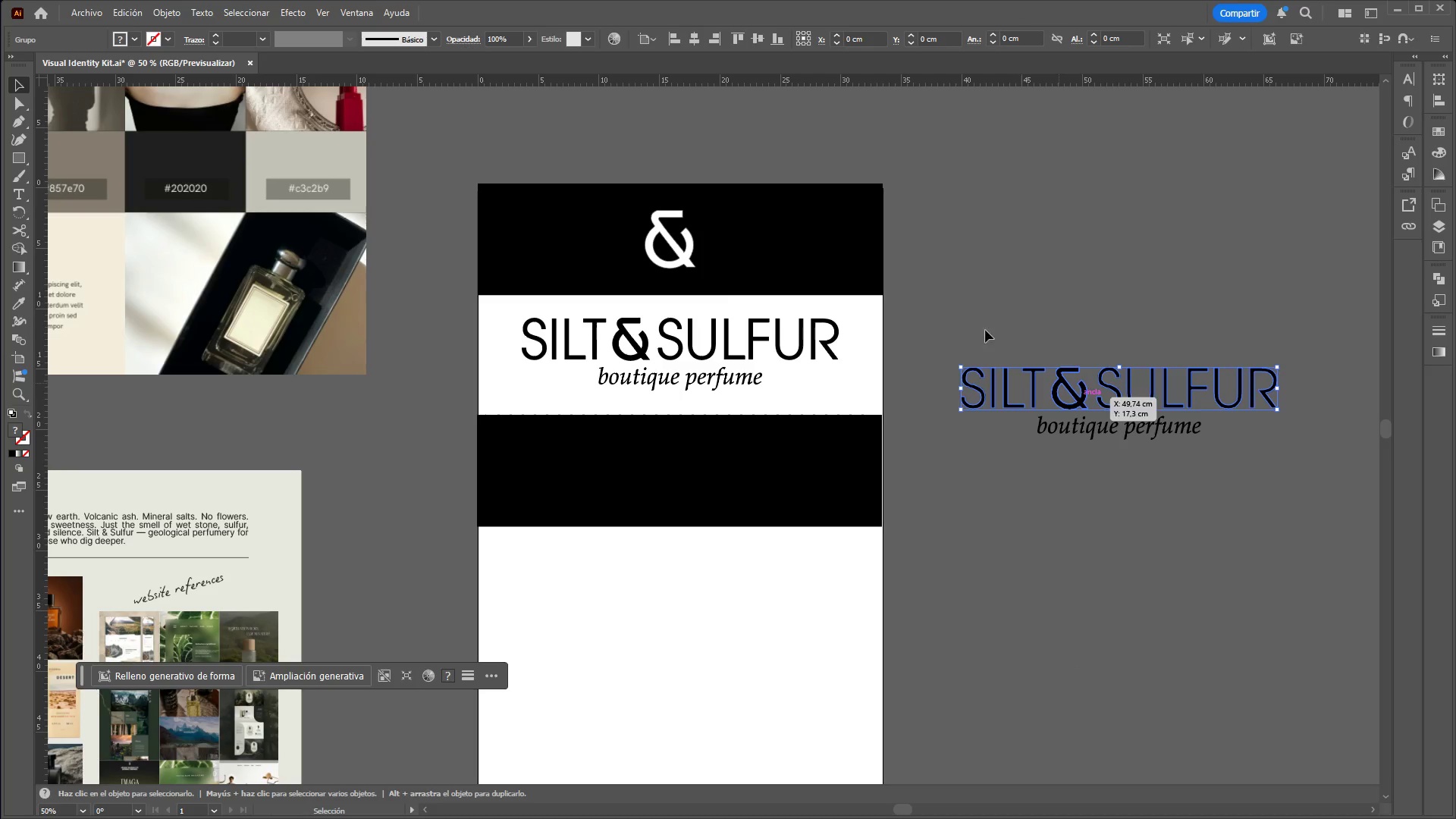 
left_click_drag(start_coordinate=[987, 320], to_coordinate=[1202, 517])
 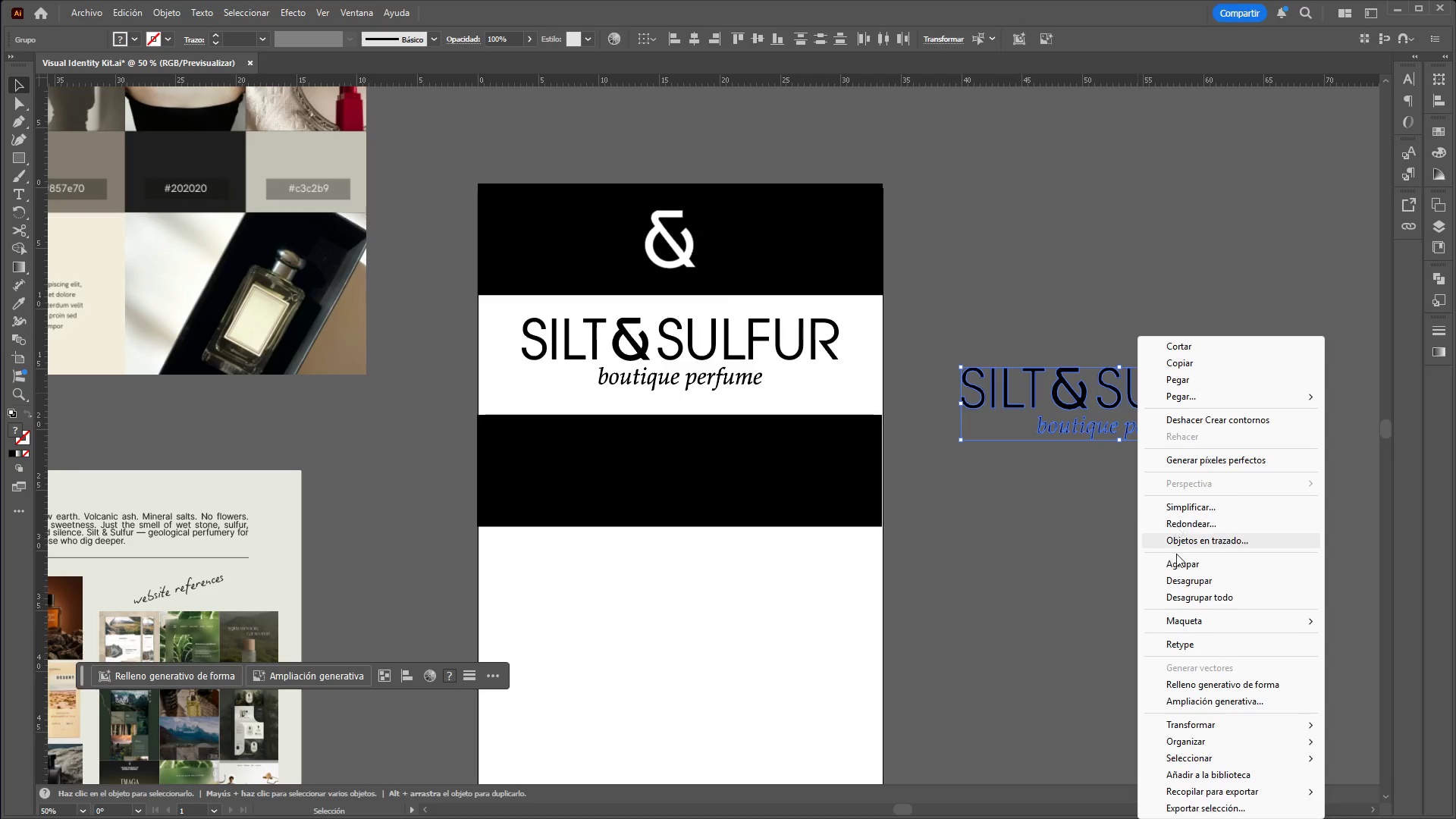 
left_click([1176, 569])
 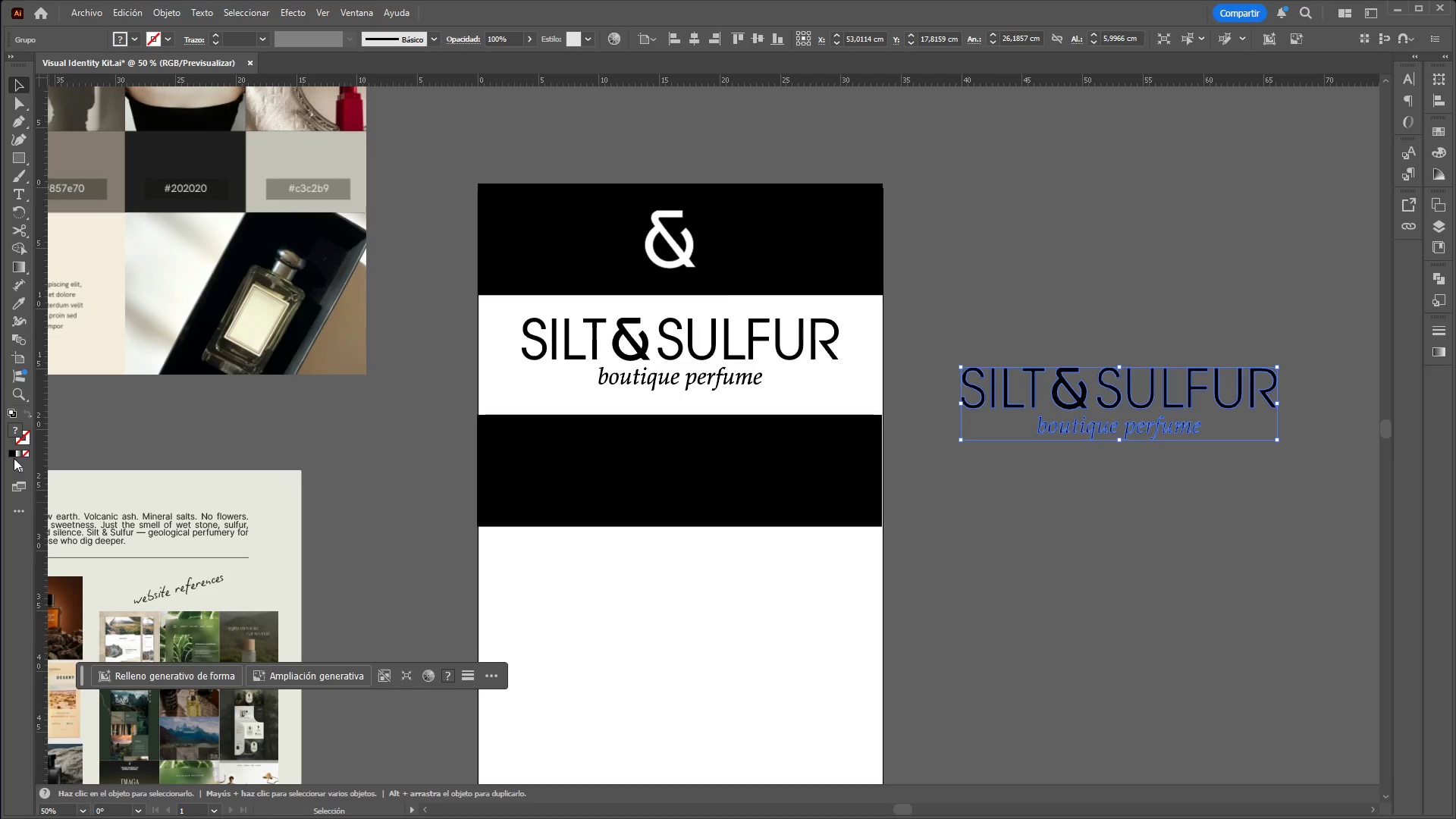 
left_click([13, 455])
 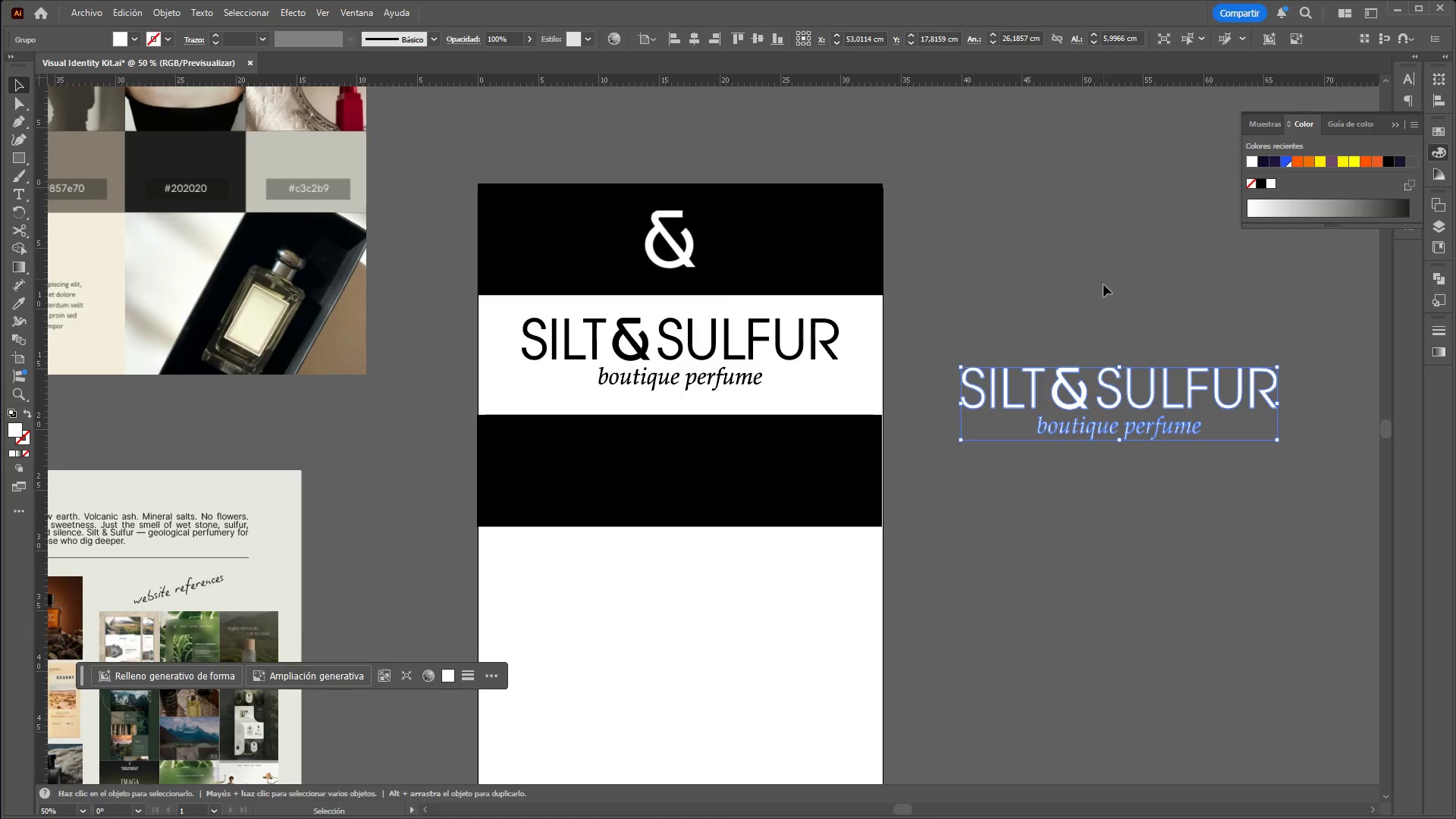 
left_click_drag(start_coordinate=[1116, 405], to_coordinate=[676, 471])
 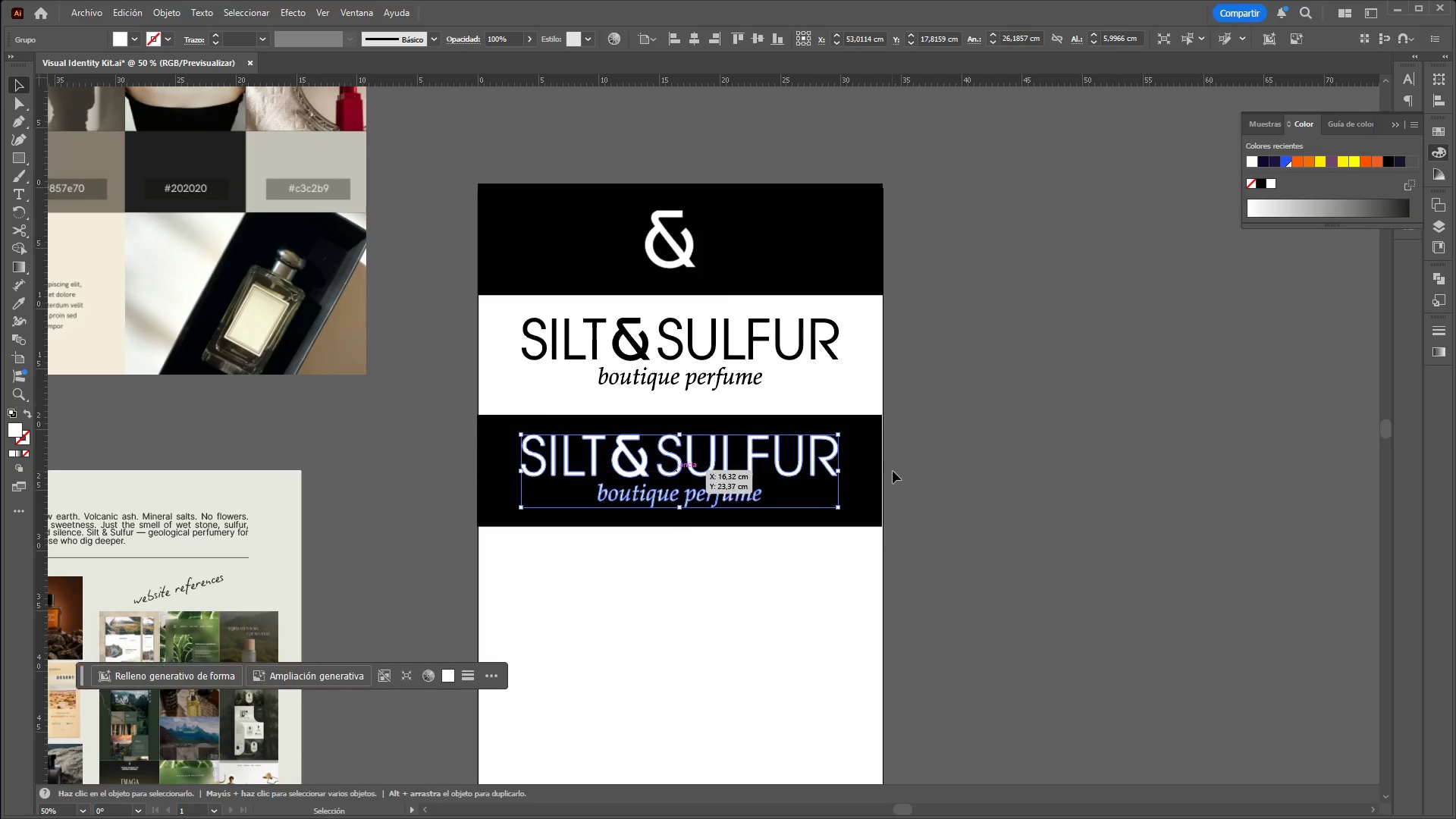 
left_click([893, 471])
 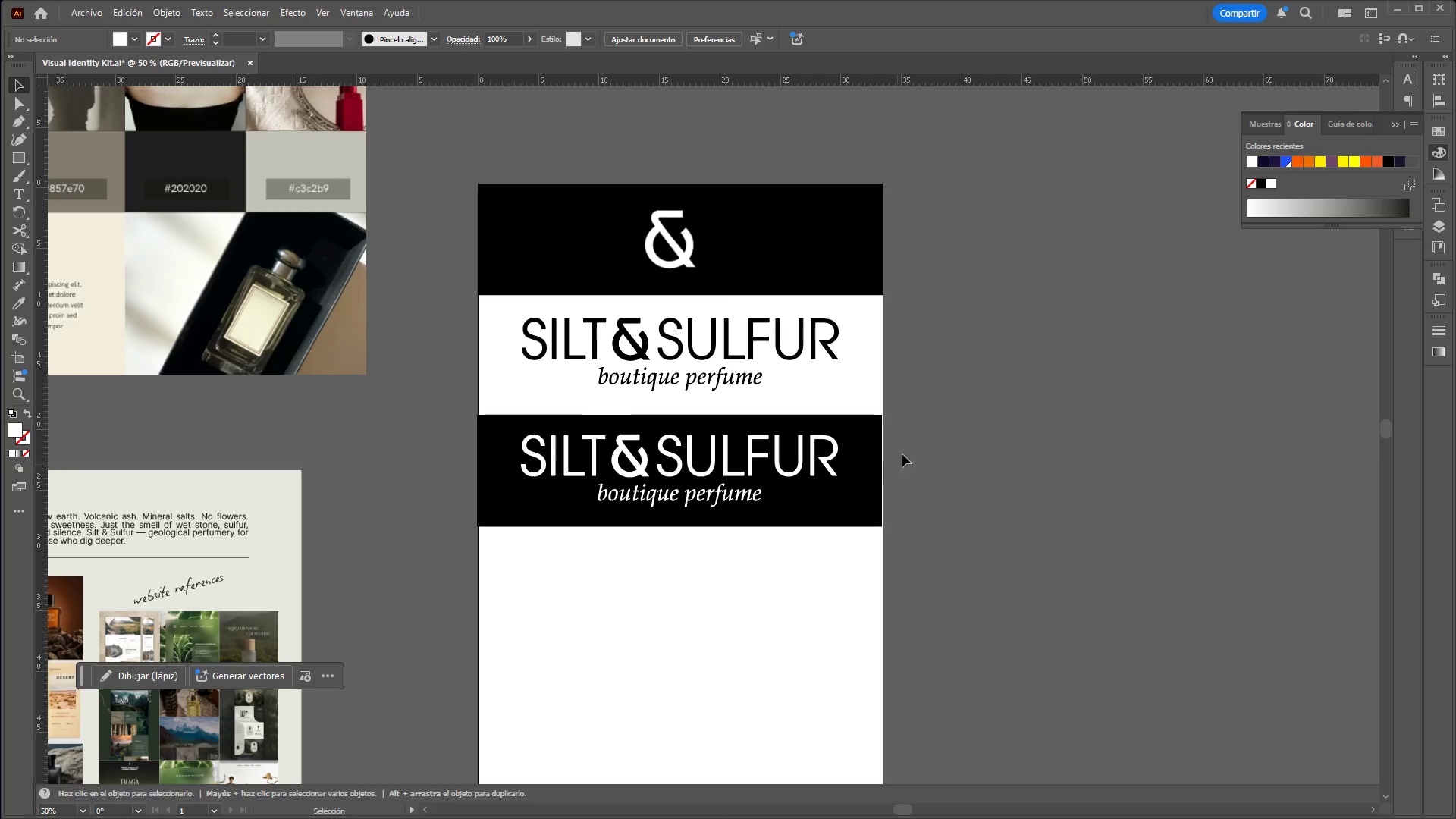 
hold_key(key=ControlLeft, duration=1.22)
hold_key(key=AltLeft, duration=1.19)
scroll: coordinate [956, 358], scroll_direction: down, amount: 3.0
 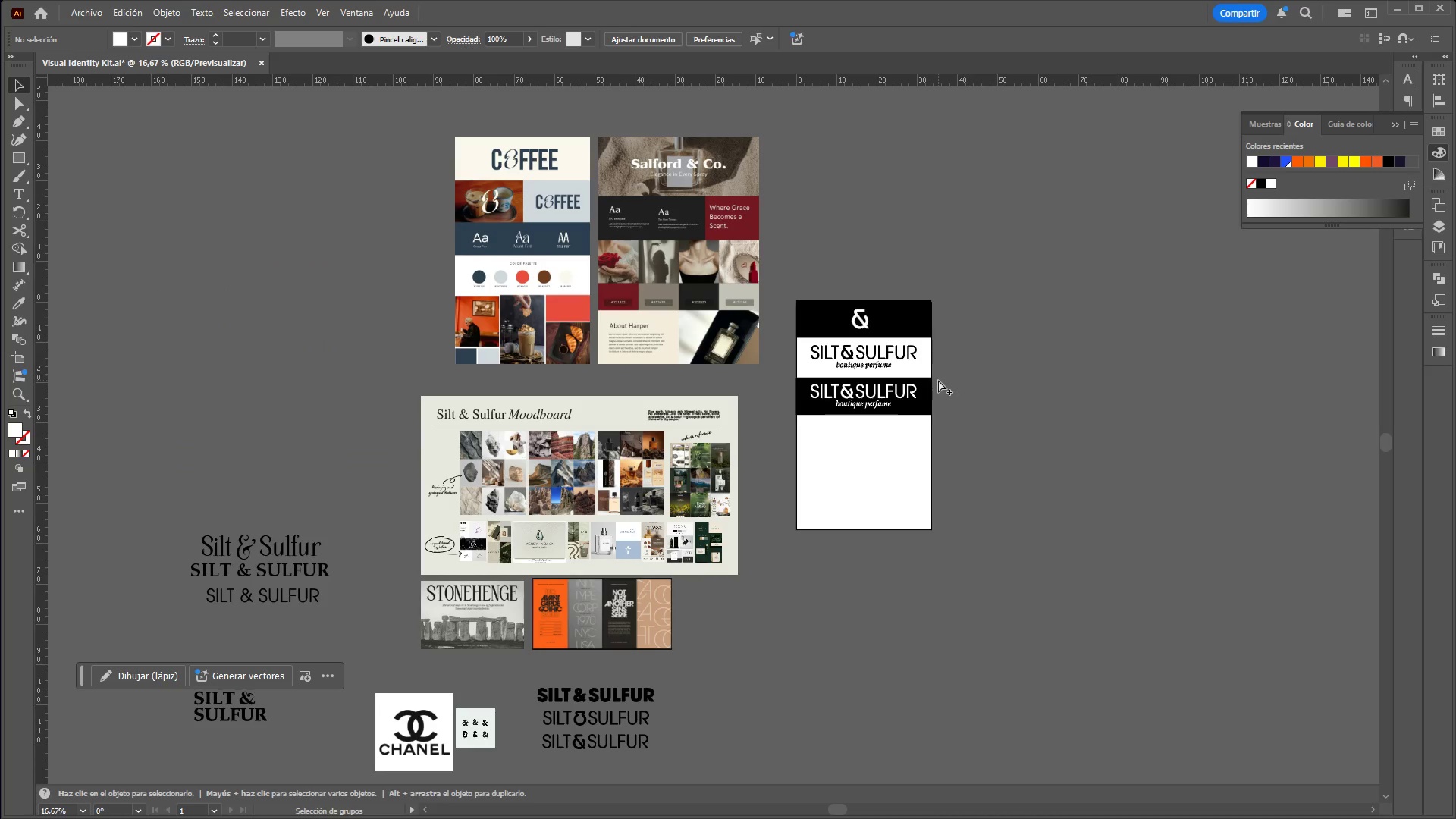 
scroll: coordinate [939, 380], scroll_direction: up, amount: 3.0
 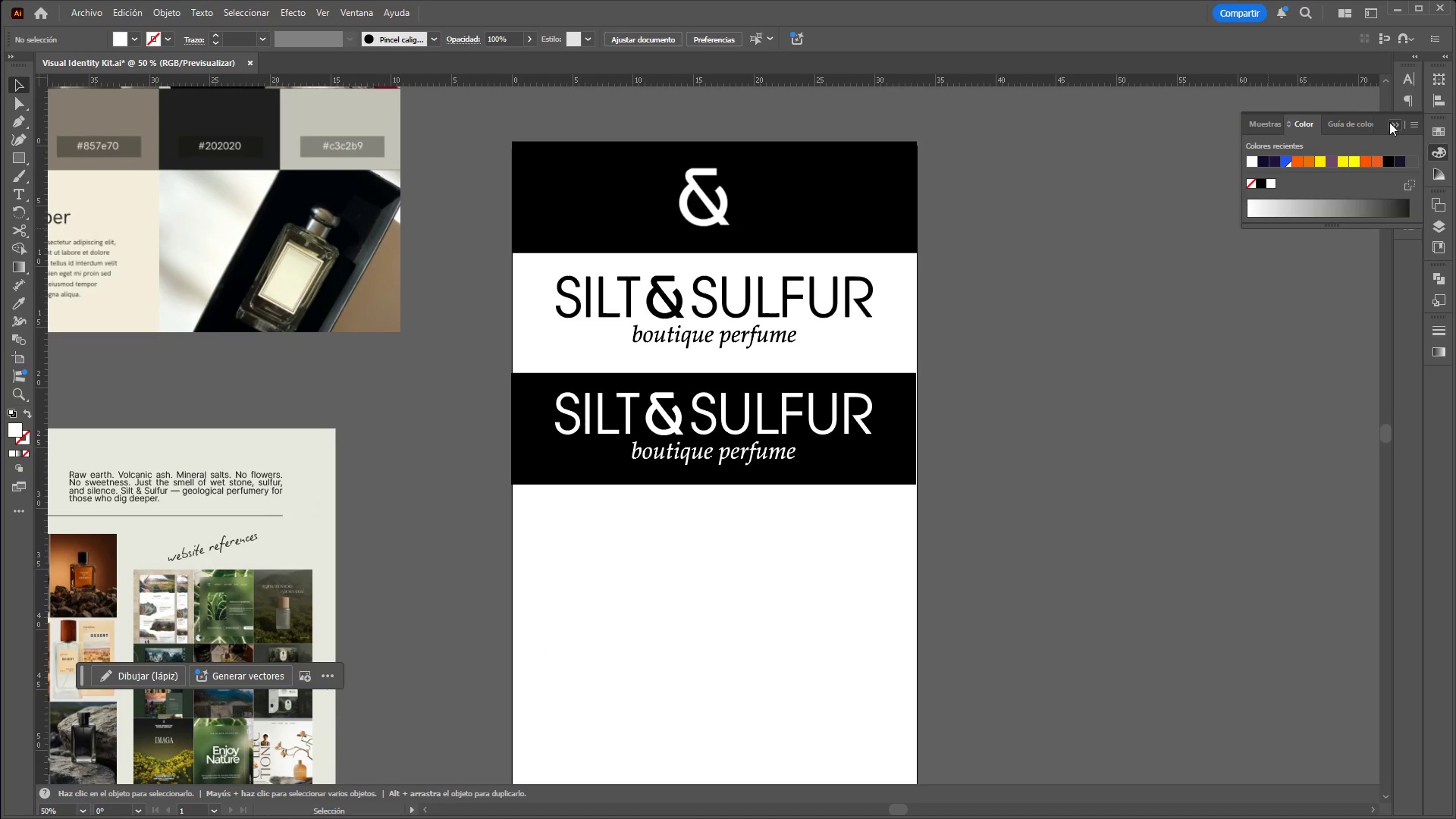 
double_click([1068, 295])
 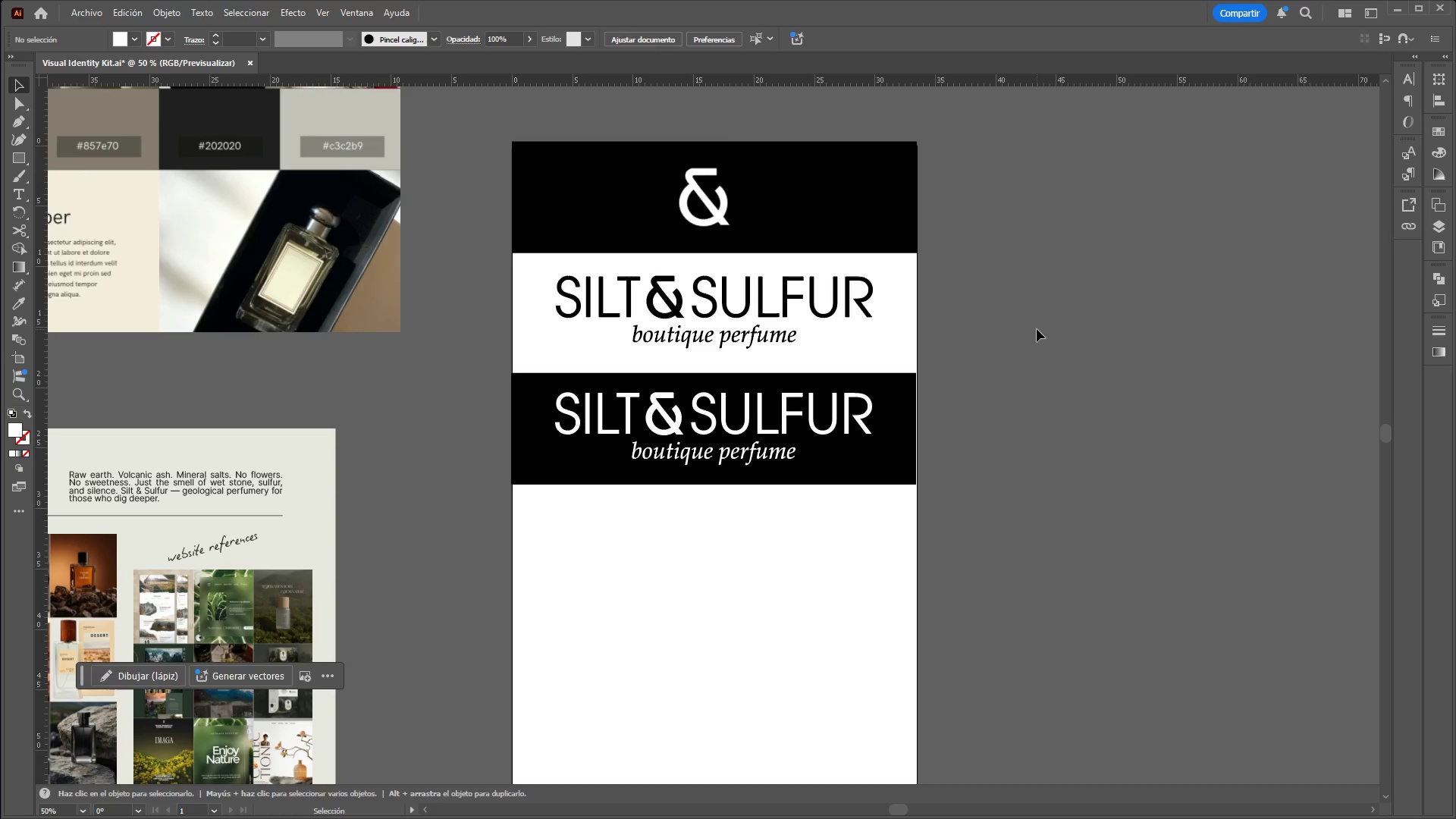 
hold_key(key=ControlLeft, duration=6.62)
hold_key(key=AltLeft, duration=1.5)
scroll: coordinate [1081, 435], scroll_direction: down, amount: 2.0
 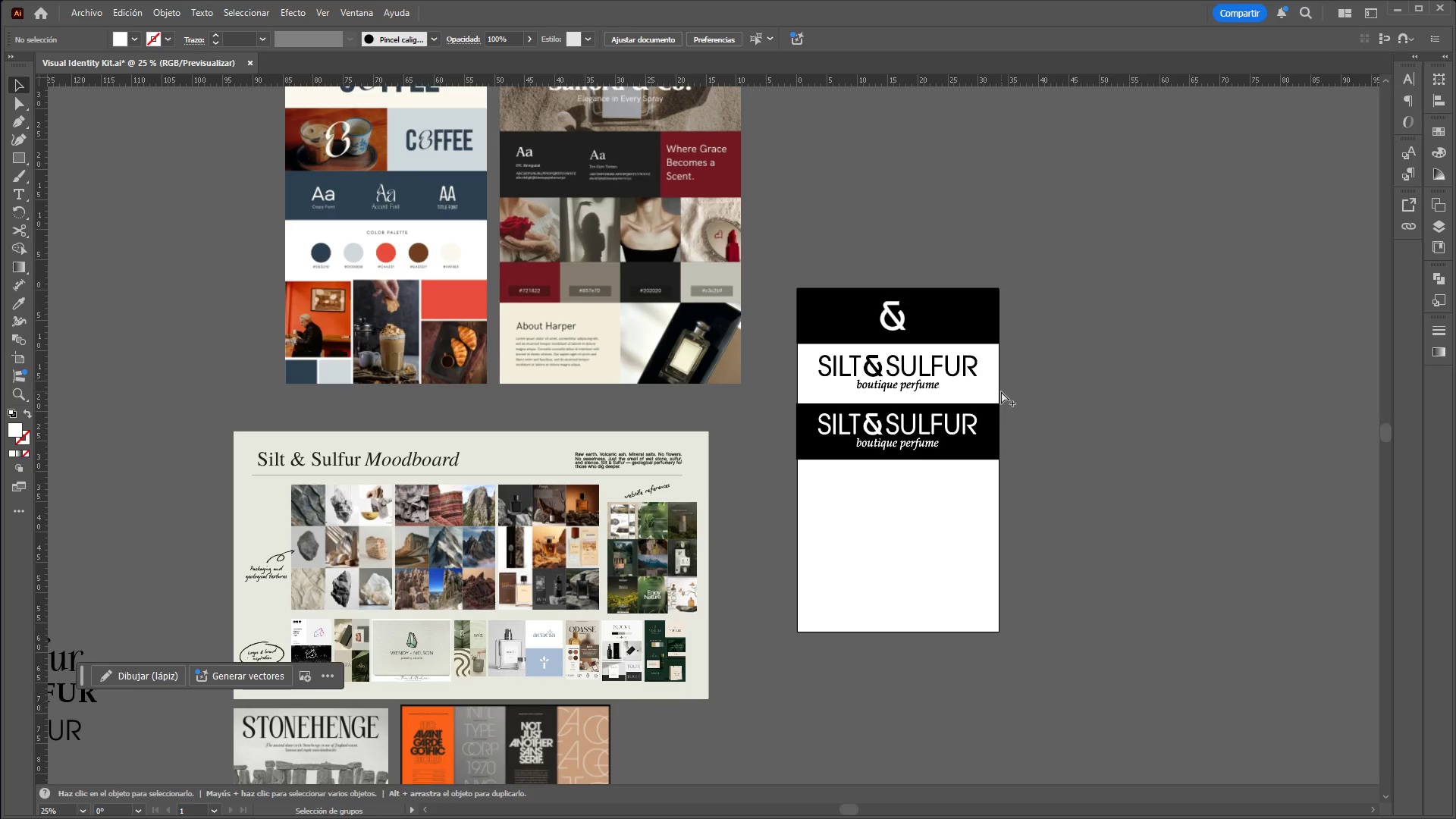 
hold_key(key=AltLeft, duration=1.51)
 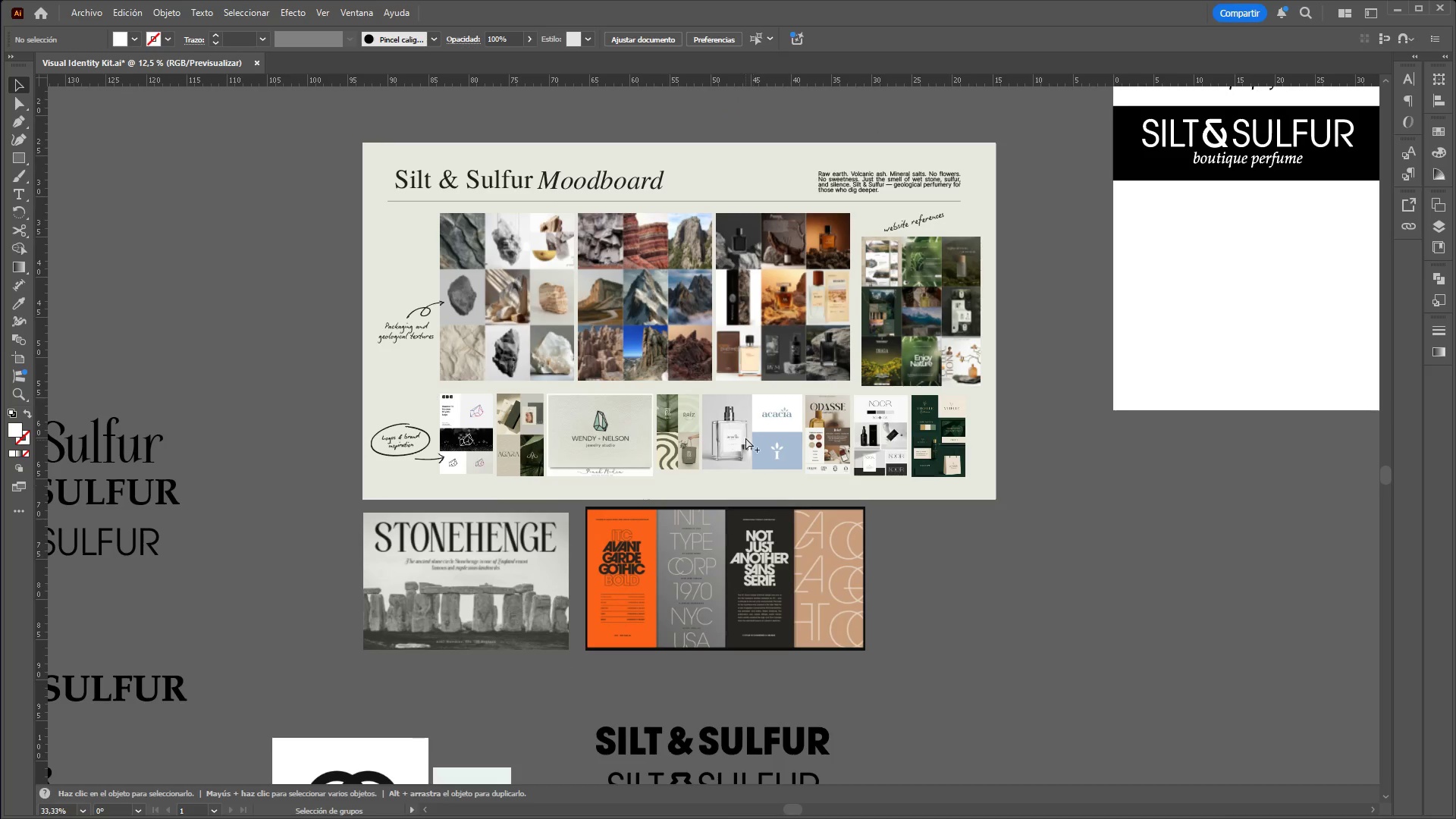 
scroll: coordinate [1008, 400], scroll_direction: down, amount: 1.0
 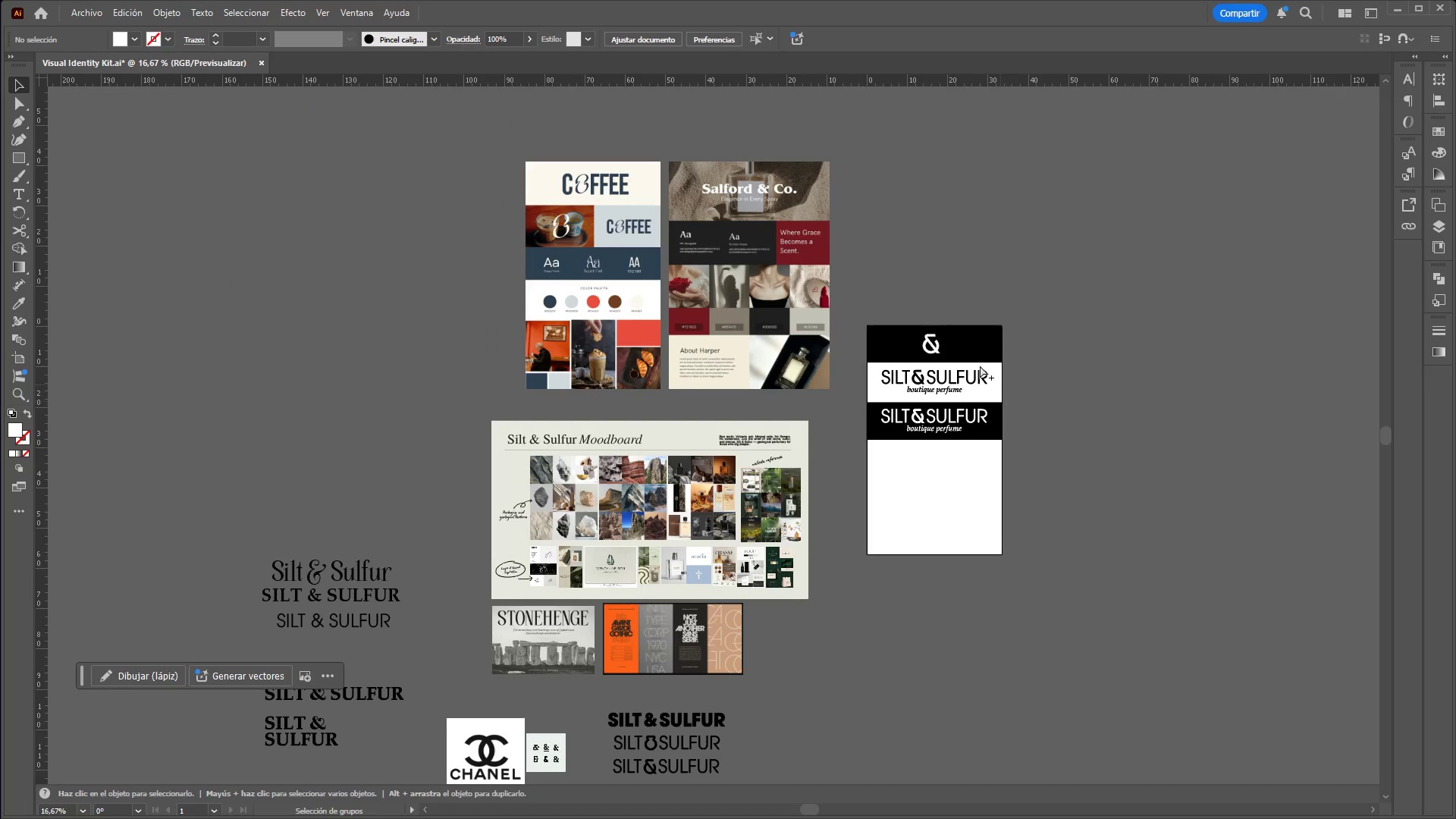 
scroll: coordinate [479, 344], scroll_direction: up, amount: 2.0
 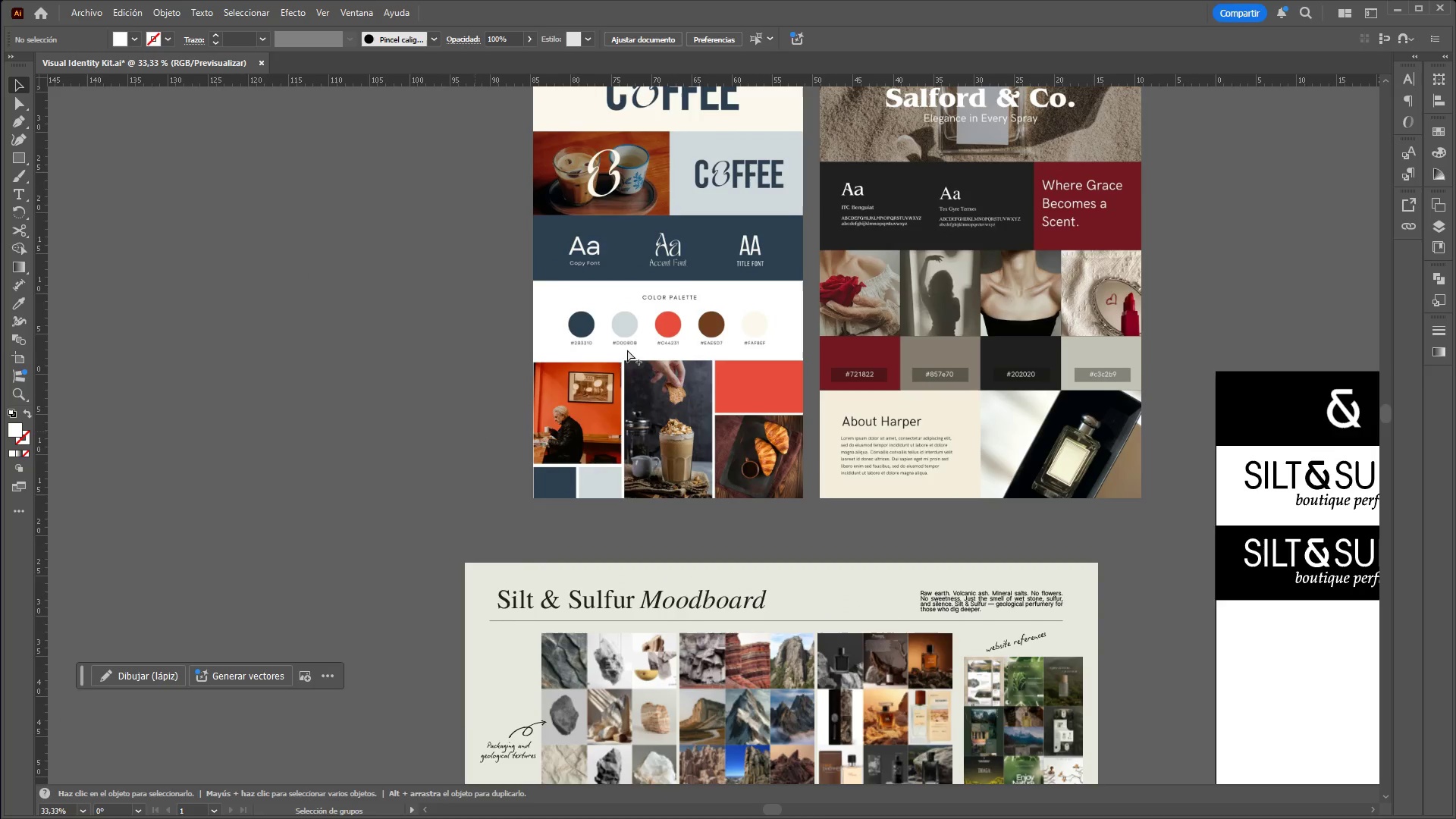 
hold_key(key=AltLeft, duration=1.52)
scroll: coordinate [745, 437], scroll_direction: up, amount: 2.0
 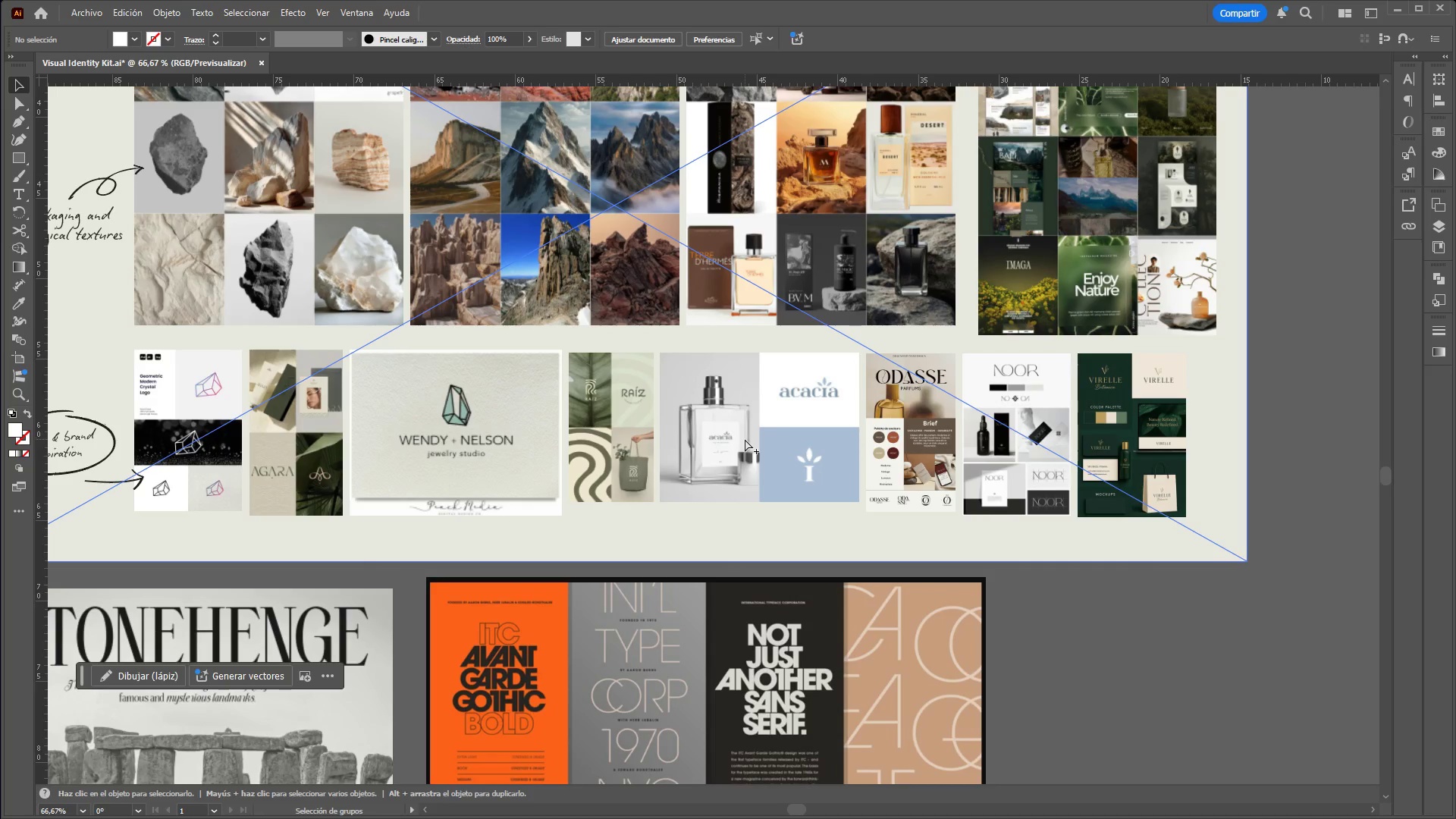 
hold_key(key=AltLeft, duration=1.52)
scroll: coordinate [927, 453], scroll_direction: up, amount: 3.0
 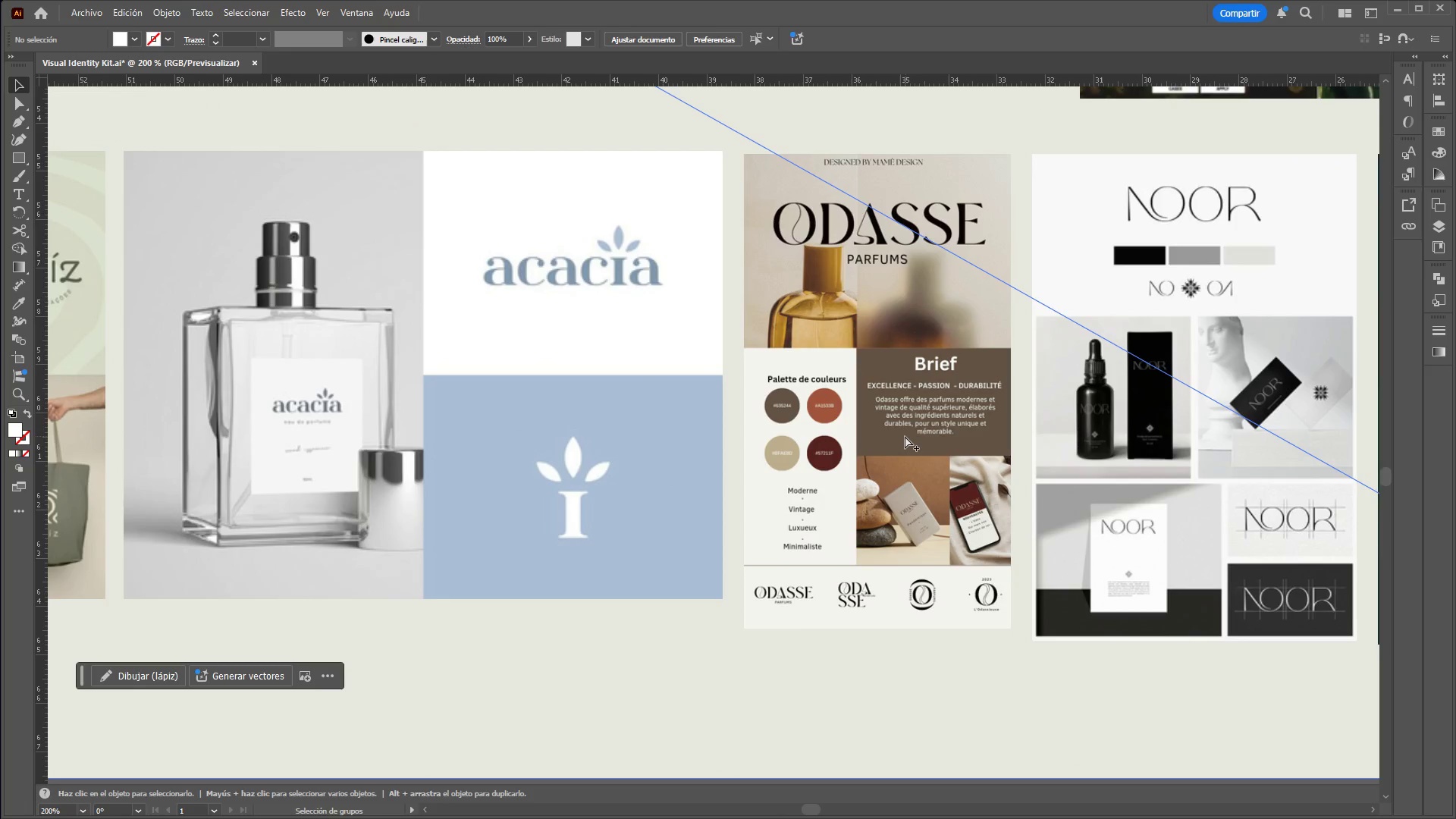 
hold_key(key=AltLeft, duration=0.45)
scroll: coordinate [904, 434], scroll_direction: up, amount: 2.0
 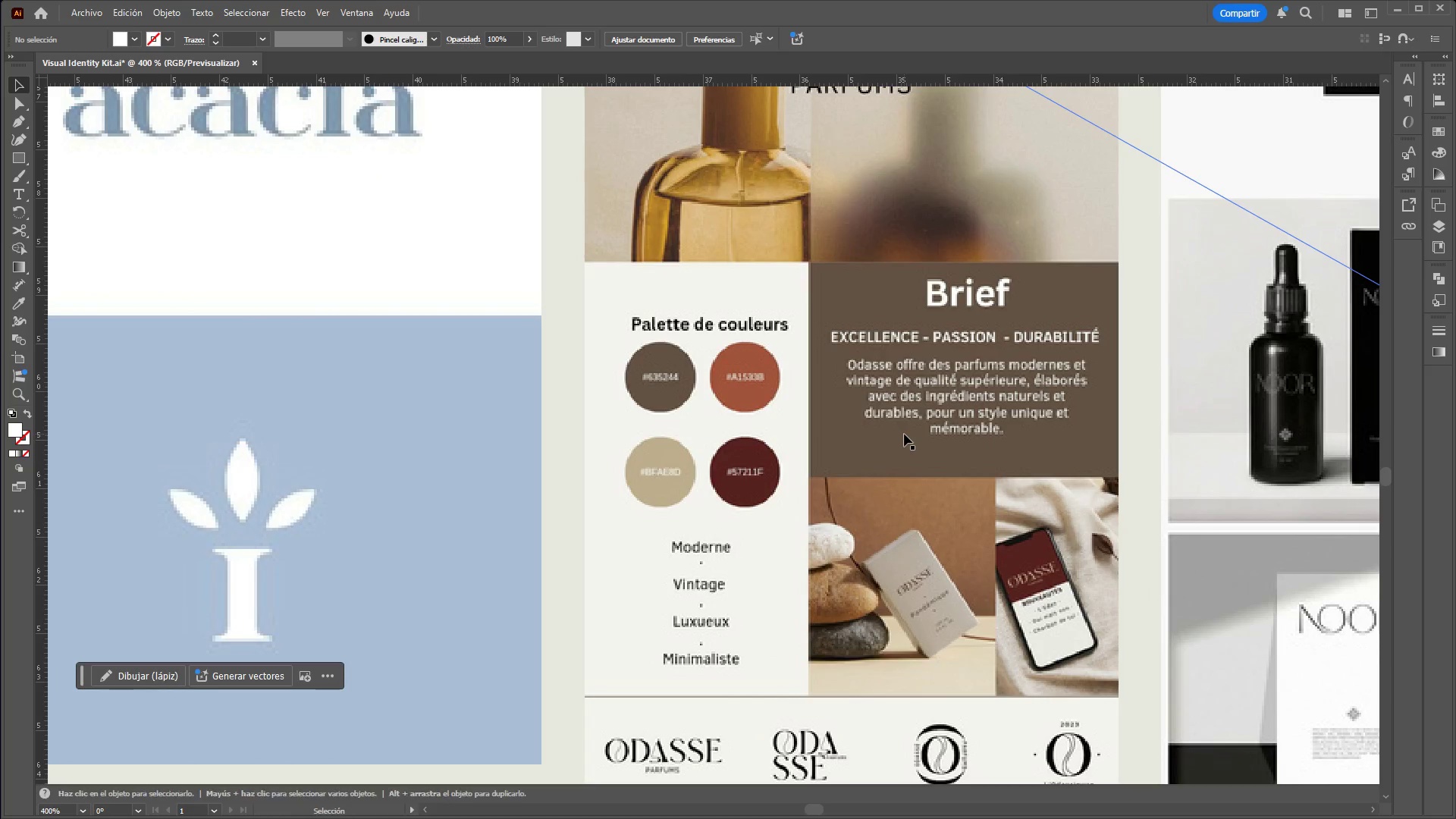 
hold_key(key=ControlLeft, duration=5.17)
hold_key(key=AltLeft, duration=1.5)
scroll: coordinate [901, 450], scroll_direction: down, amount: 2.0
 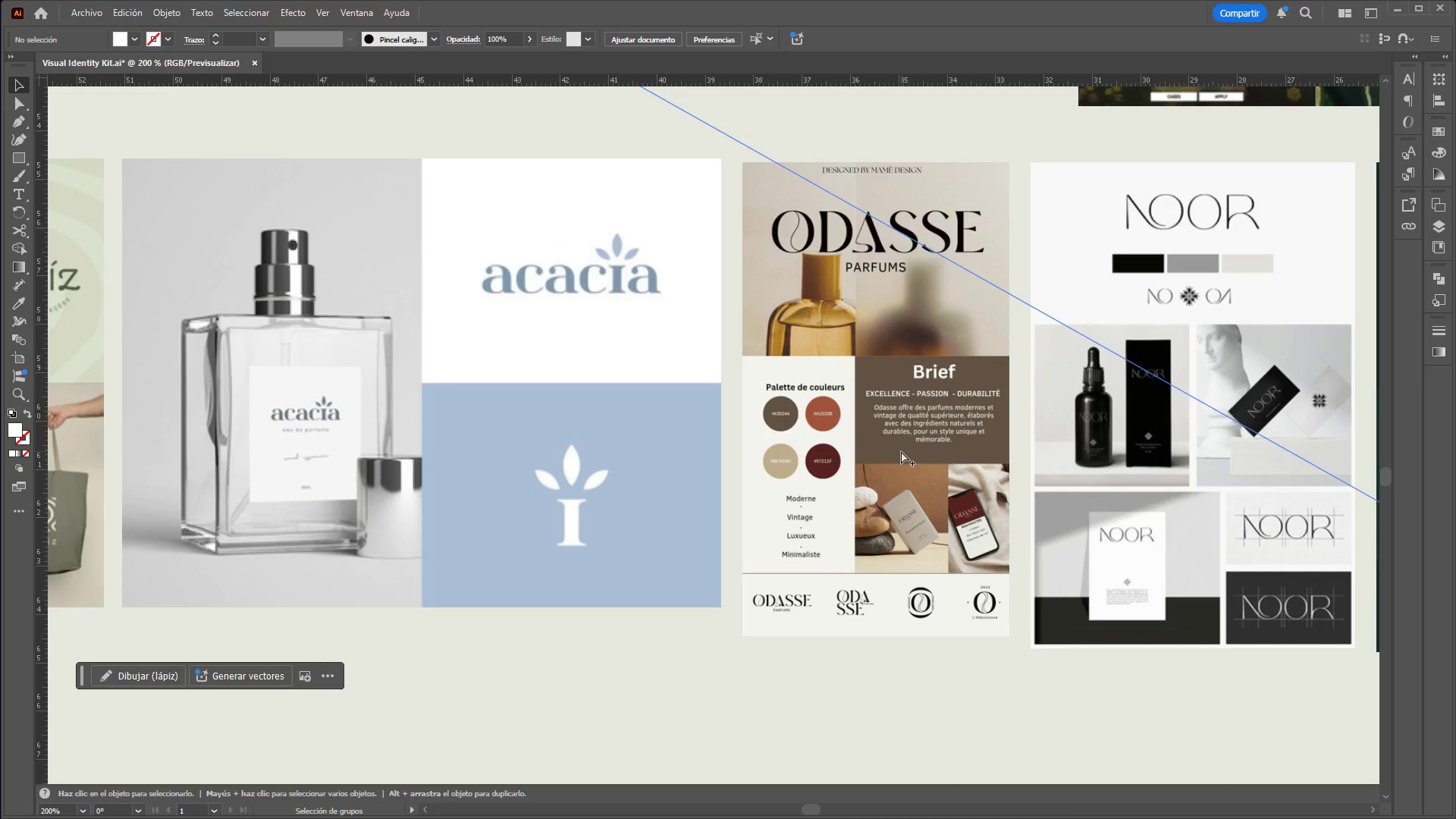 
hold_key(key=AltLeft, duration=1.52)
scroll: coordinate [895, 504], scroll_direction: down, amount: 7.0
 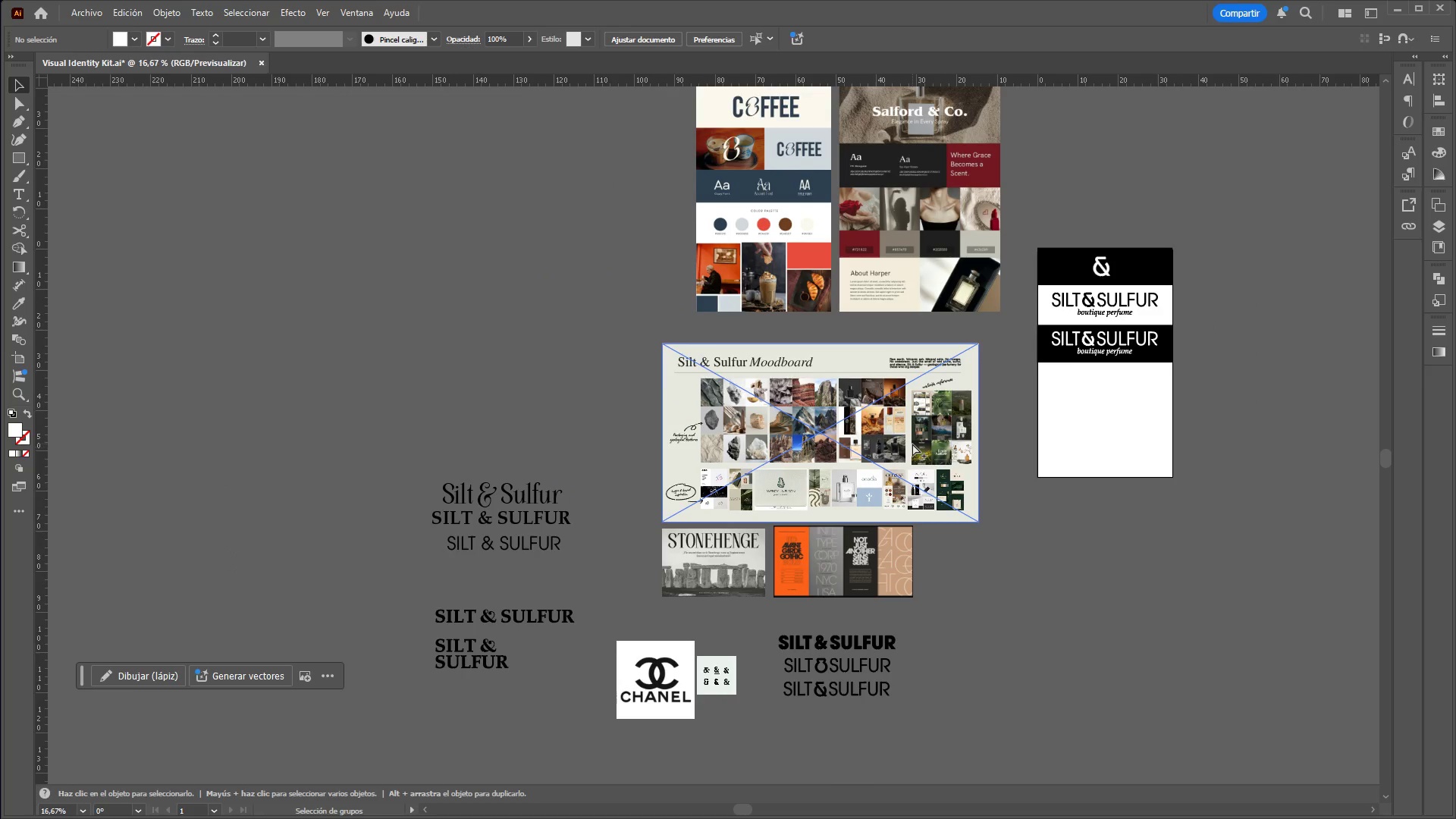 
hold_key(key=AltLeft, duration=1.51)
 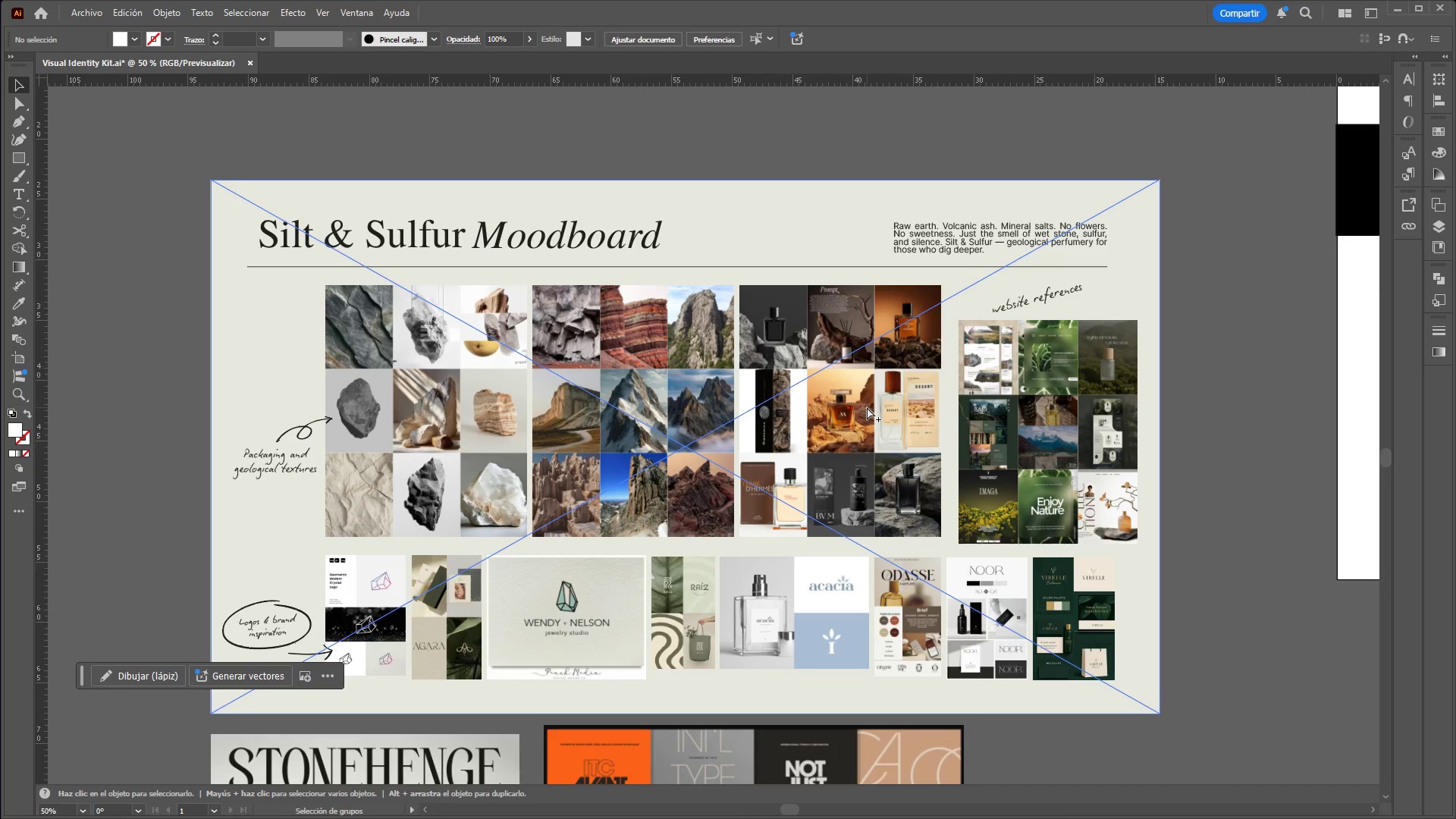 
scroll: coordinate [912, 444], scroll_direction: up, amount: 3.0
 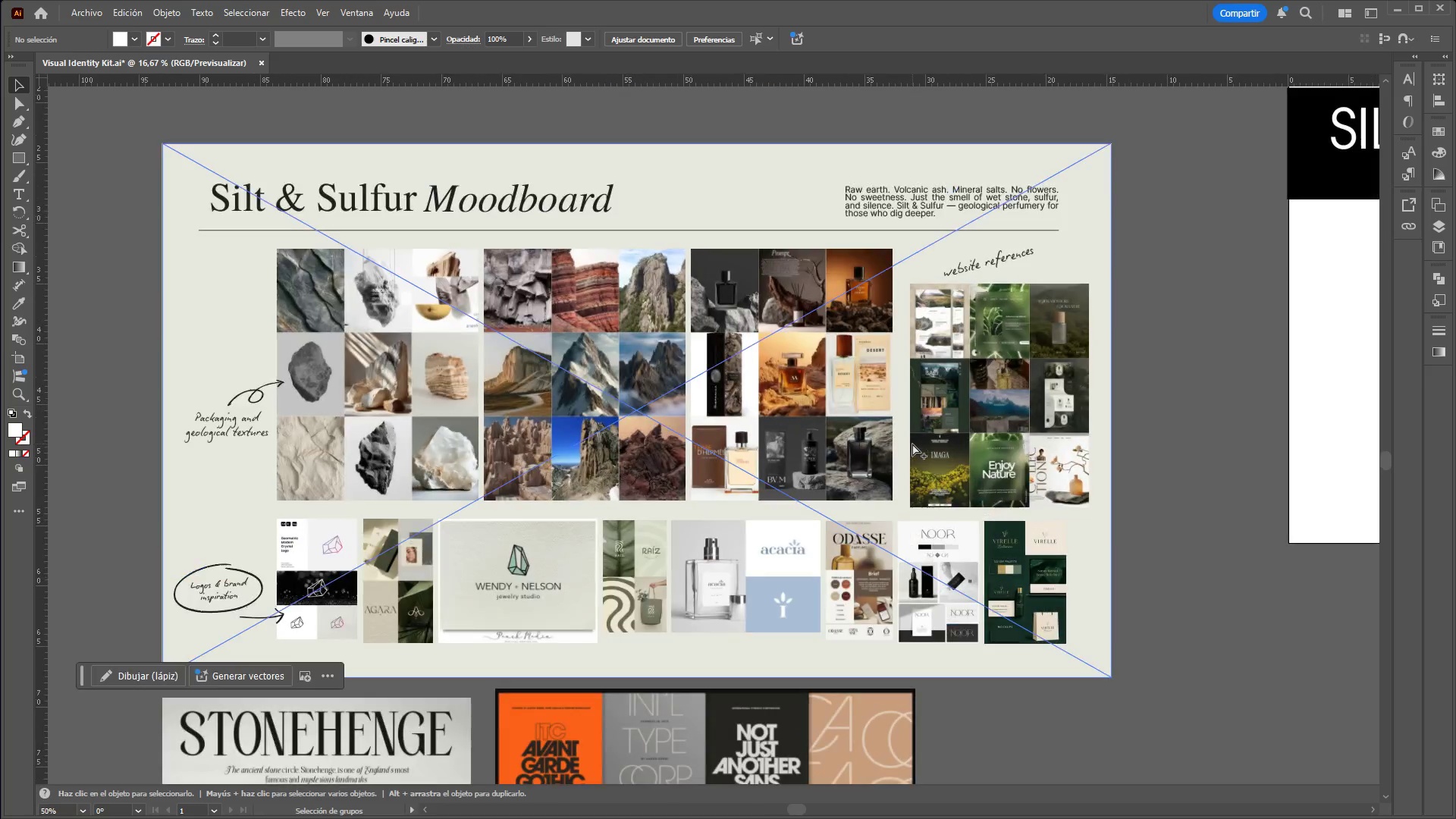 
scroll: coordinate [915, 444], scroll_direction: down, amount: 2.0
 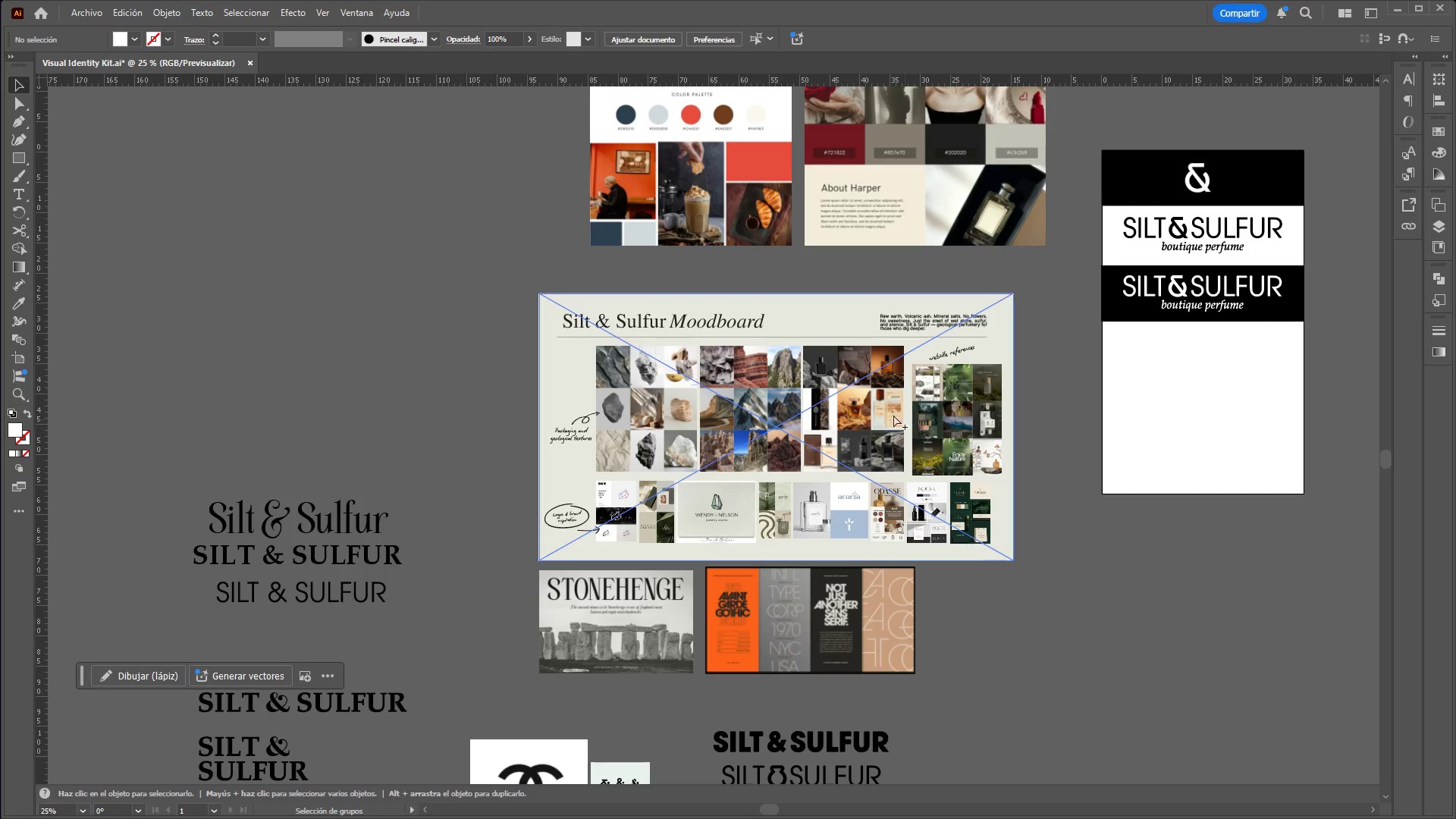 
hold_key(key=AltLeft, duration=0.55)
scroll: coordinate [867, 407], scroll_direction: up, amount: 2.0
 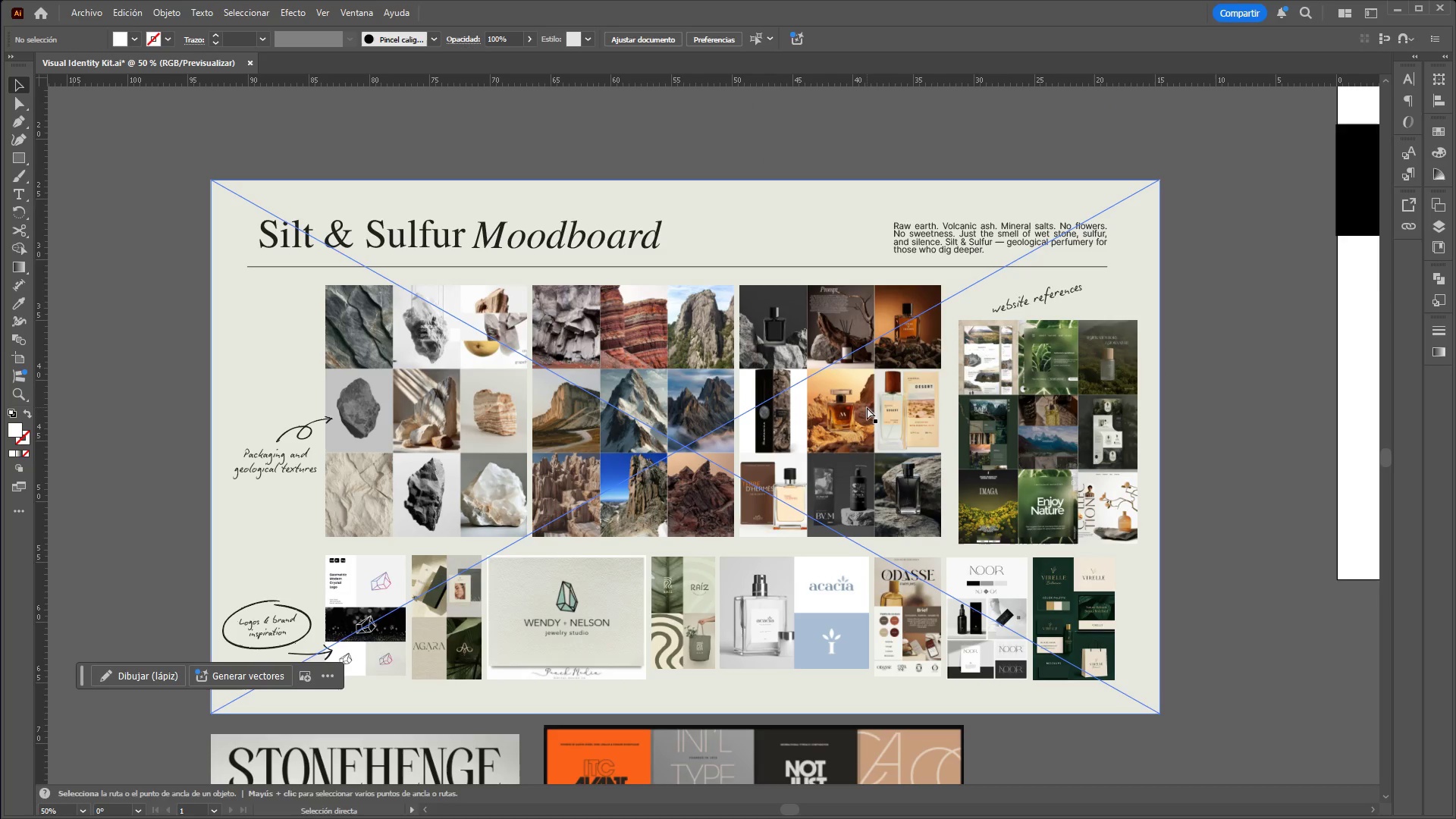 
left_click([1176, 540])
 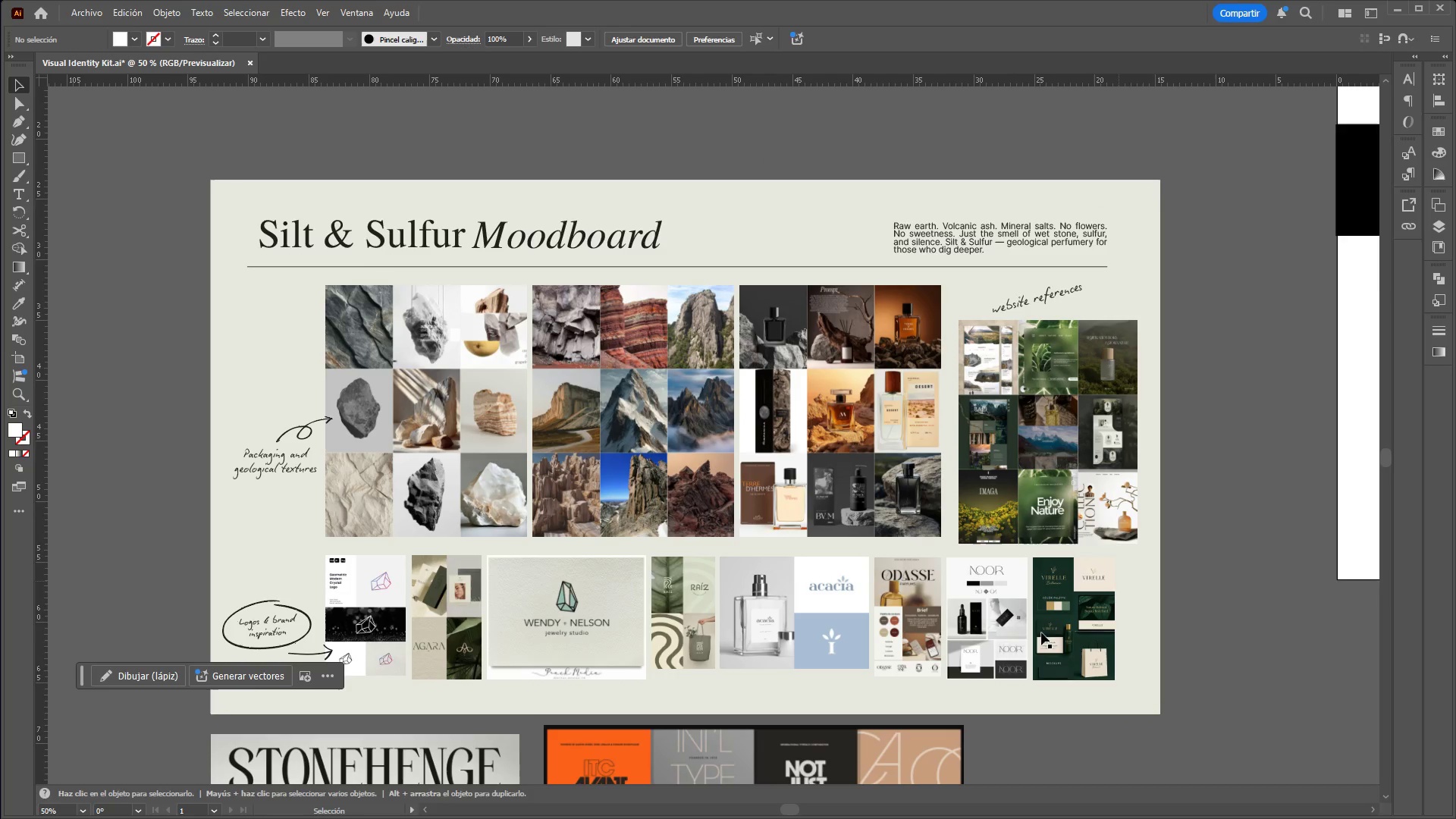 
hold_key(key=ControlLeft, duration=1.0)
hold_key(key=AltLeft, duration=1.02)
scroll: coordinate [842, 664], scroll_direction: up, amount: 5.0
 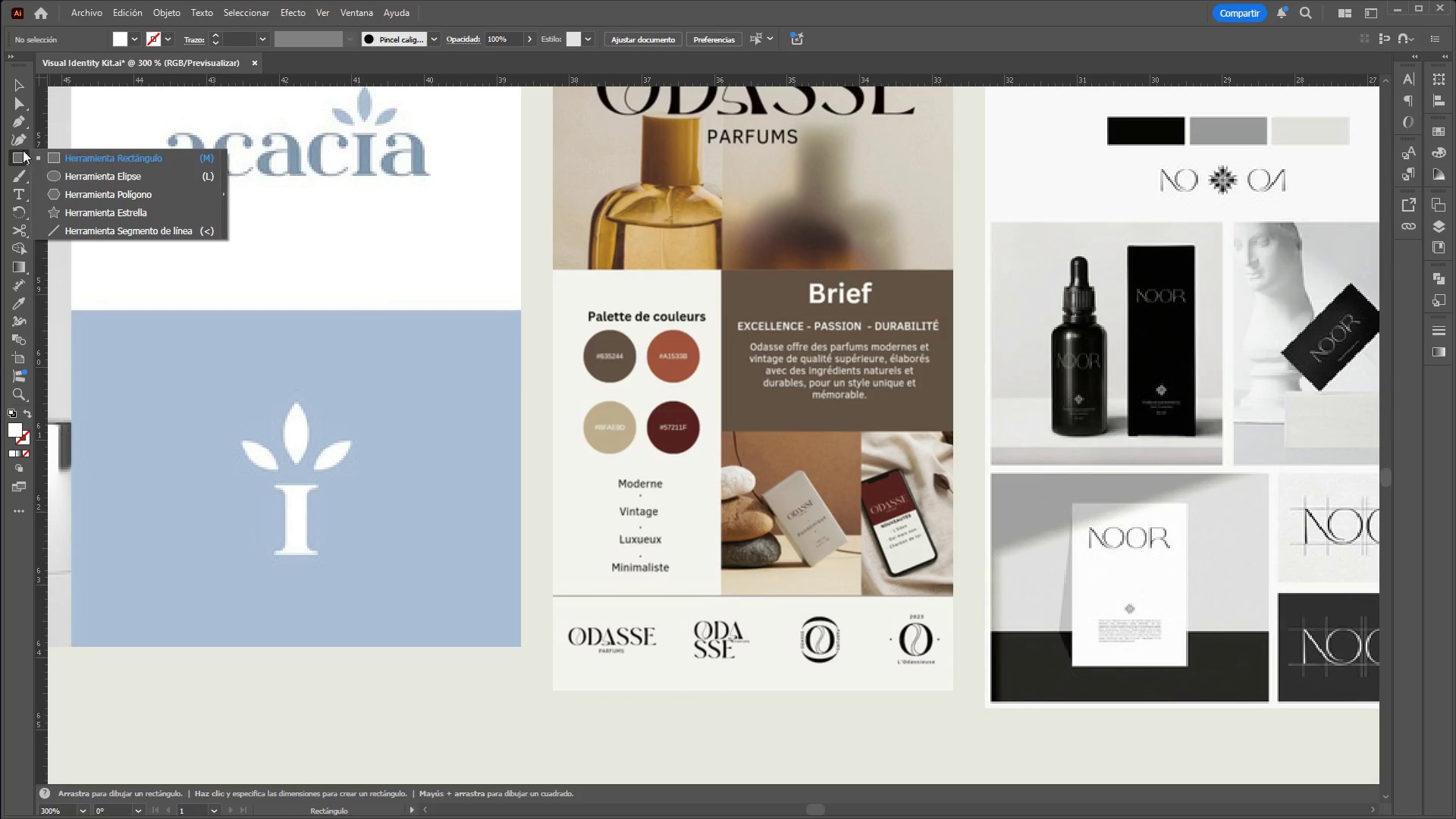 
left_click([89, 175])
 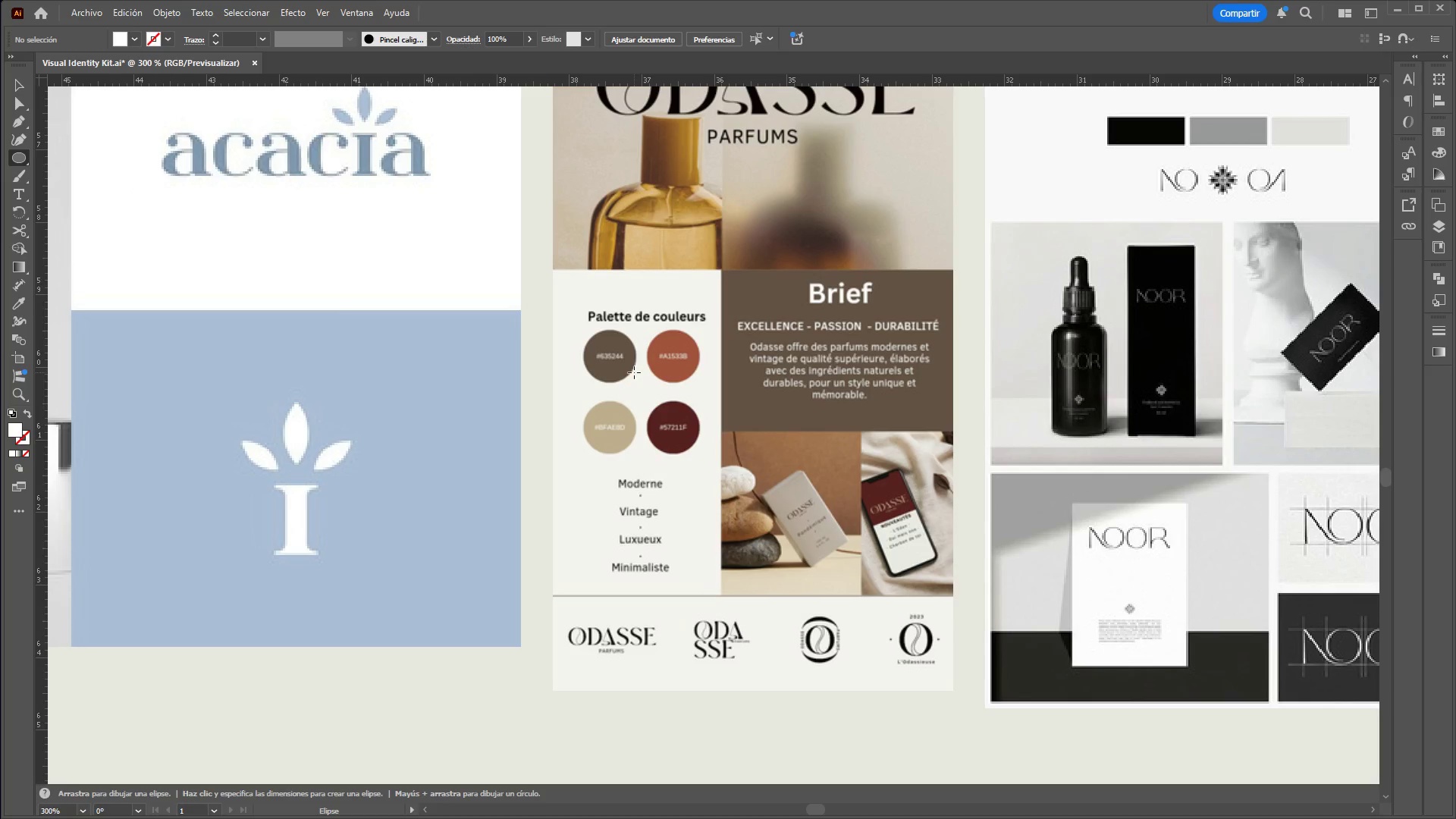 
hold_key(key=ShiftLeft, duration=1.53)
left_click_drag(start_coordinate=[581, 328], to_coordinate=[634, 387])
 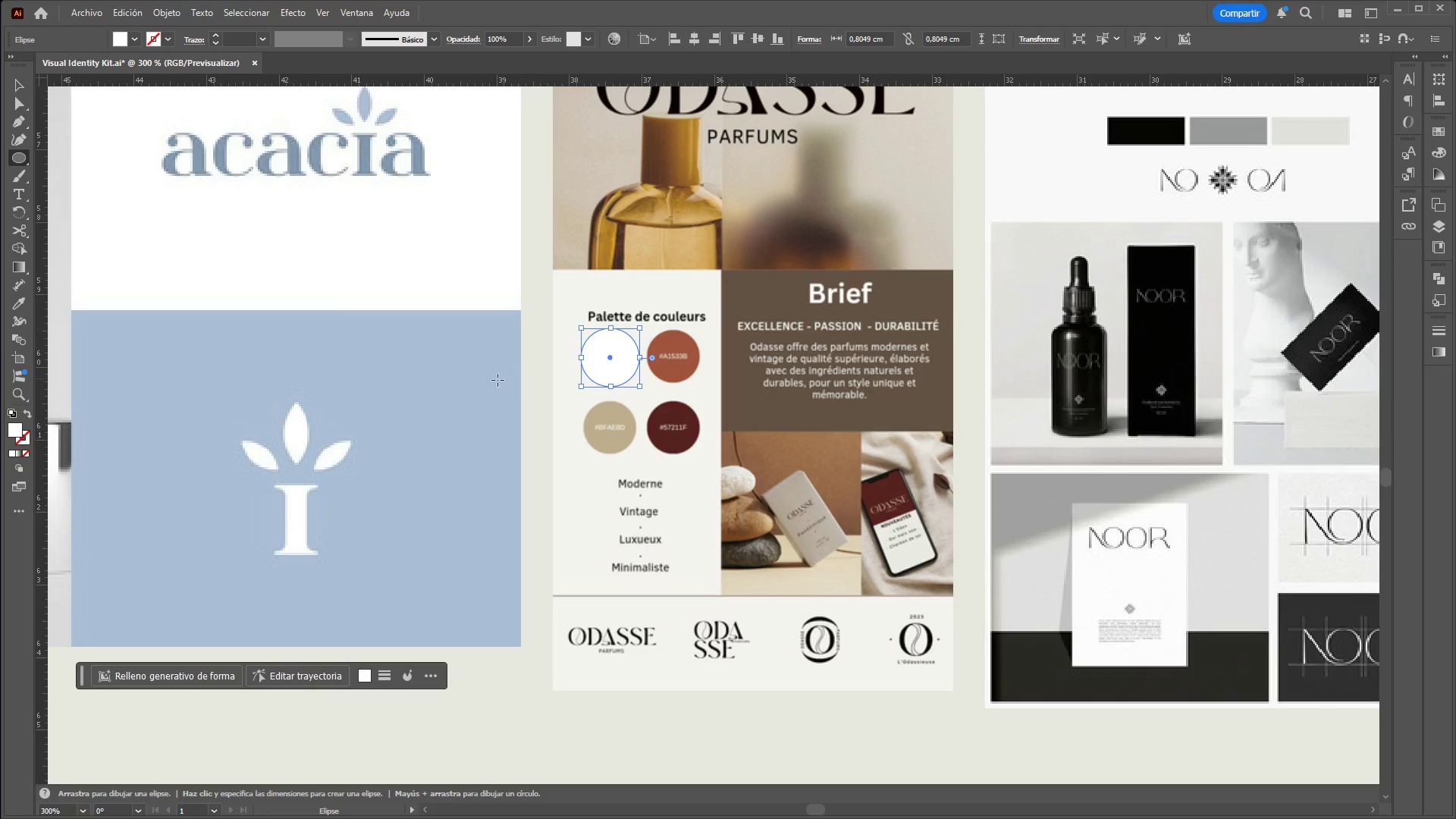 
hold_key(key=ShiftLeft, duration=0.83)
 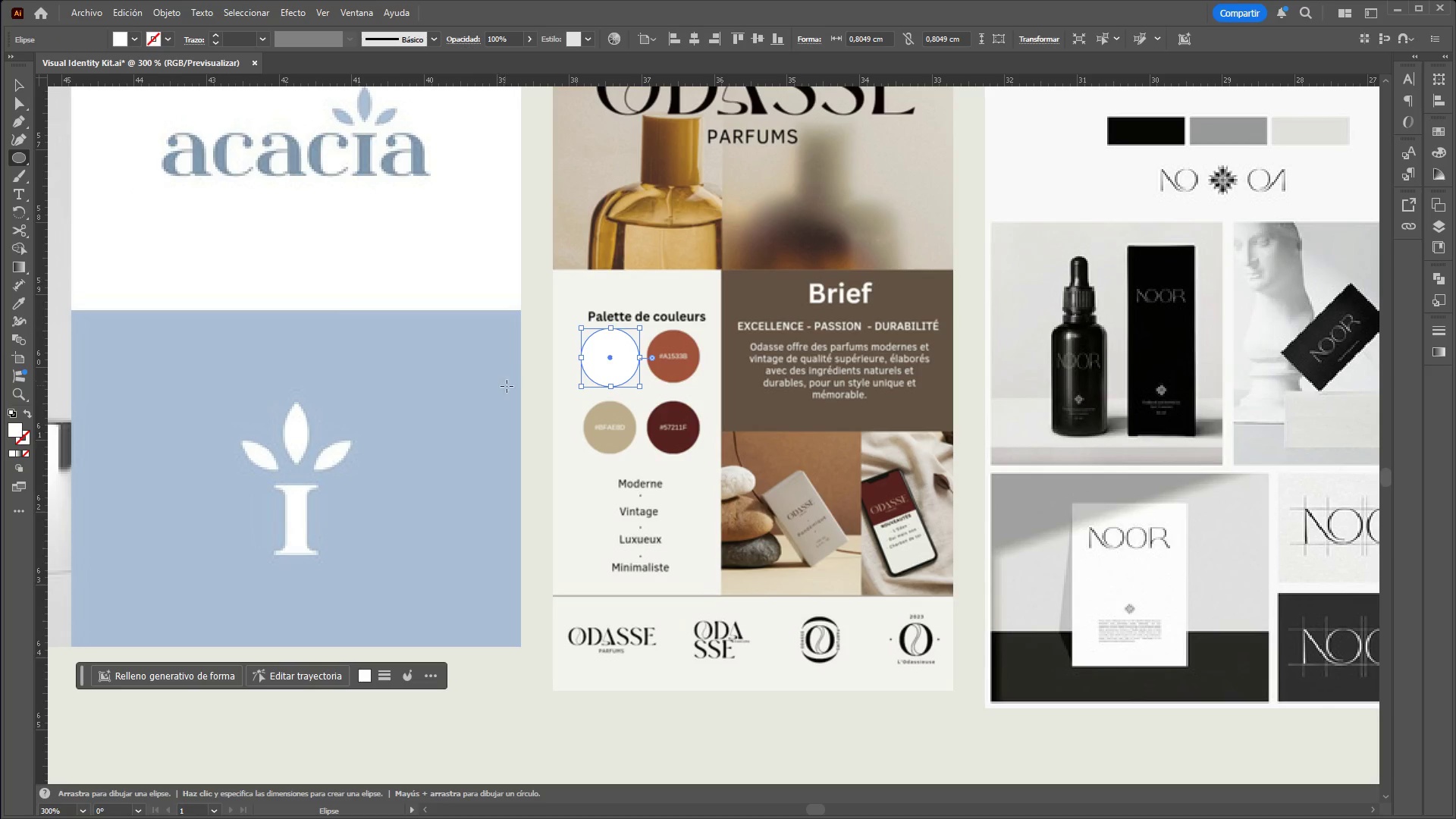 
hold_key(key=ShiftLeft, duration=4.95)
left_click([15, 84])
 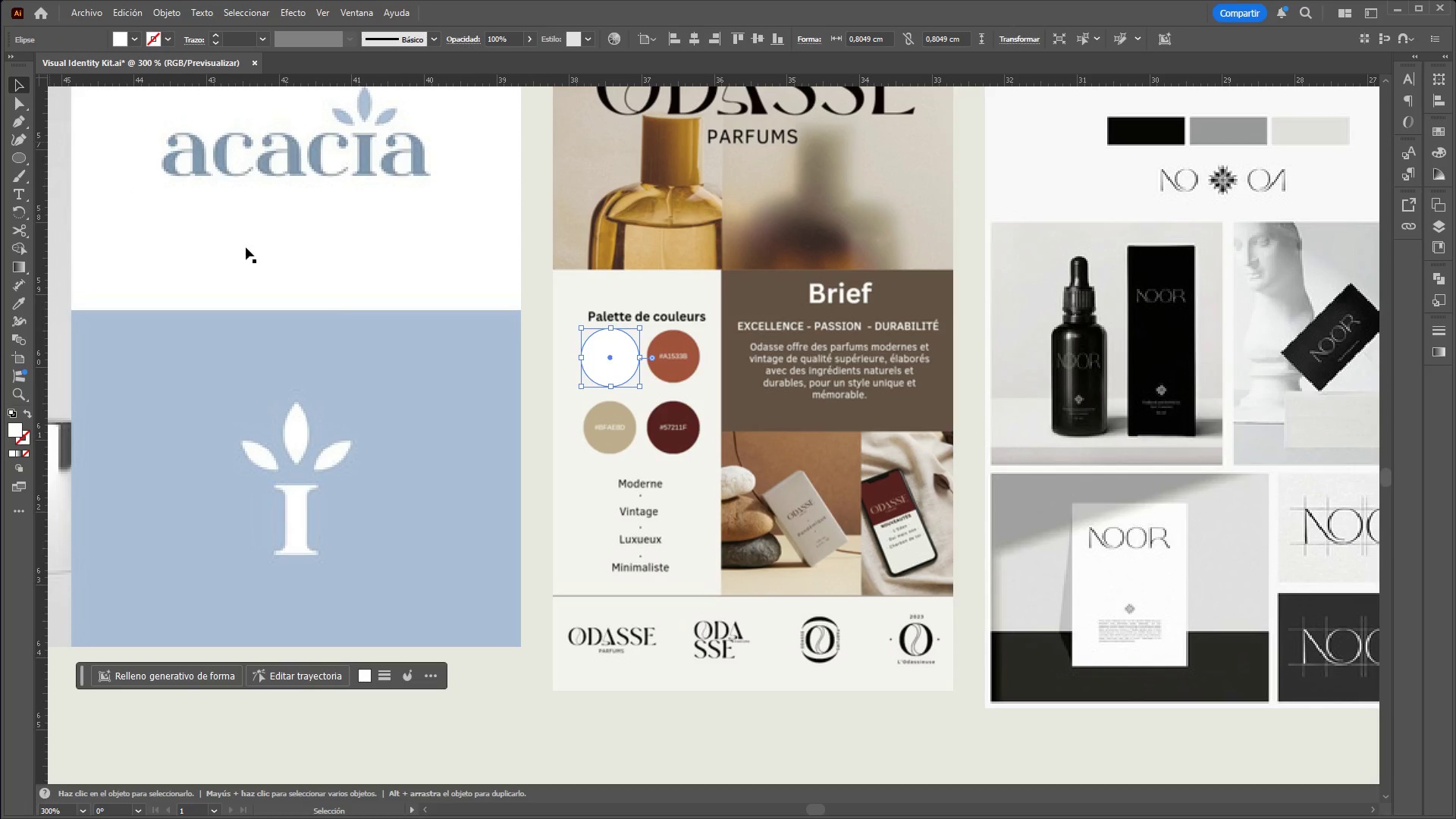 
key(Control+C)
 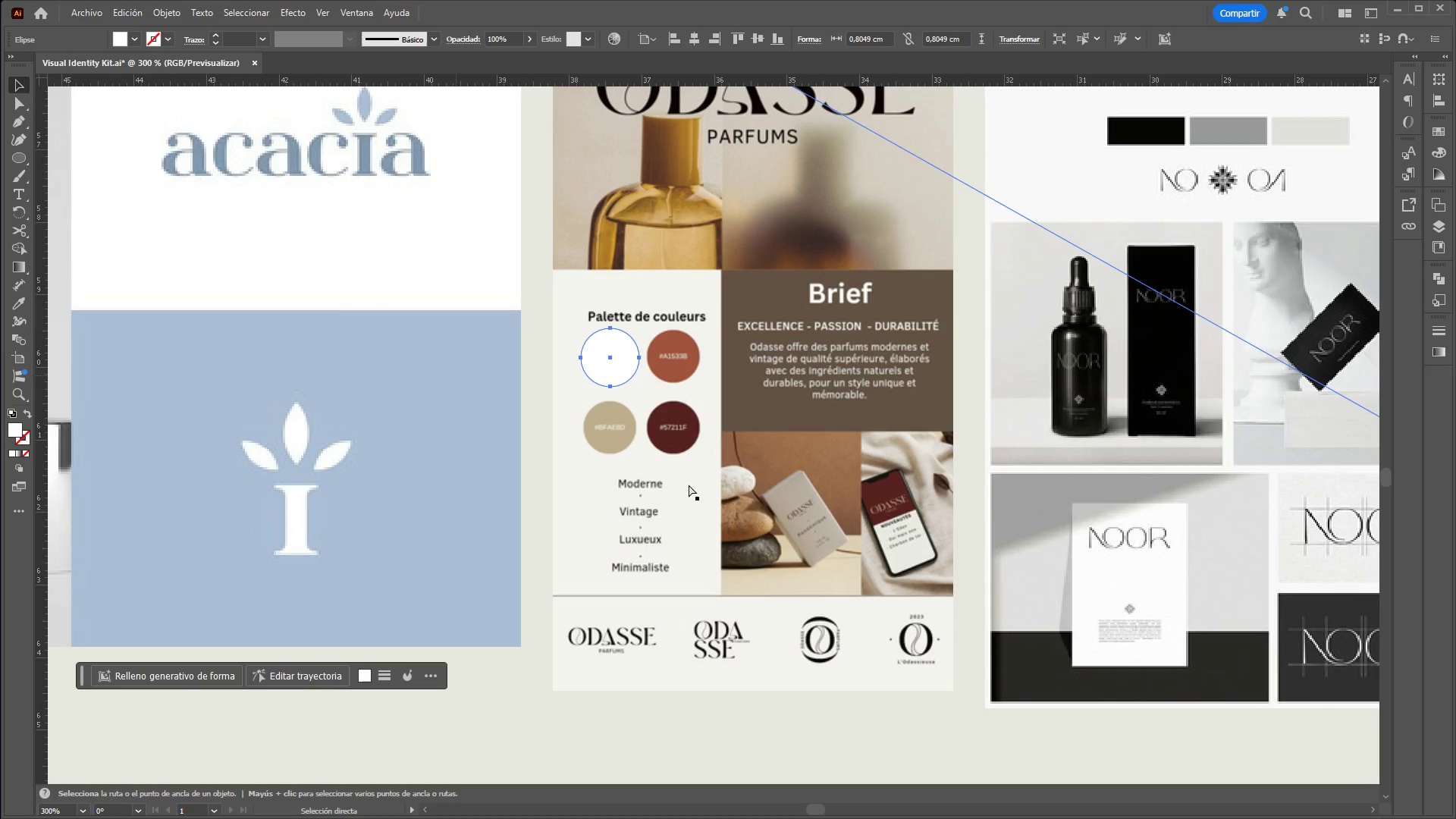 
key(Control+V)
 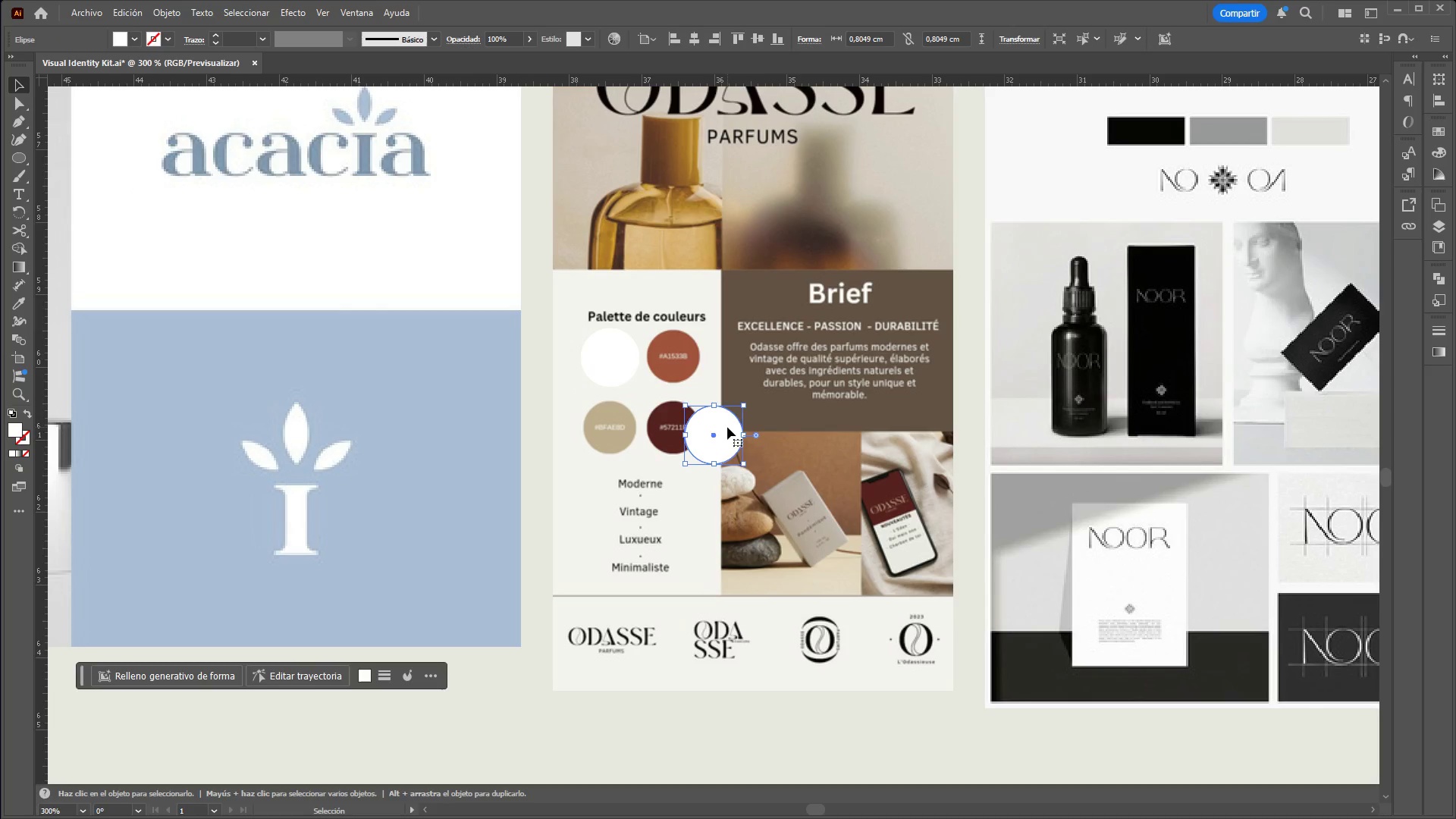 
left_click_drag(start_coordinate=[726, 432], to_coordinate=[687, 353])
 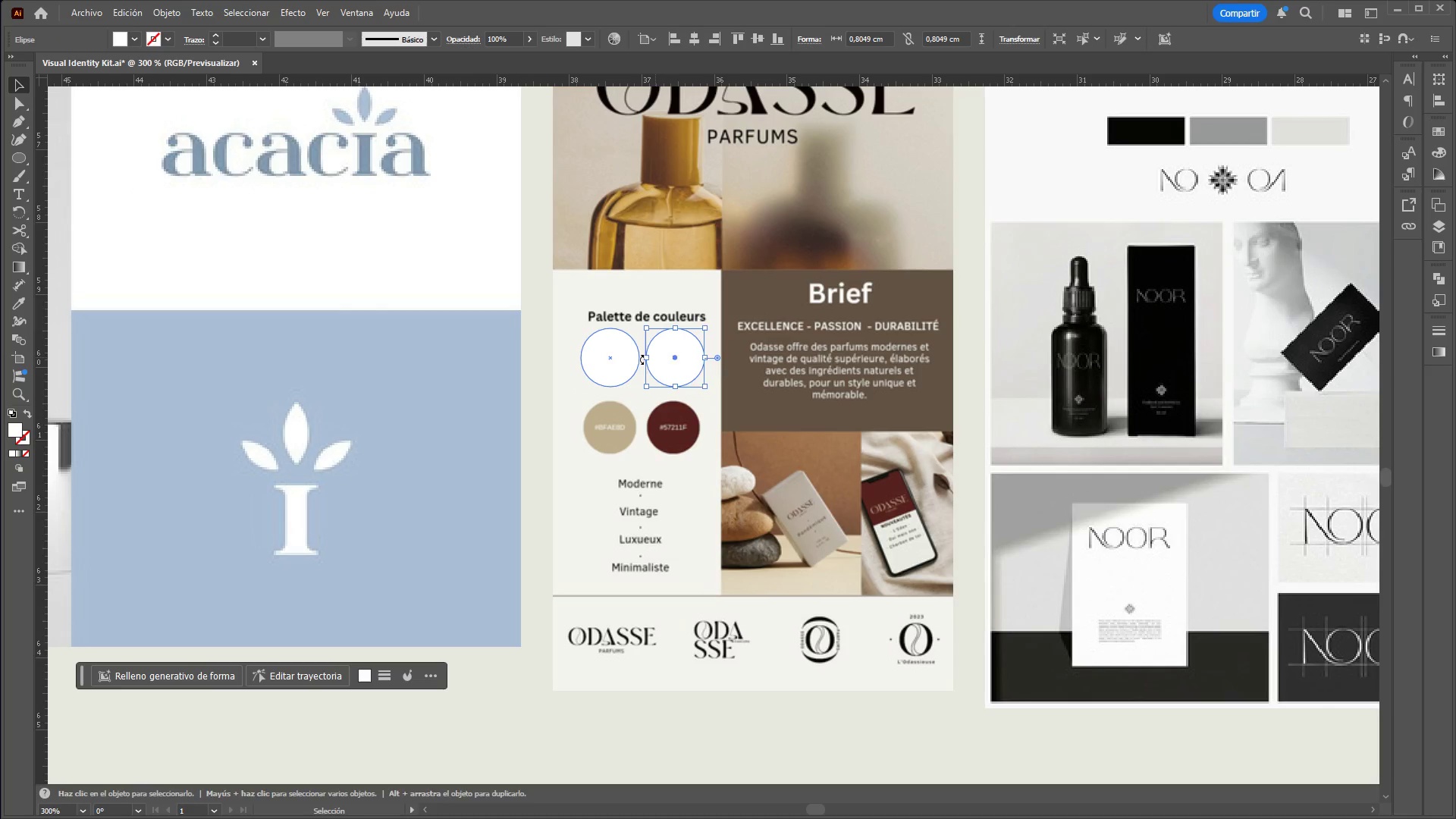 
hold_key(key=ShiftLeft, duration=0.72)
left_click([622, 366])
 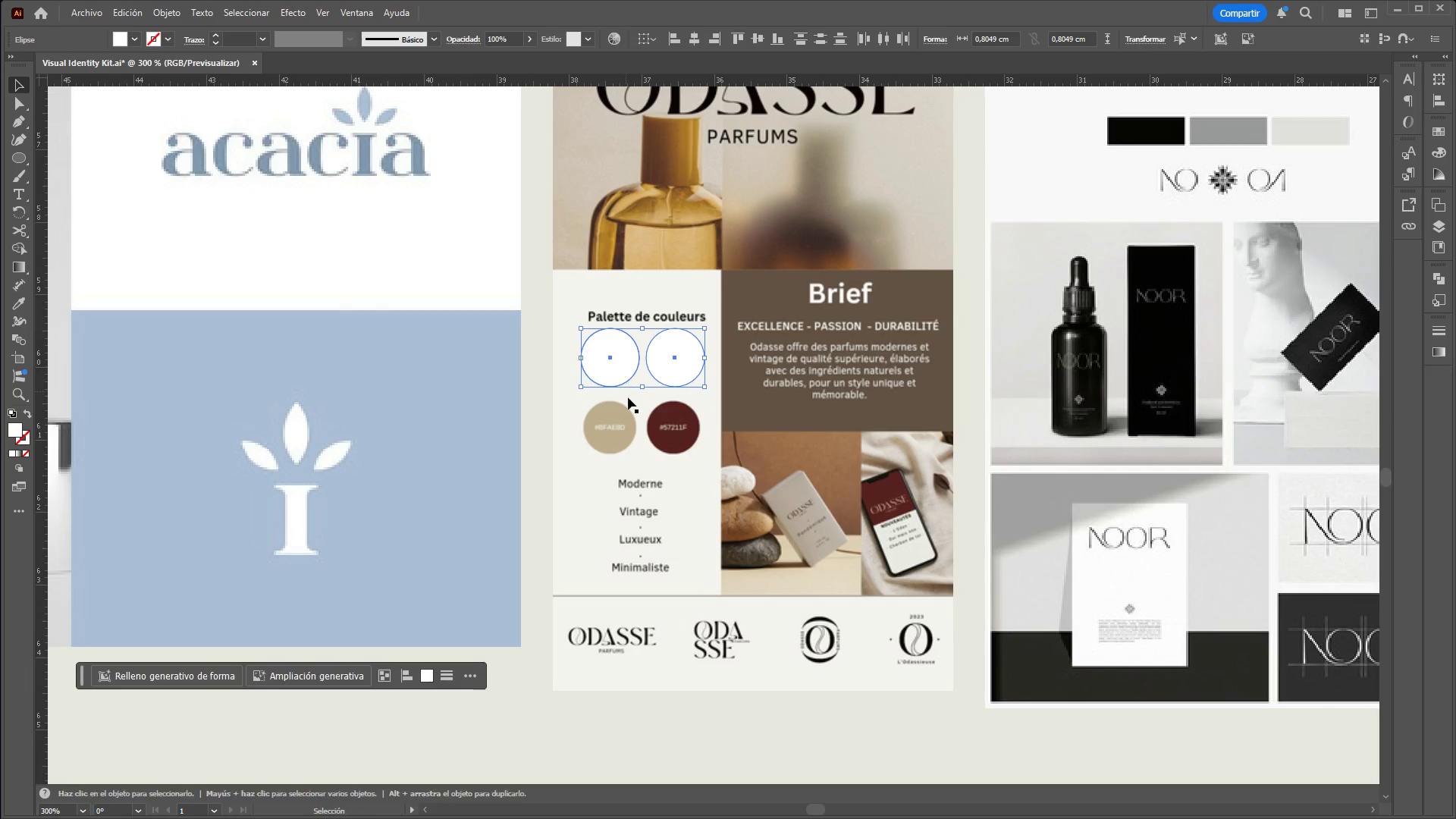 
key(Control+C)
 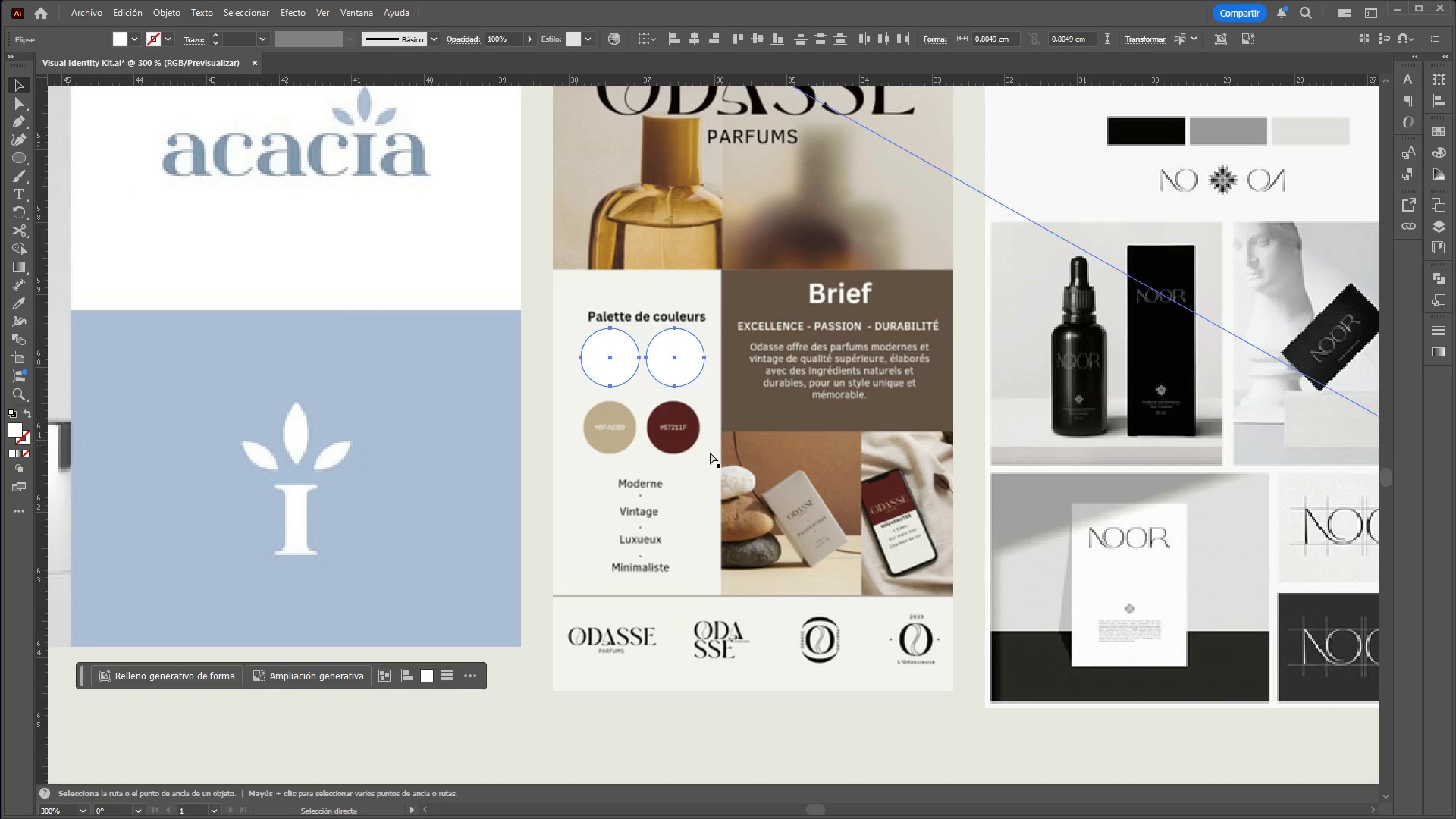 
key(Control+V)
 